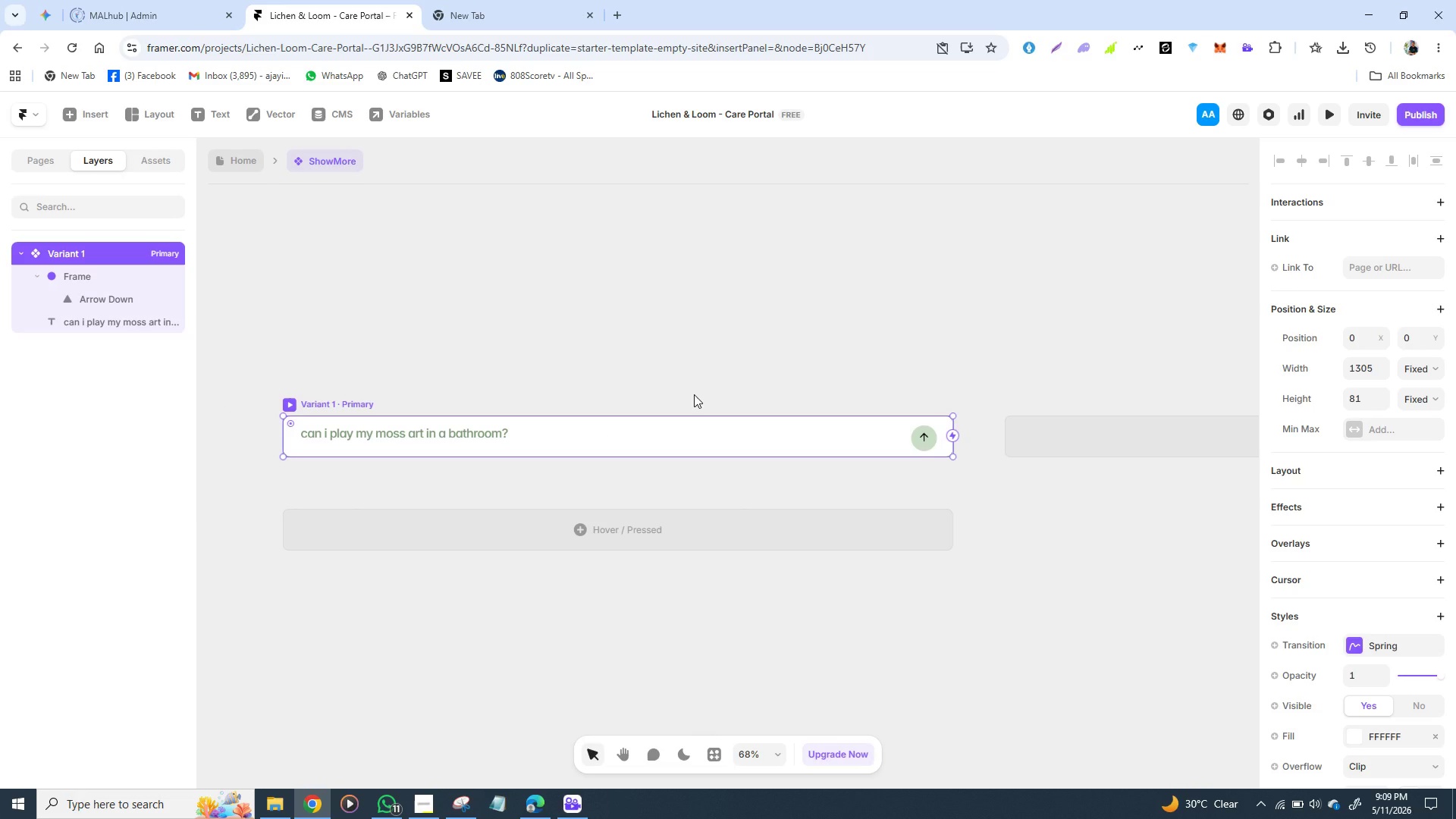 
key(Control+D)
 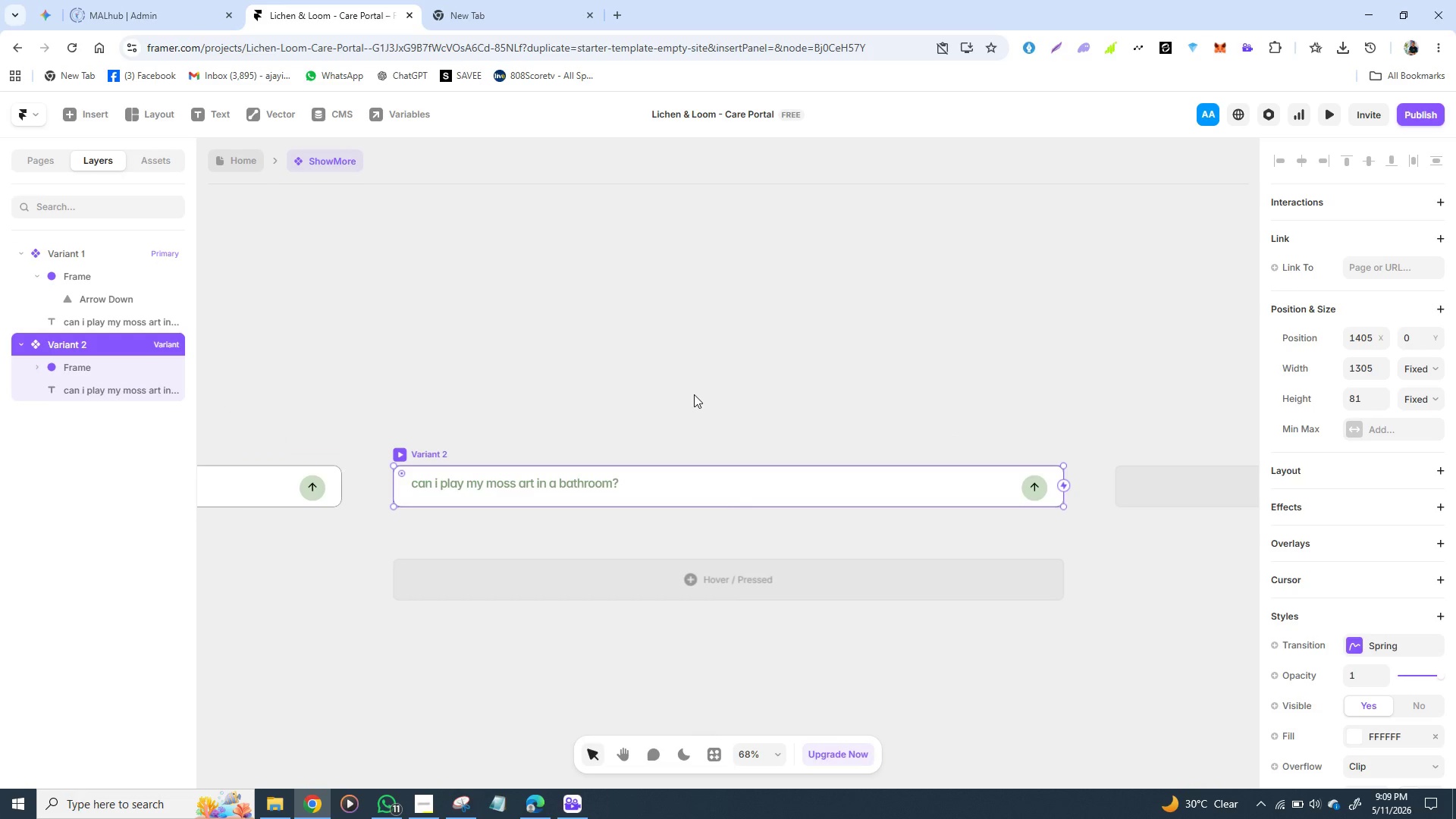 
key(Control+D)
 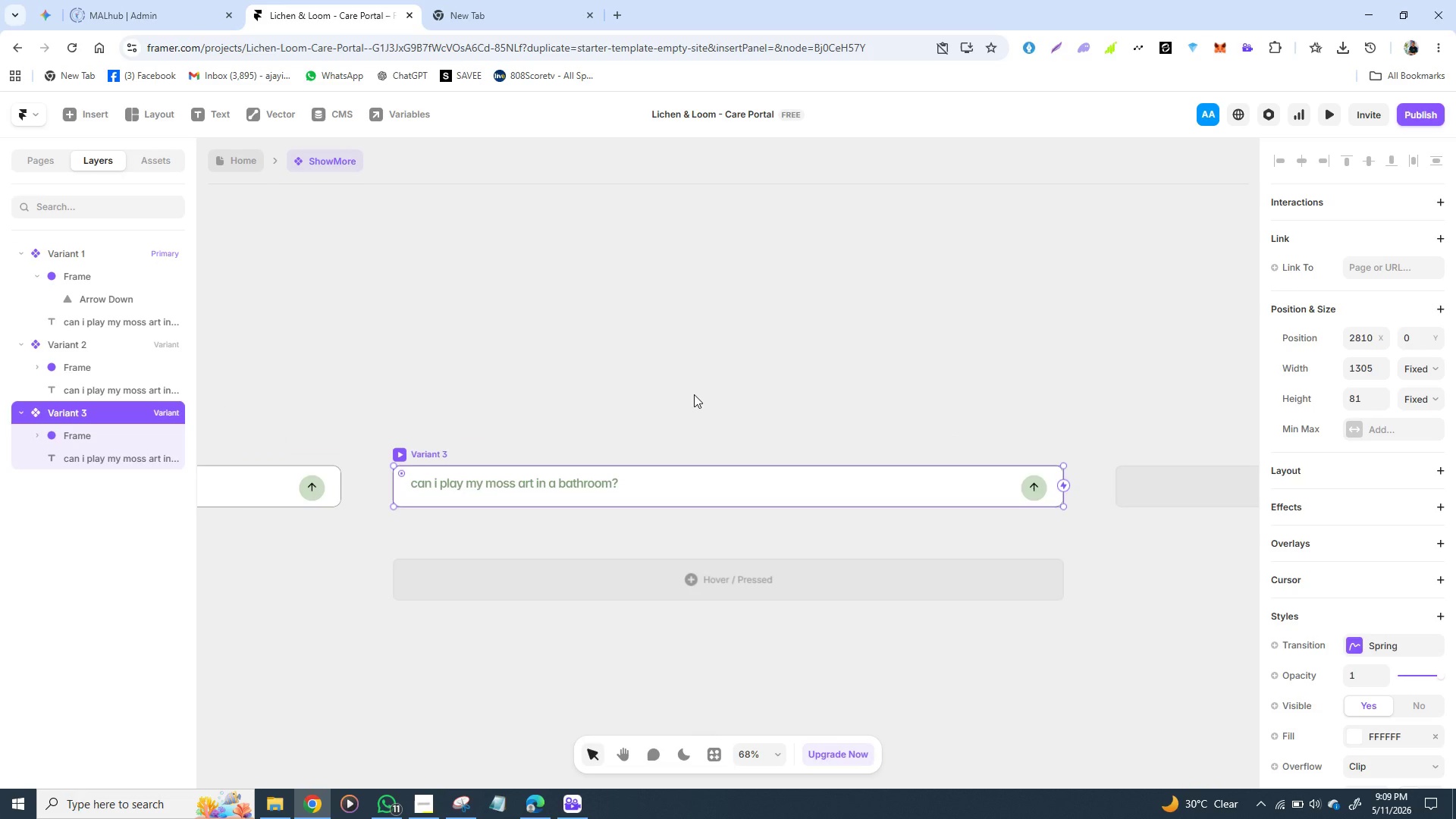 
key(Control+D)
 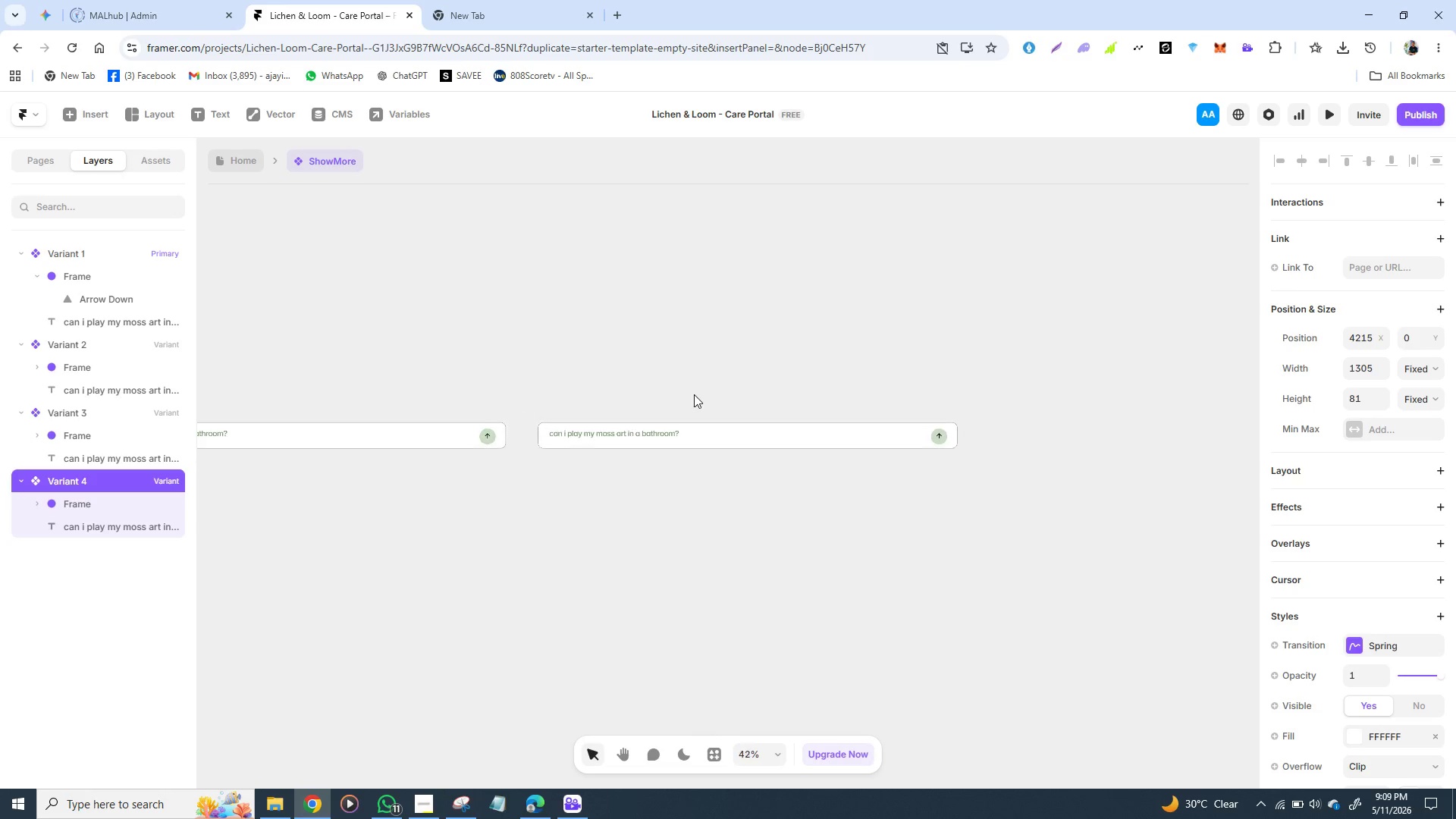 
mouse_move([944, 390])
 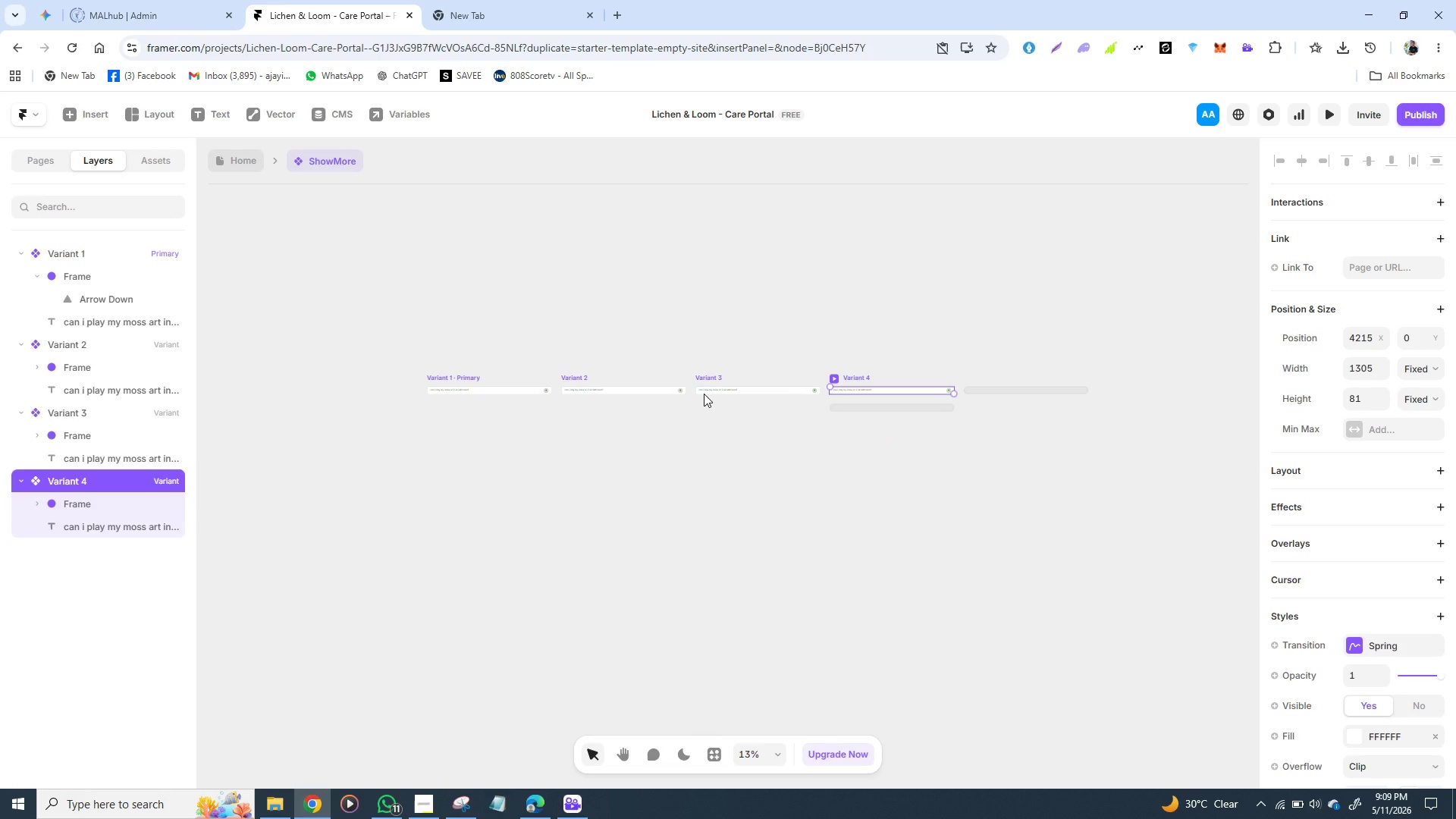 
left_click_drag(start_coordinate=[704, 394], to_coordinate=[616, 441])
 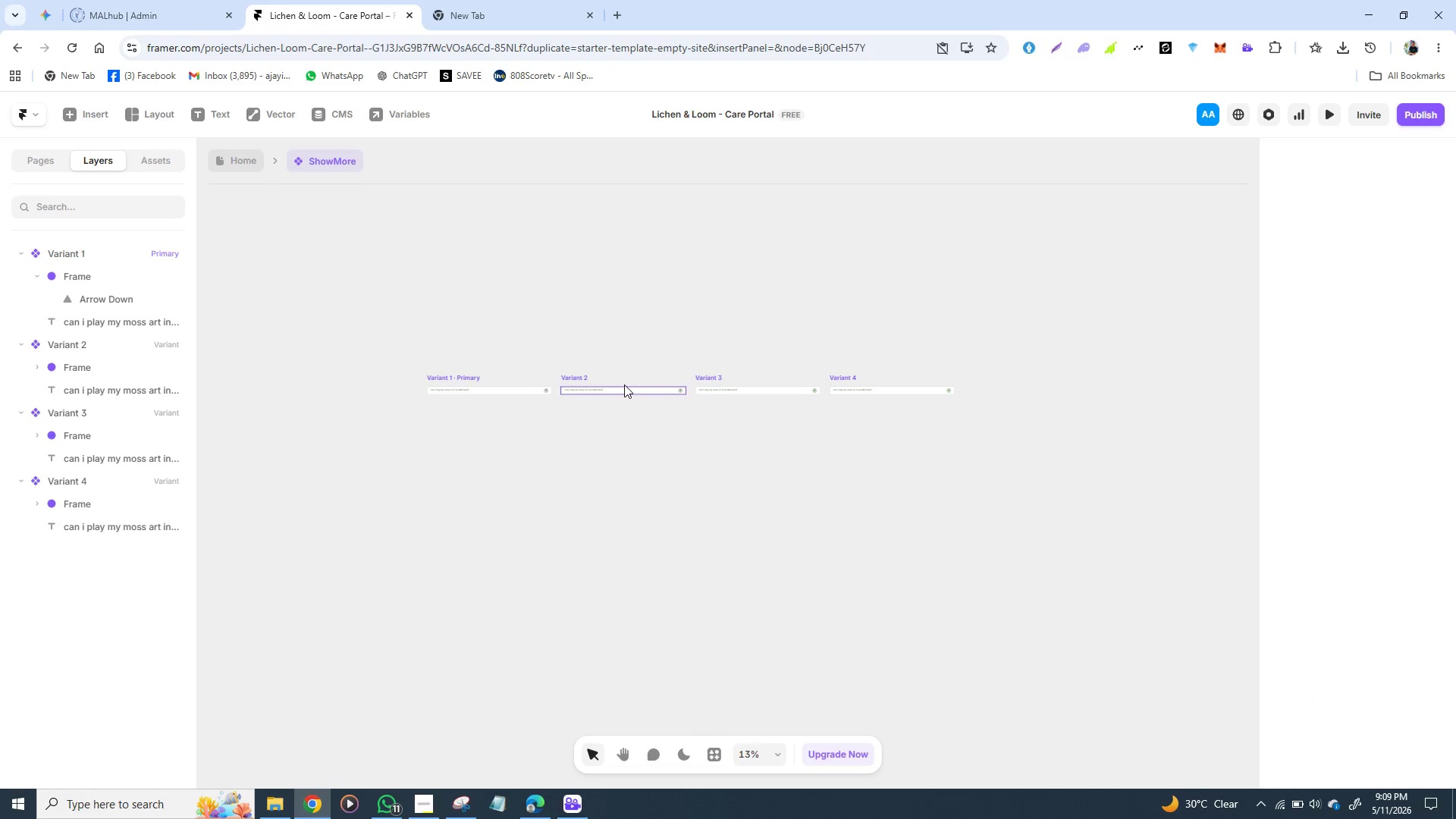 
left_click_drag(start_coordinate=[623, 384], to_coordinate=[486, 412])
 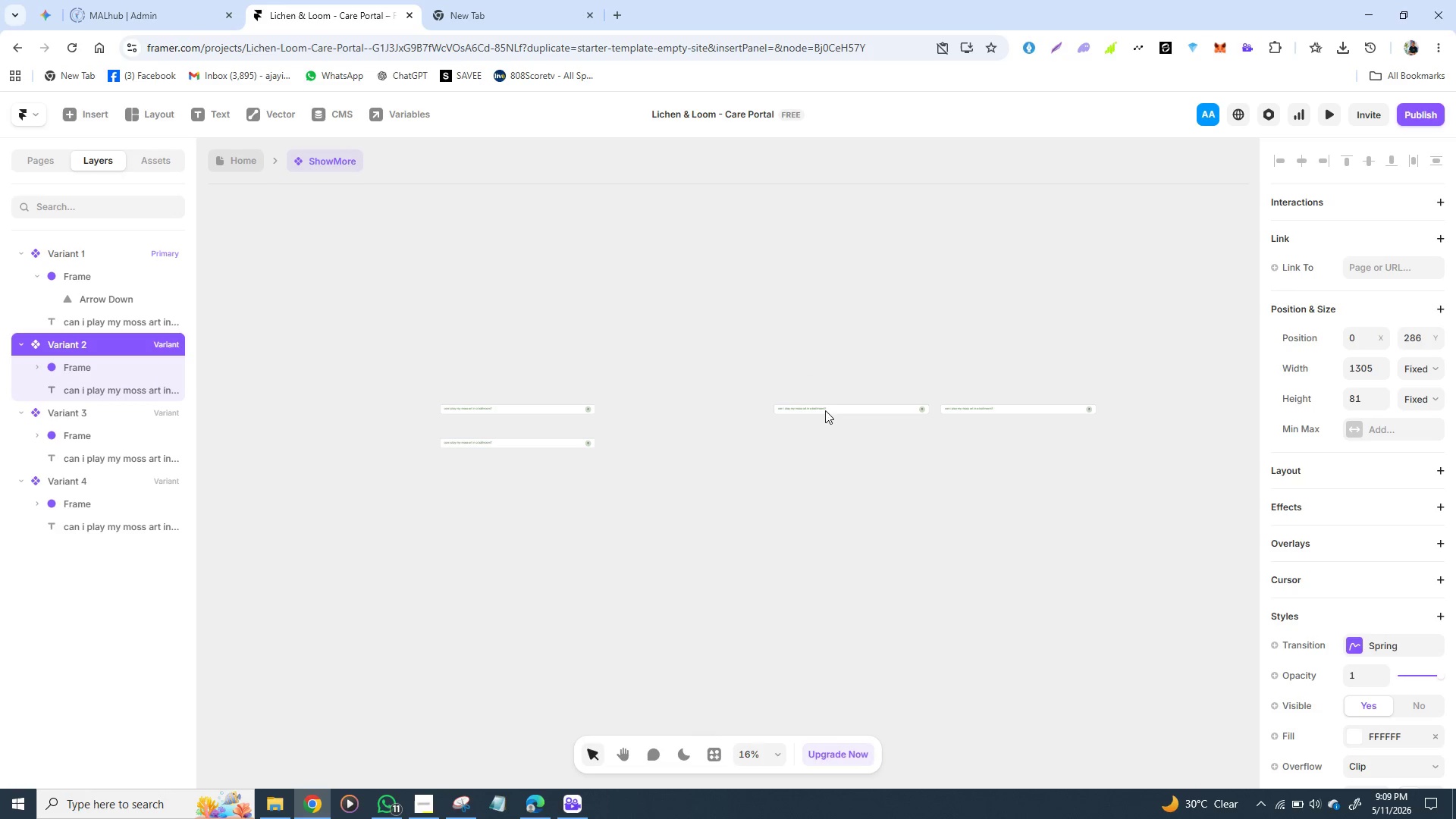 
wait(5.64)
 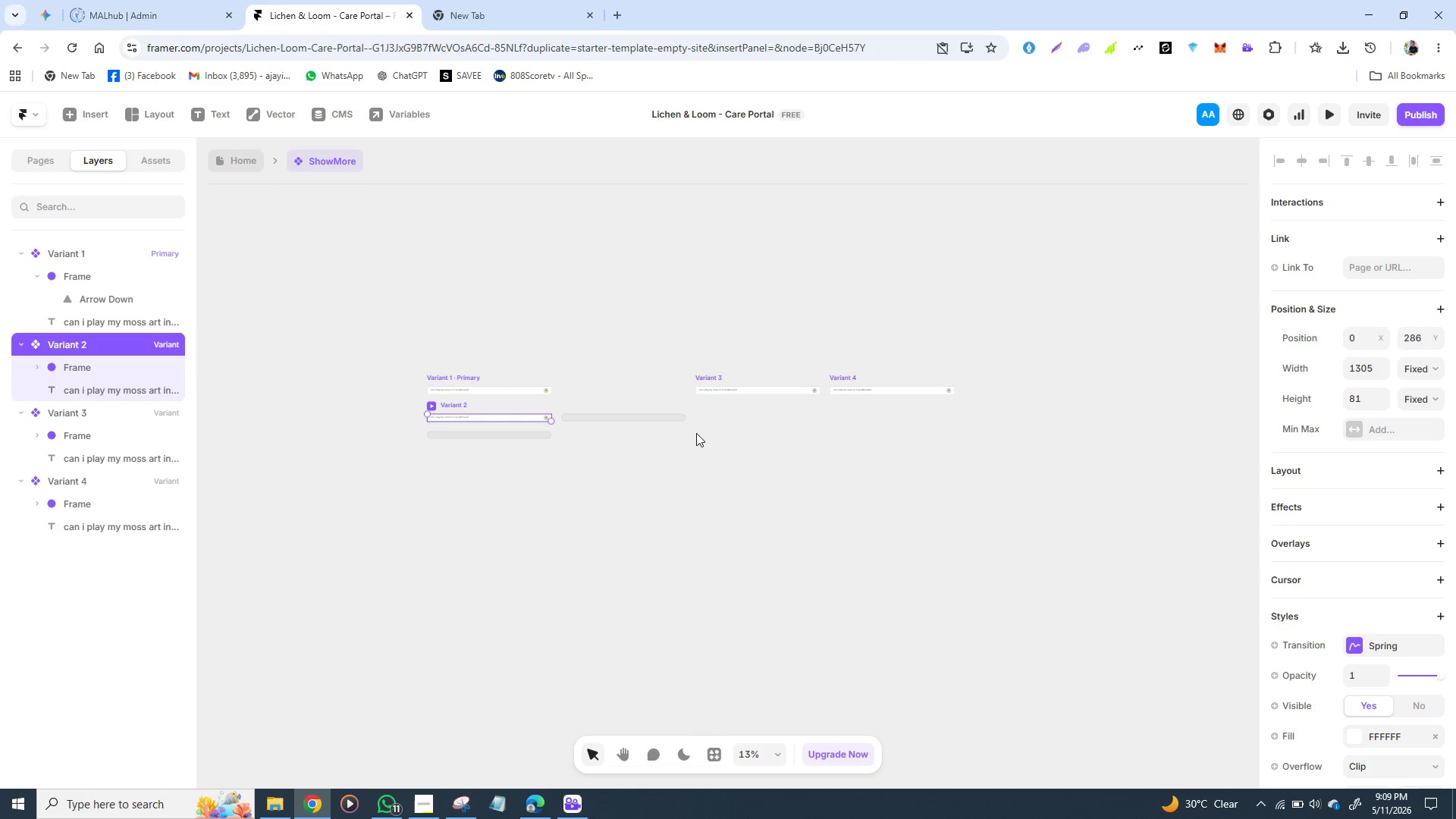 
left_click([851, 410])
 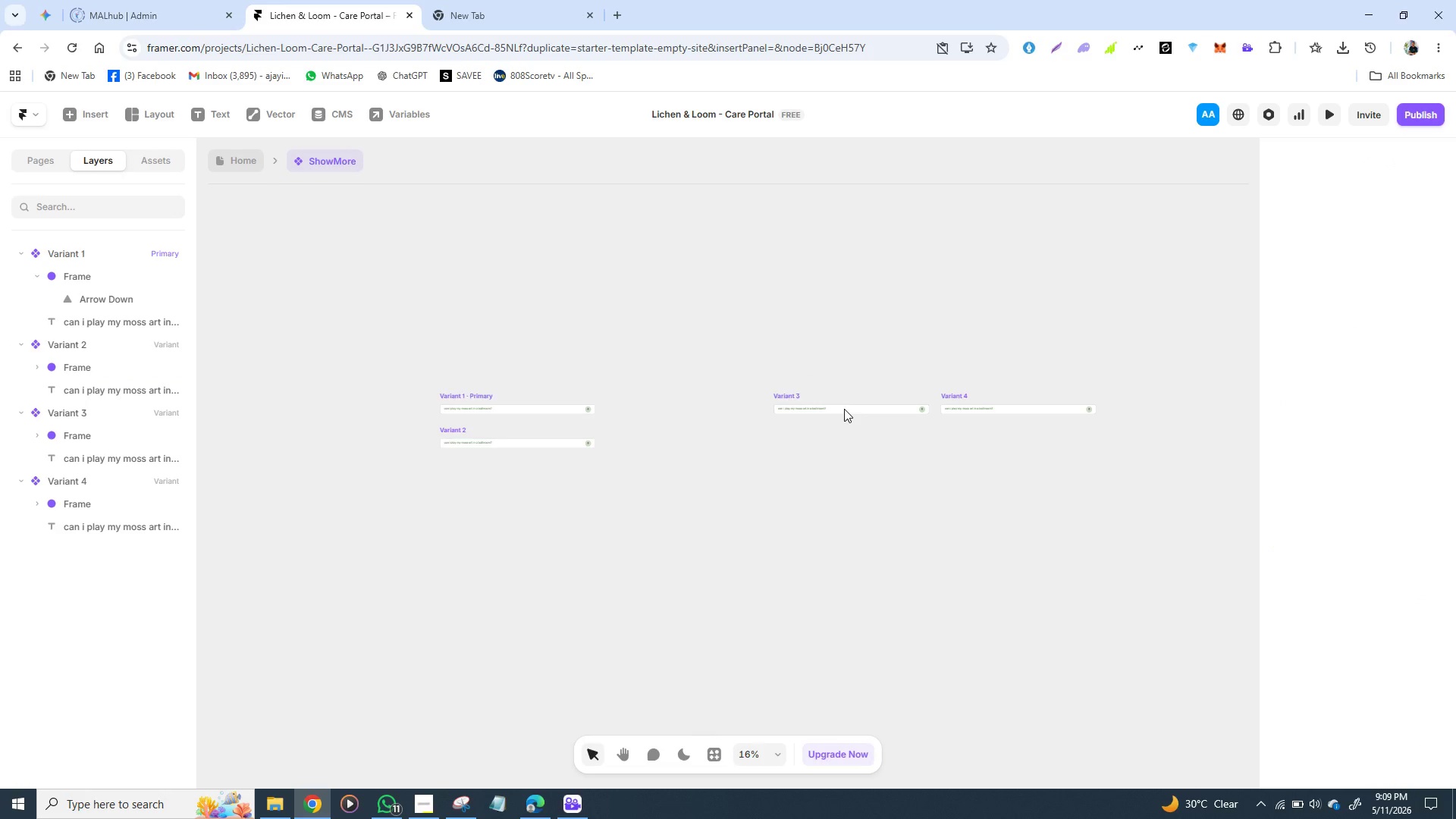 
left_click([844, 409])
 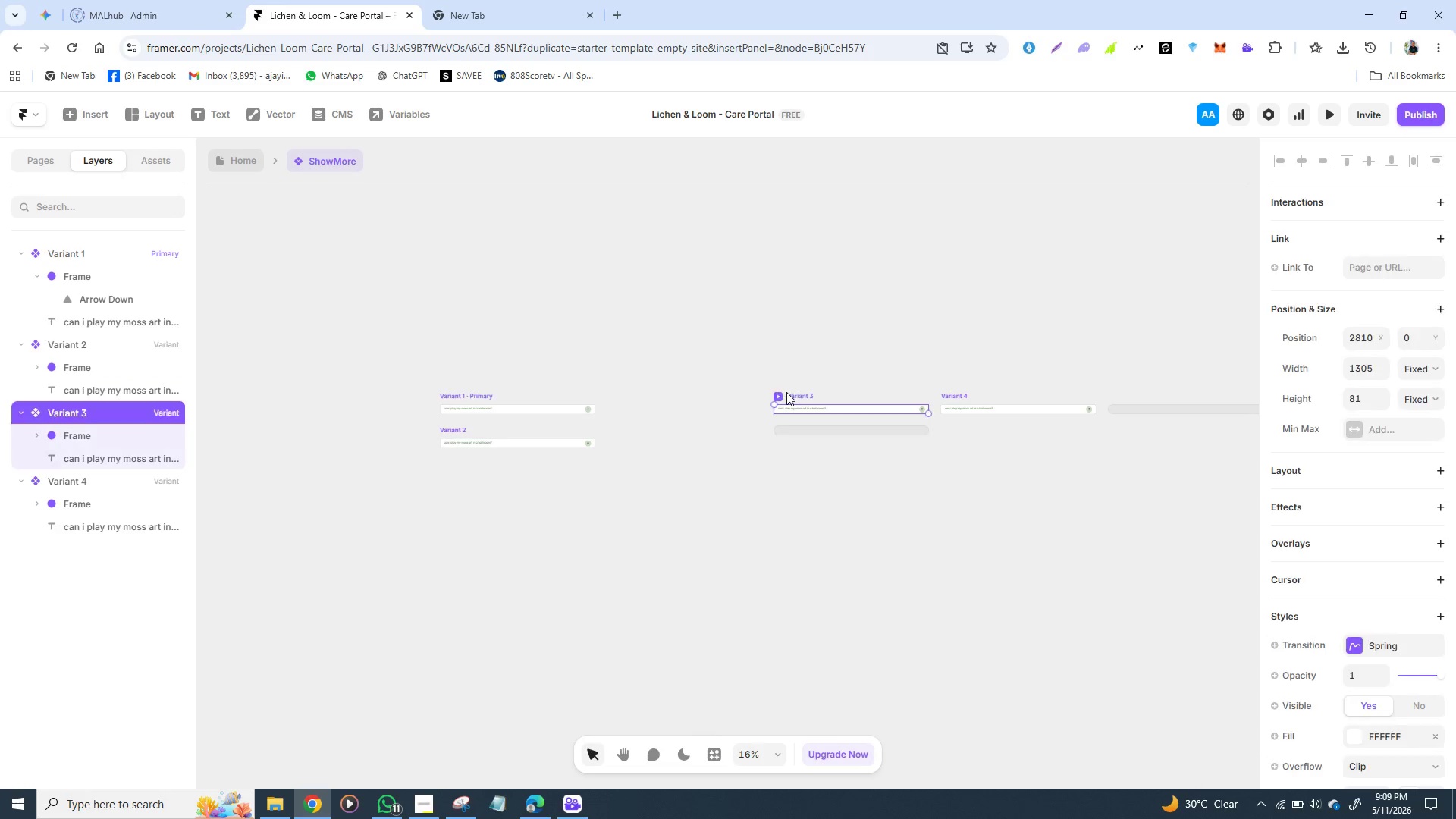 
left_click([786, 392])
 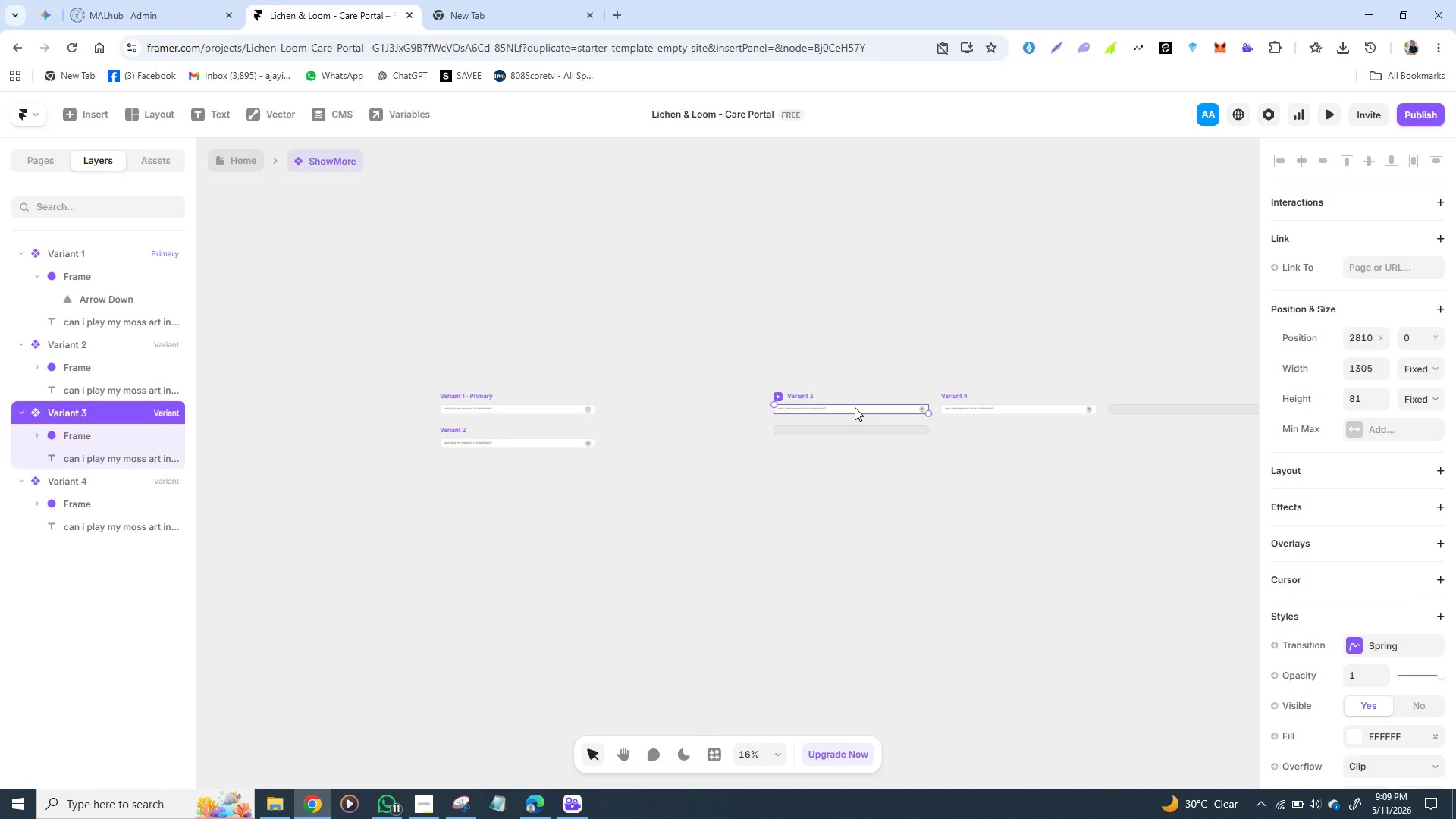 
left_click_drag(start_coordinate=[855, 407], to_coordinate=[519, 462])
 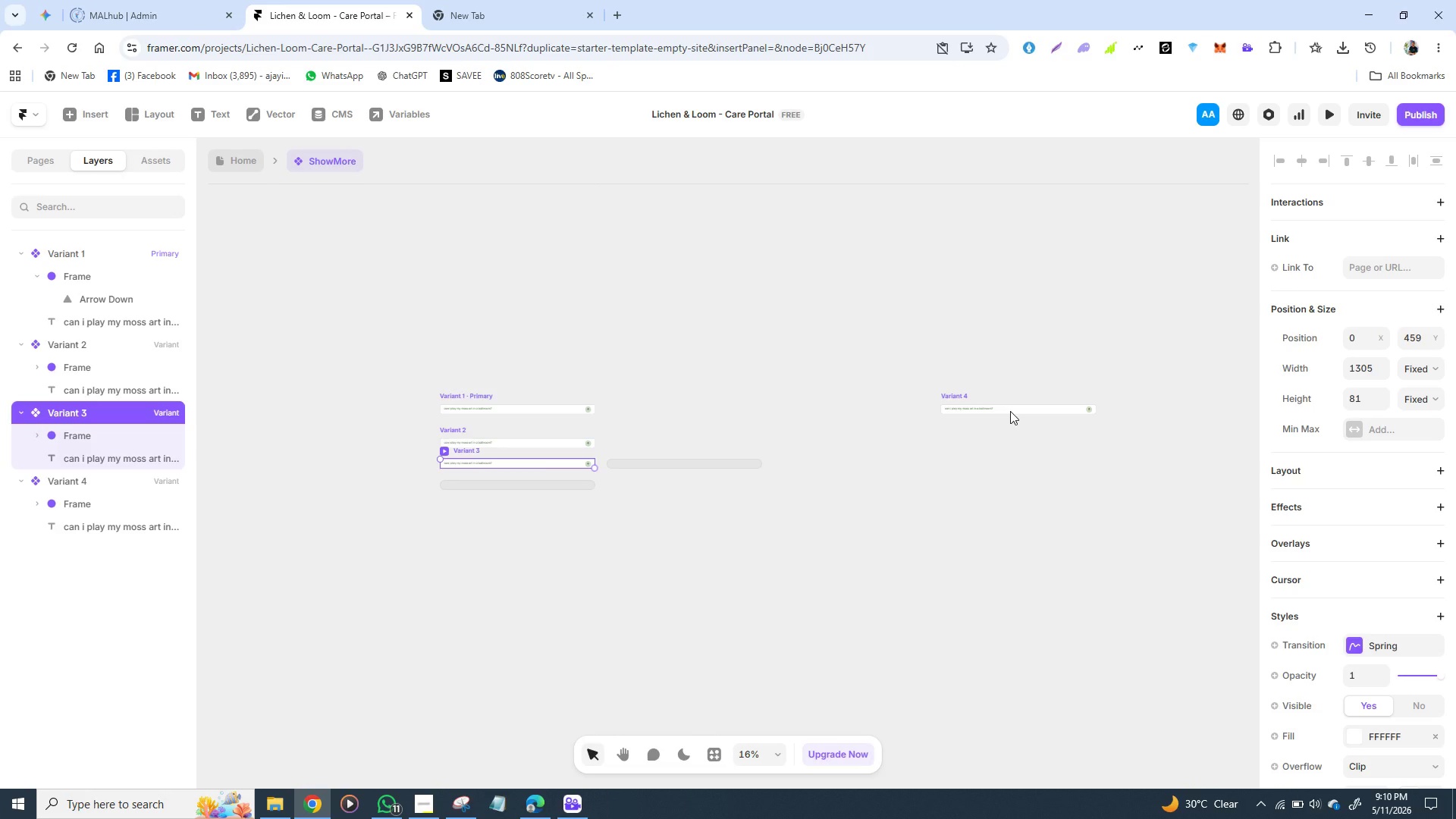 
left_click([1010, 411])
 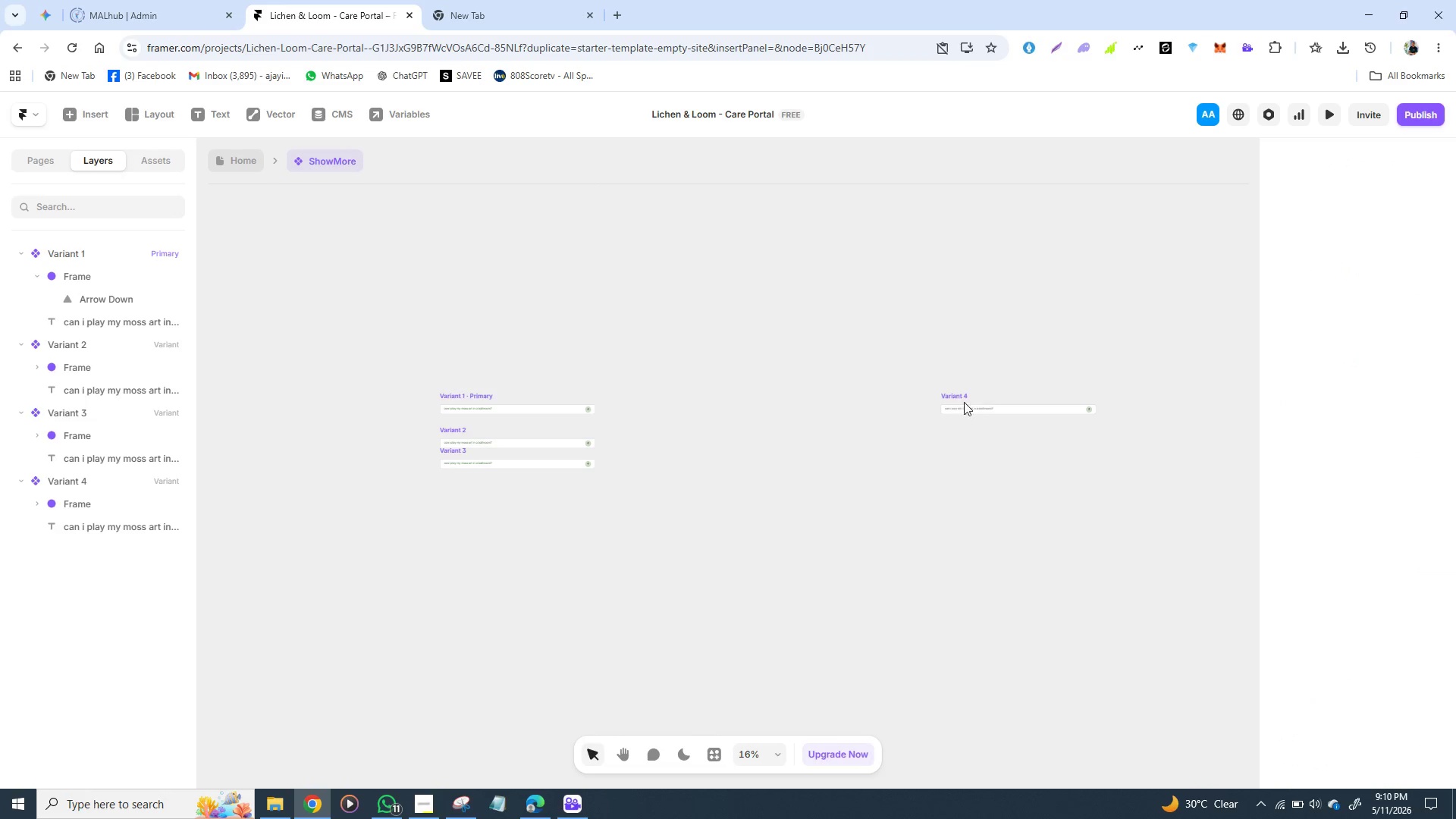 
left_click([955, 392])
 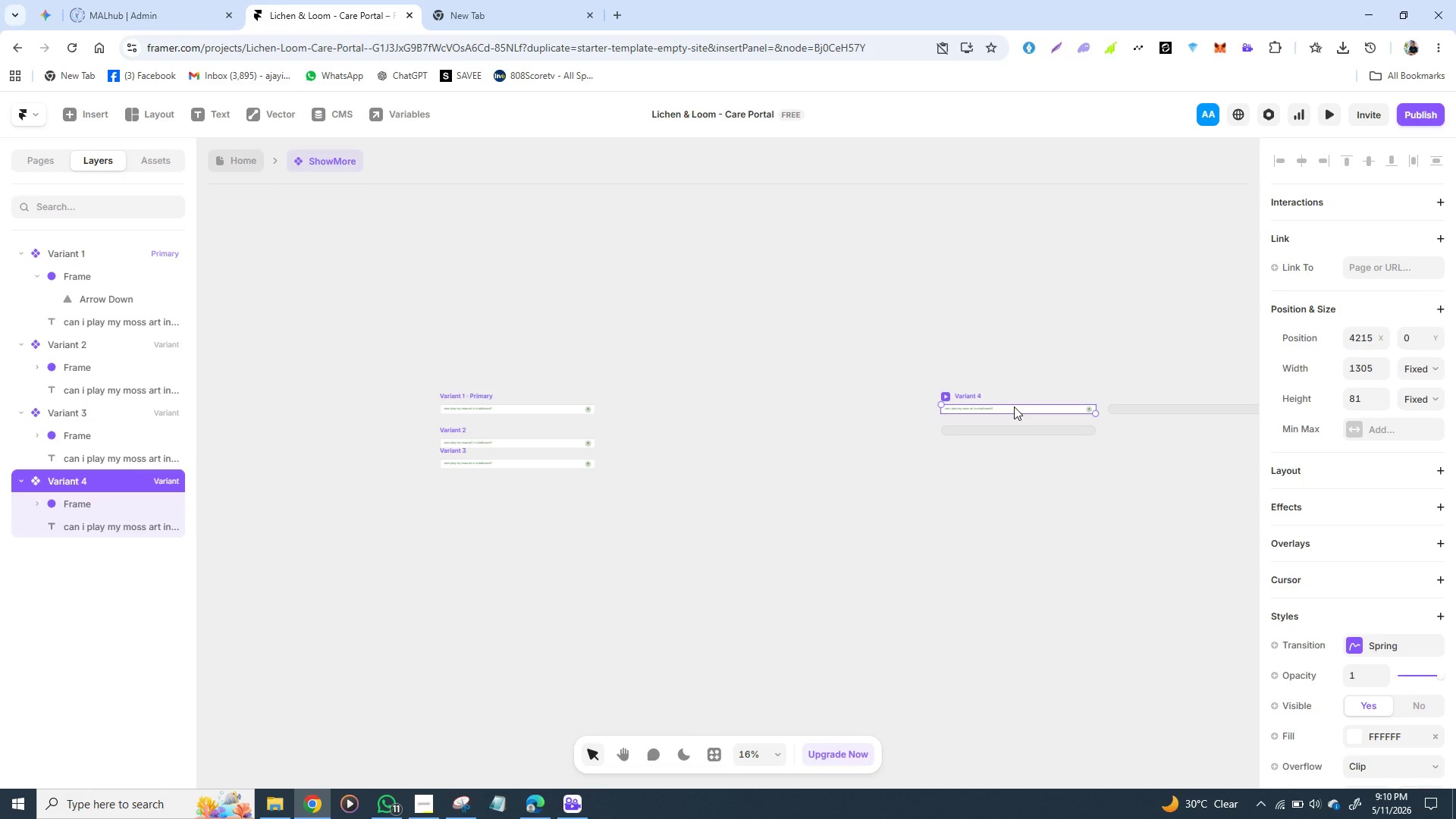 
left_click_drag(start_coordinate=[1014, 406], to_coordinate=[516, 482])
 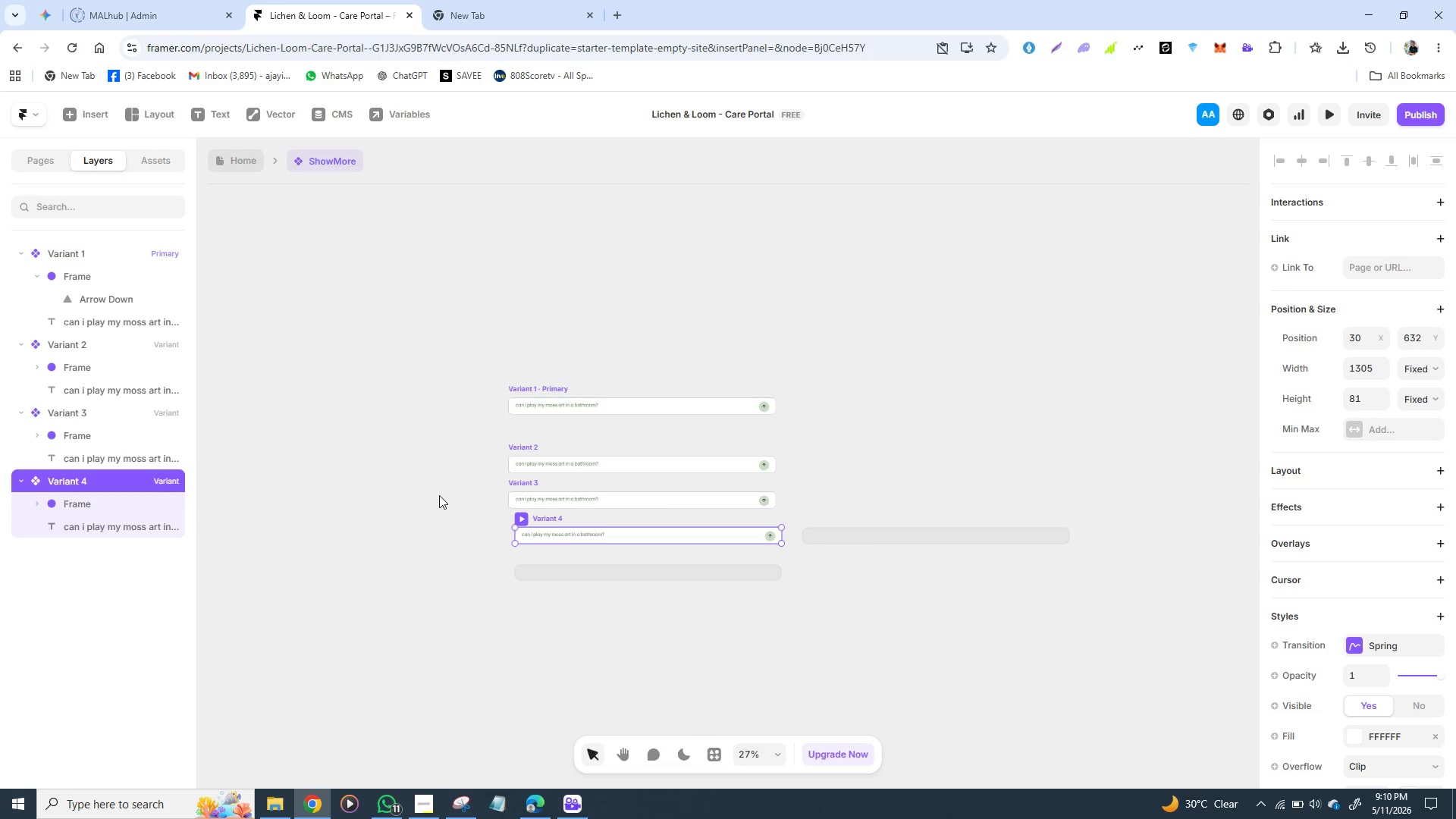 
wait(14.24)
 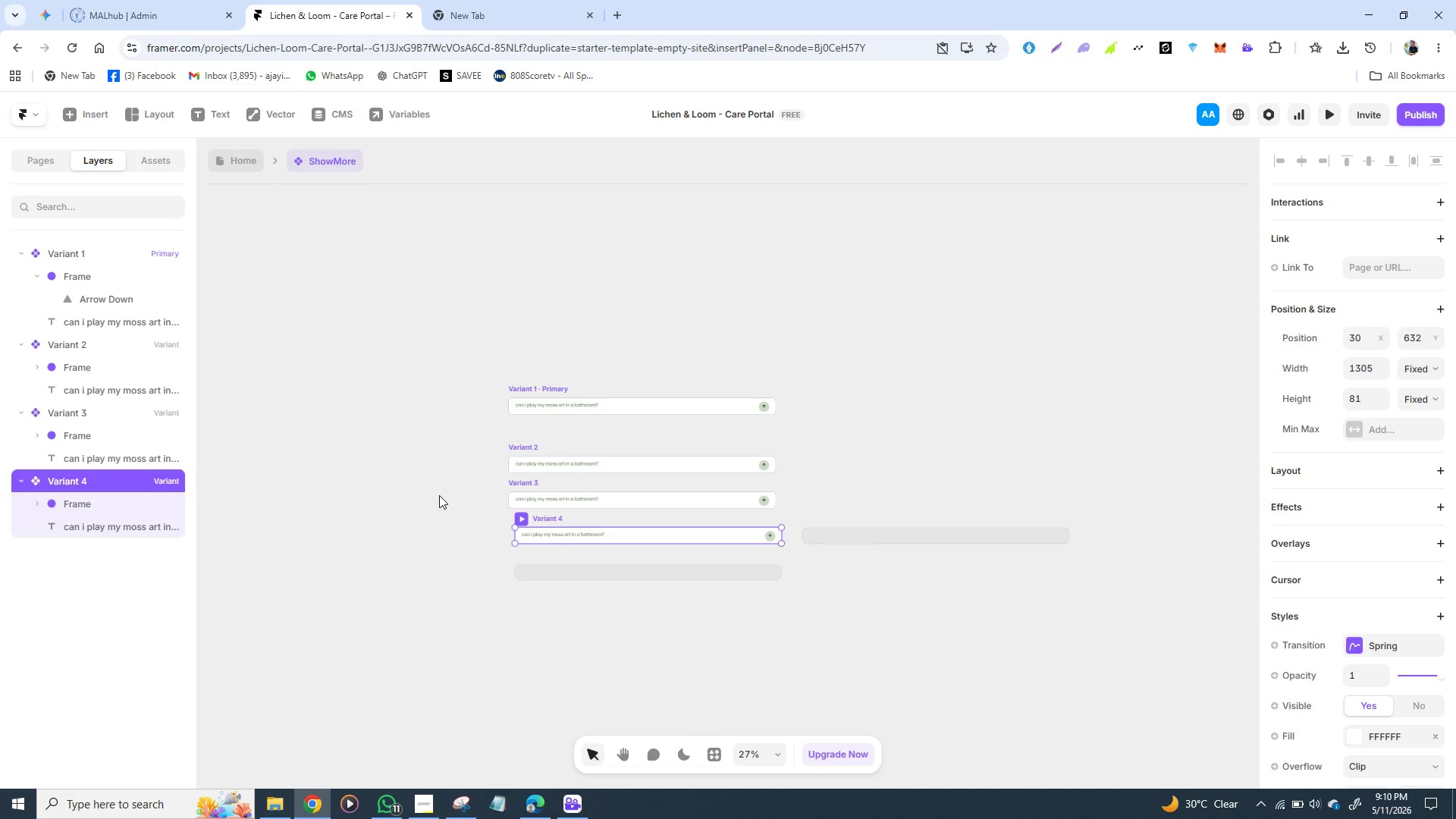 
left_click_drag(start_coordinate=[889, 655], to_coordinate=[877, 657])
 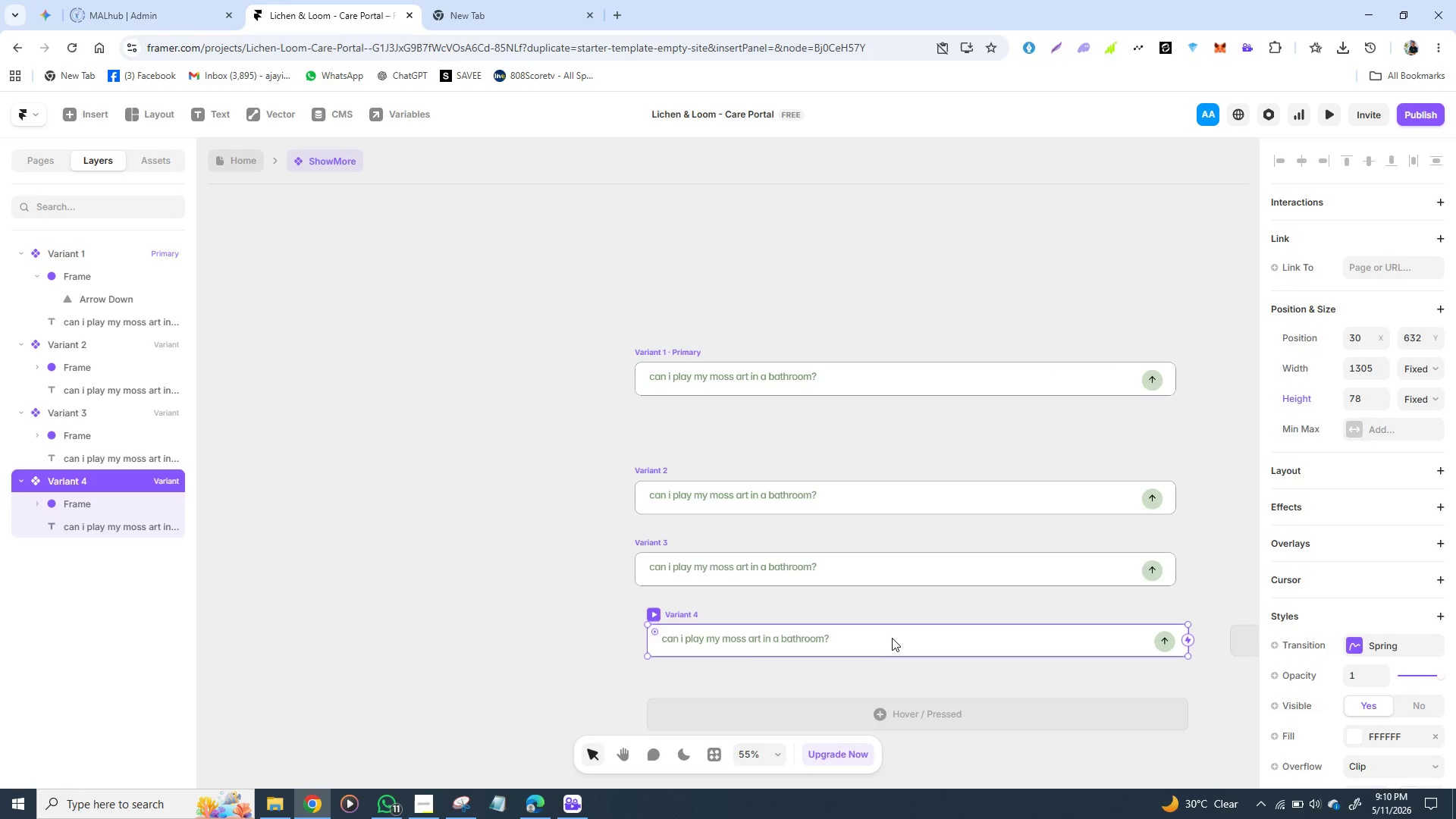 
left_click_drag(start_coordinate=[893, 638], to_coordinate=[880, 639])
 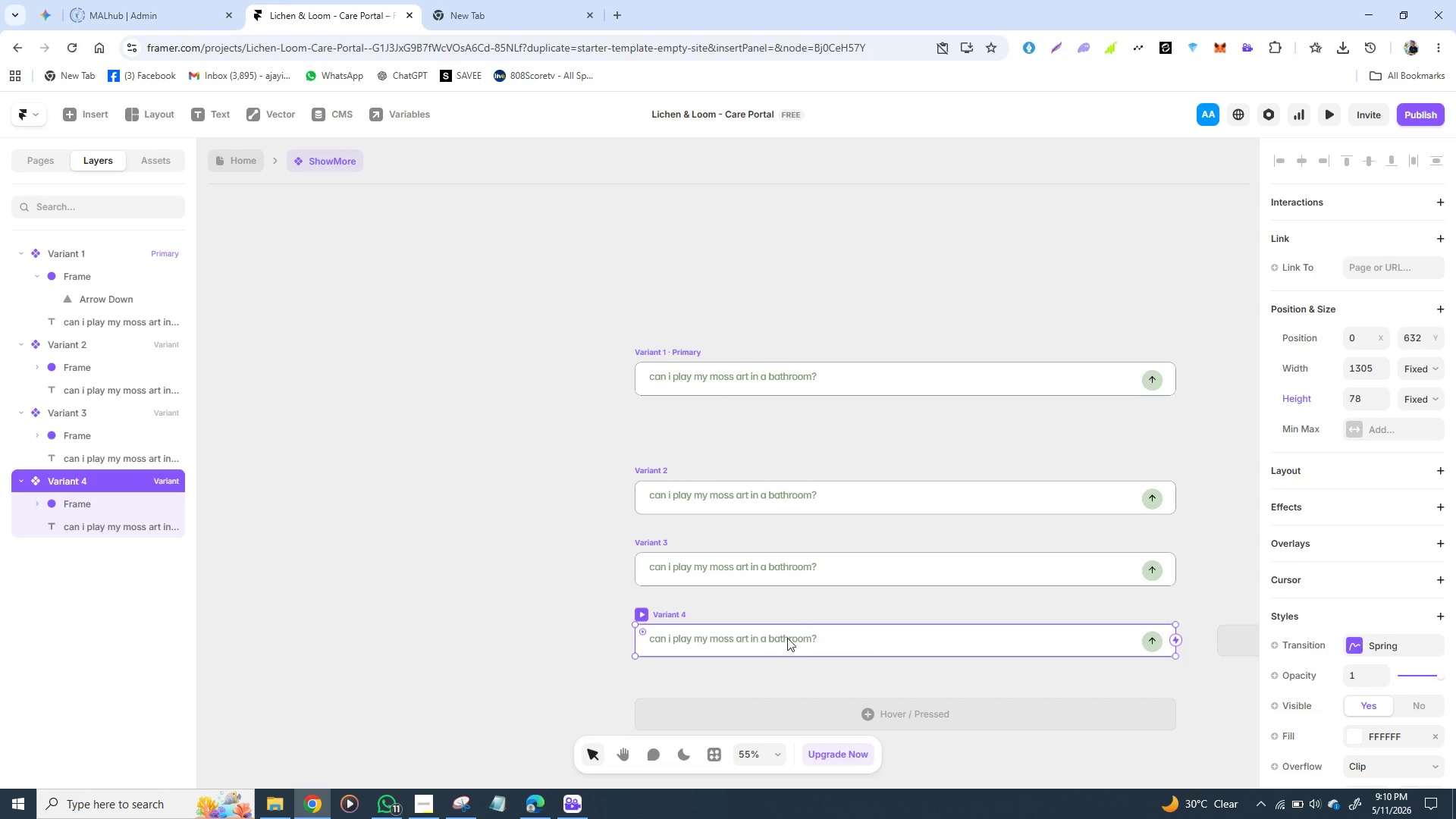 
left_click([848, 635])
 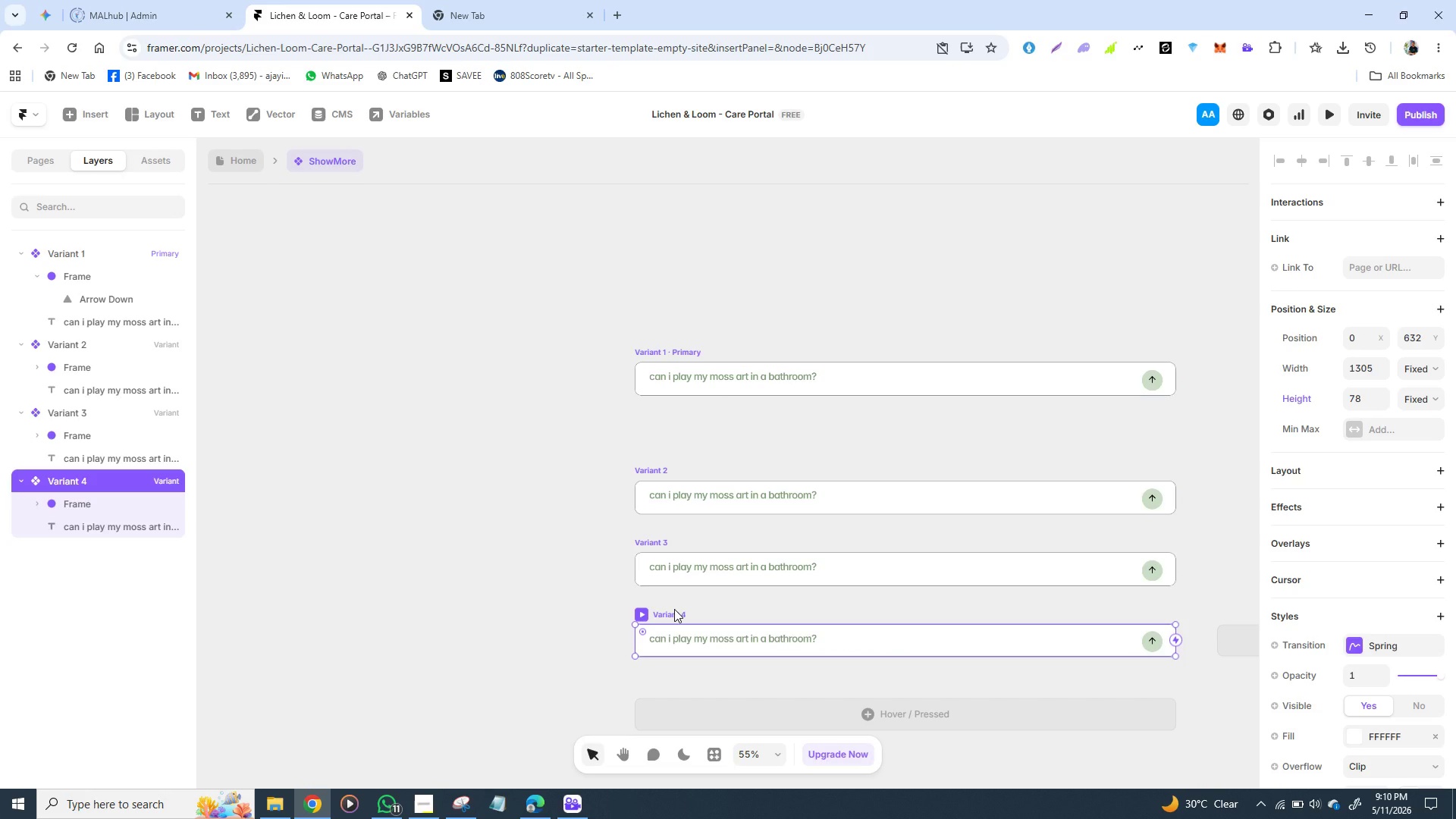 
hold_key(key=ShiftLeft, duration=1.5)
left_click([659, 541])
 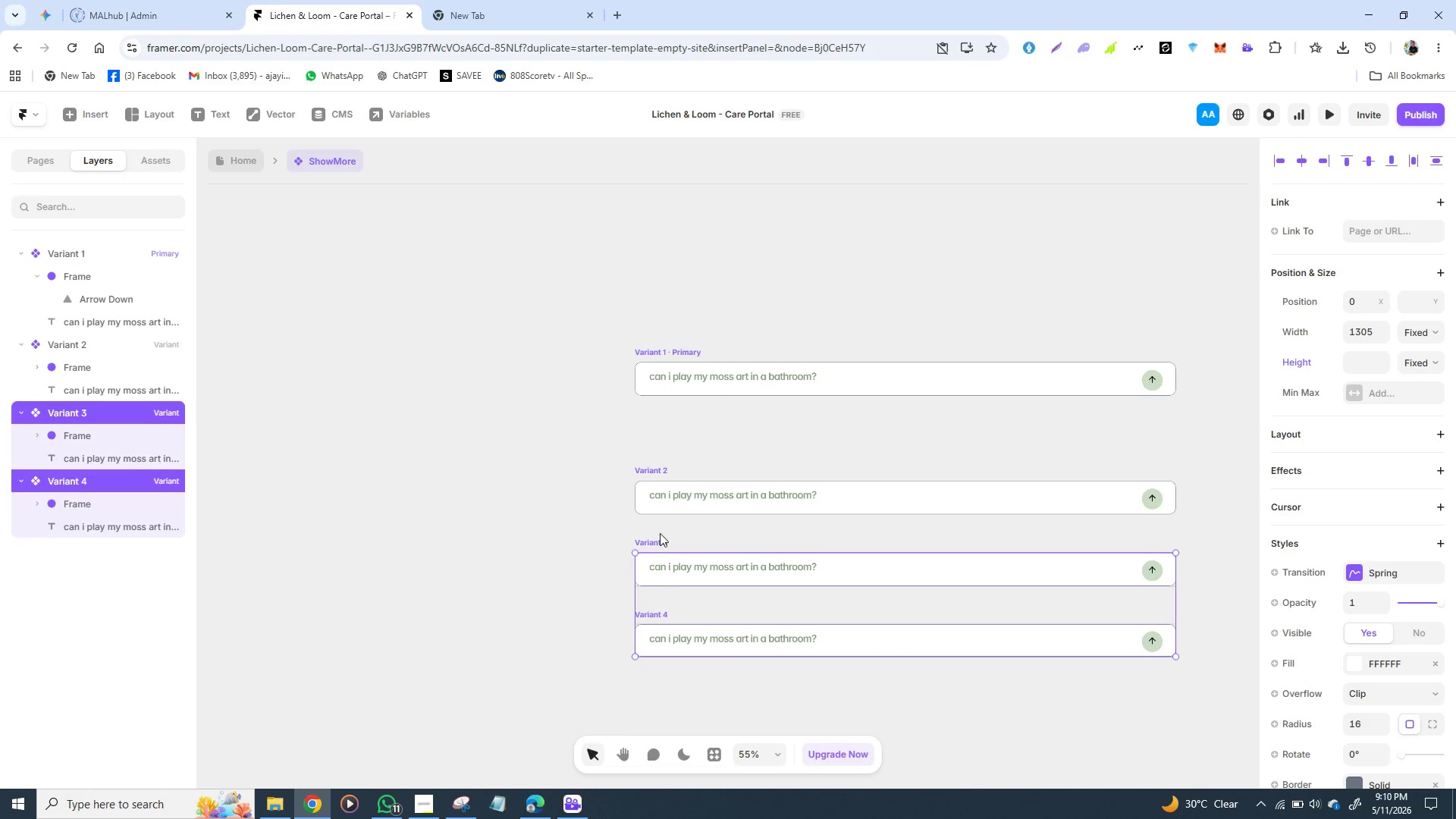 
hold_key(key=ShiftLeft, duration=1.5)
left_click([656, 466])
 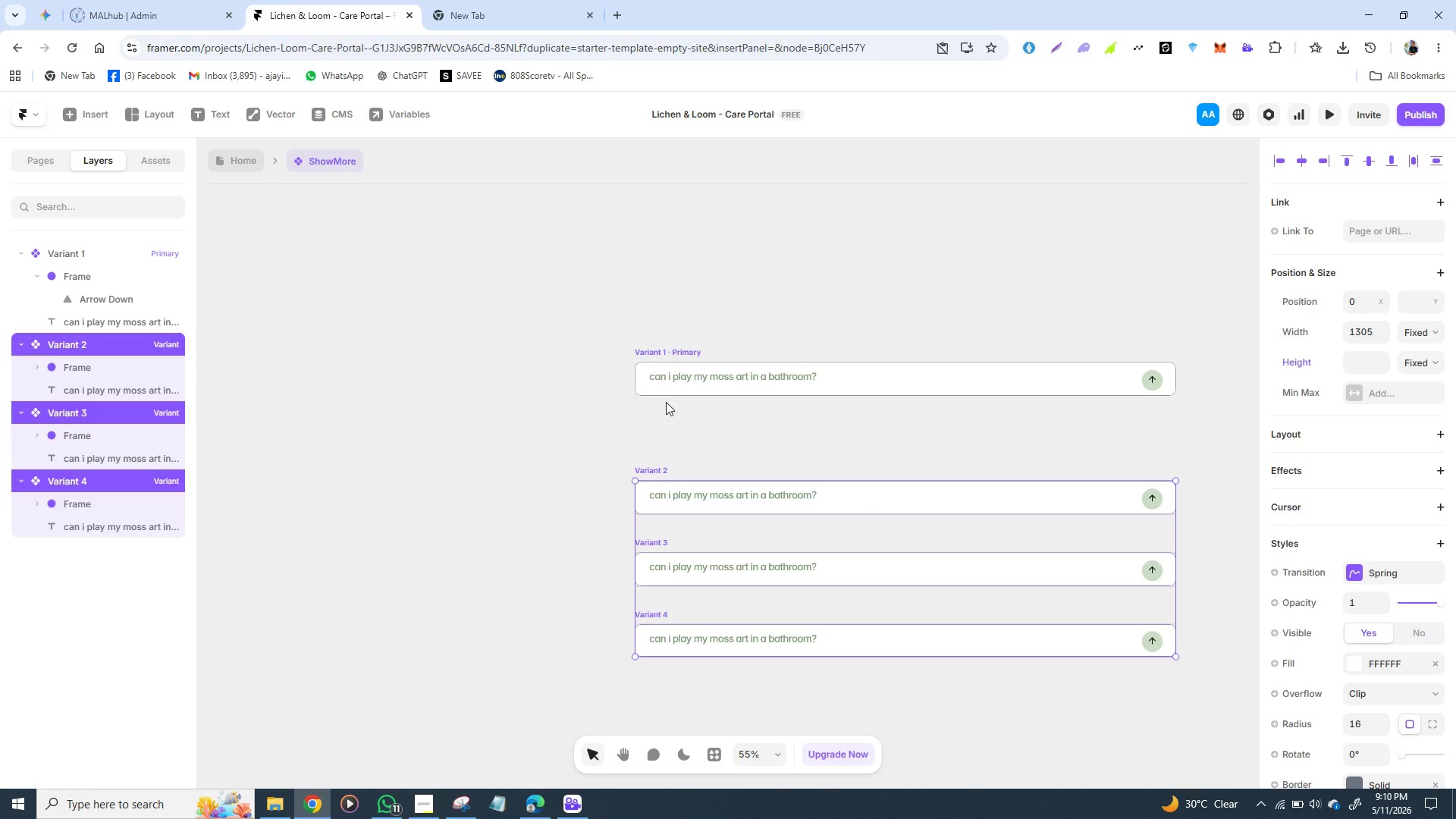 
hold_key(key=ShiftLeft, duration=1.52)
 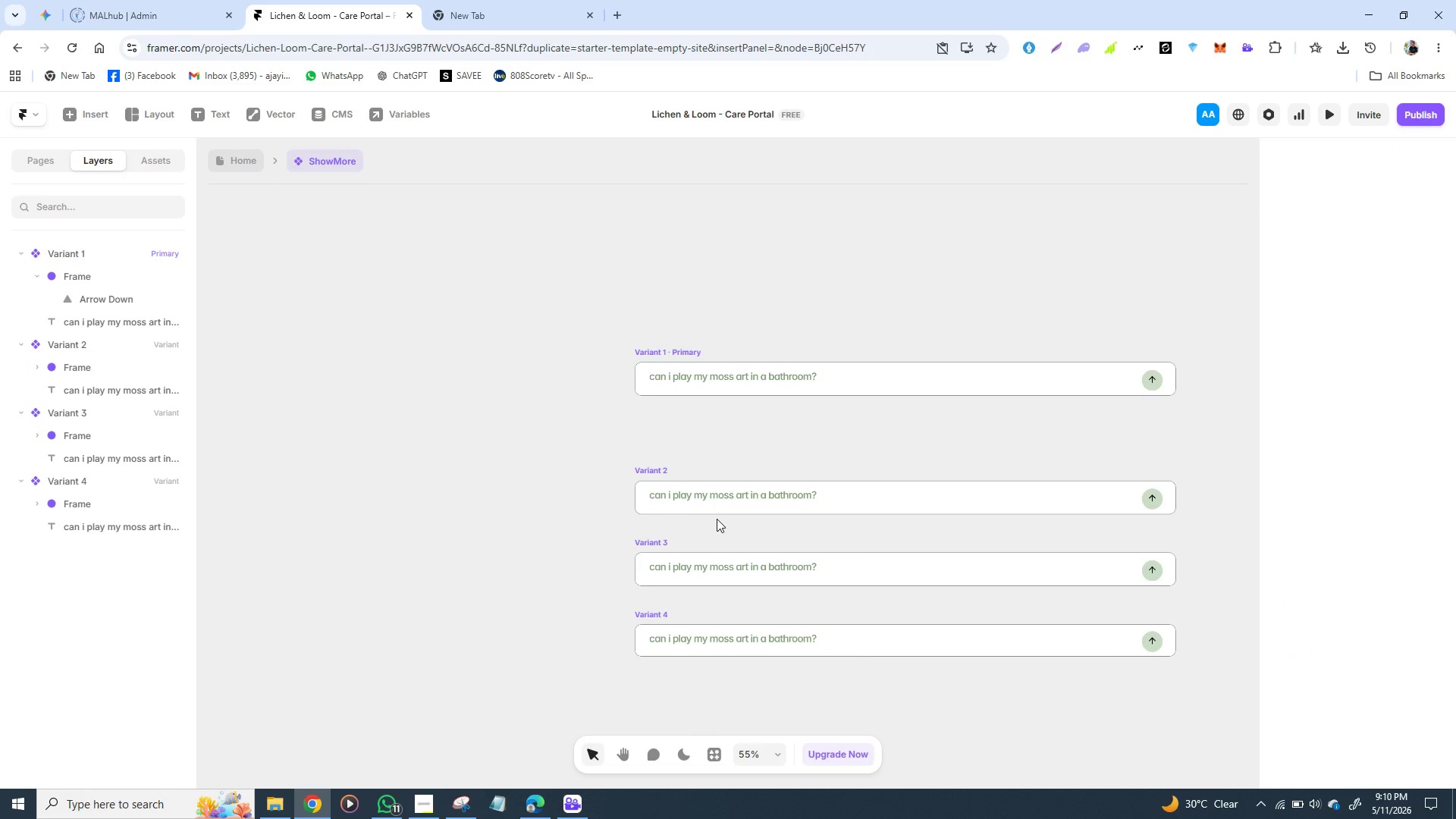 
key(Shift+ShiftLeft)
 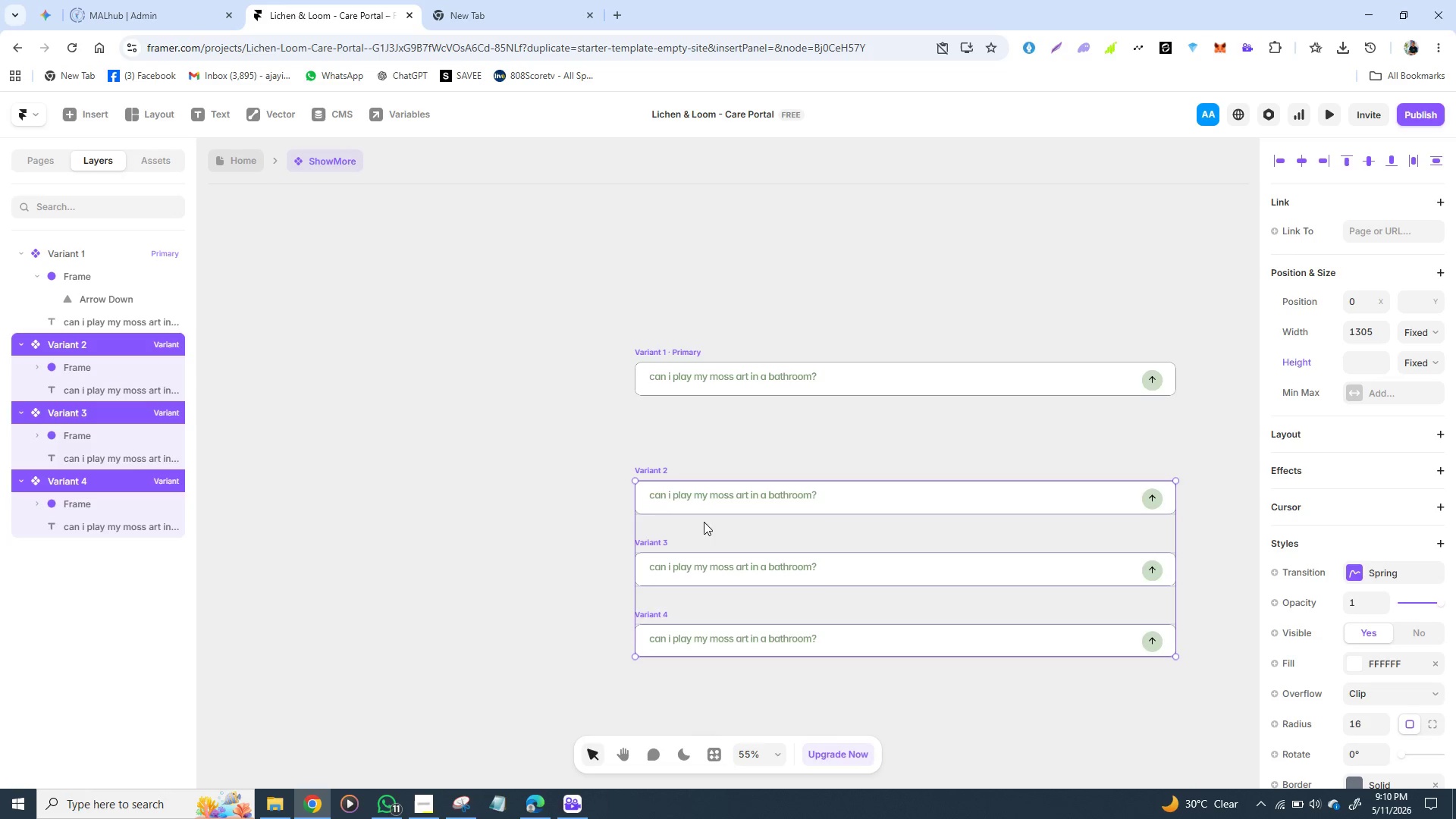 
key(Shift+ShiftLeft)
 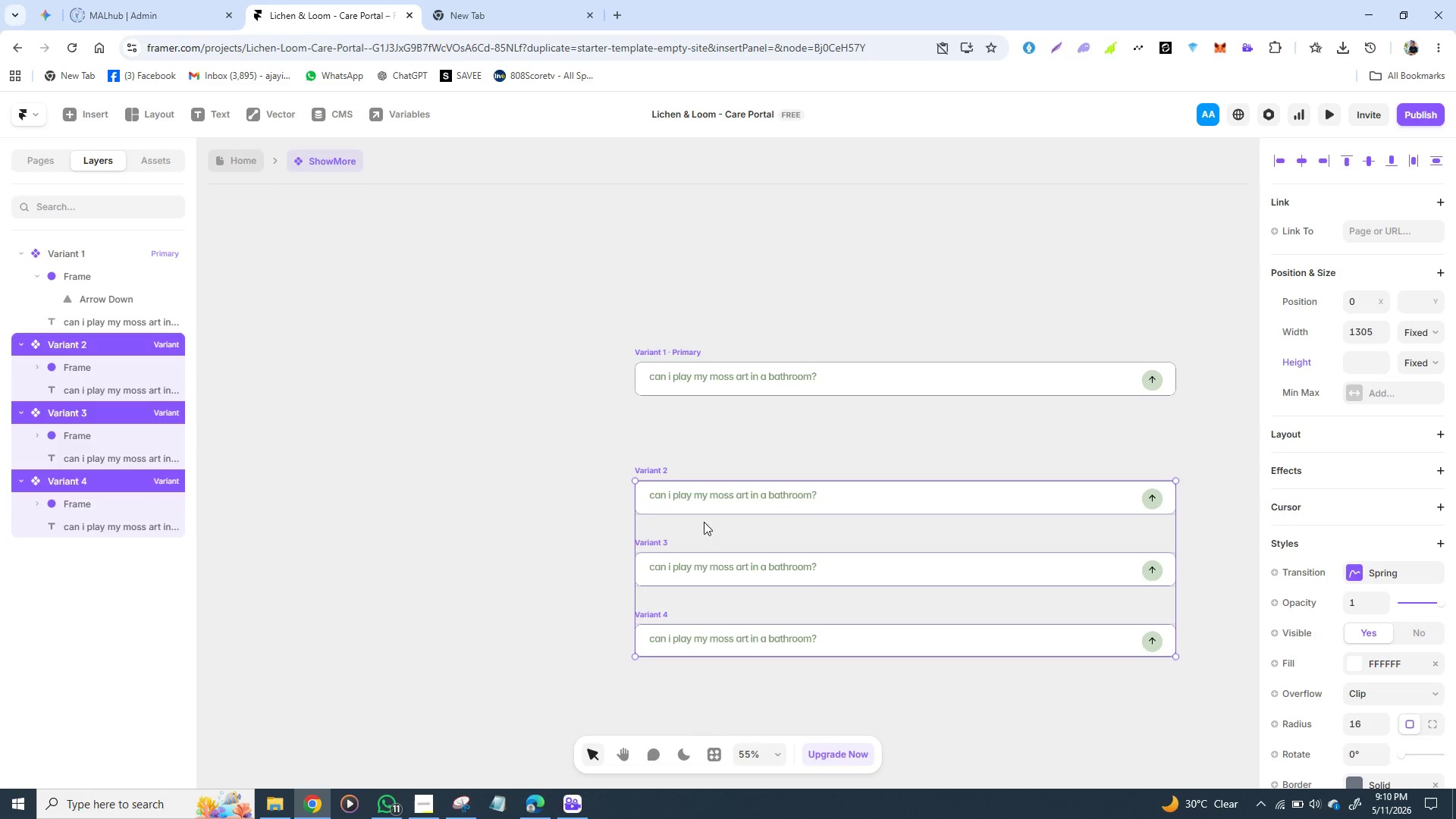 
key(Shift+ShiftLeft)
 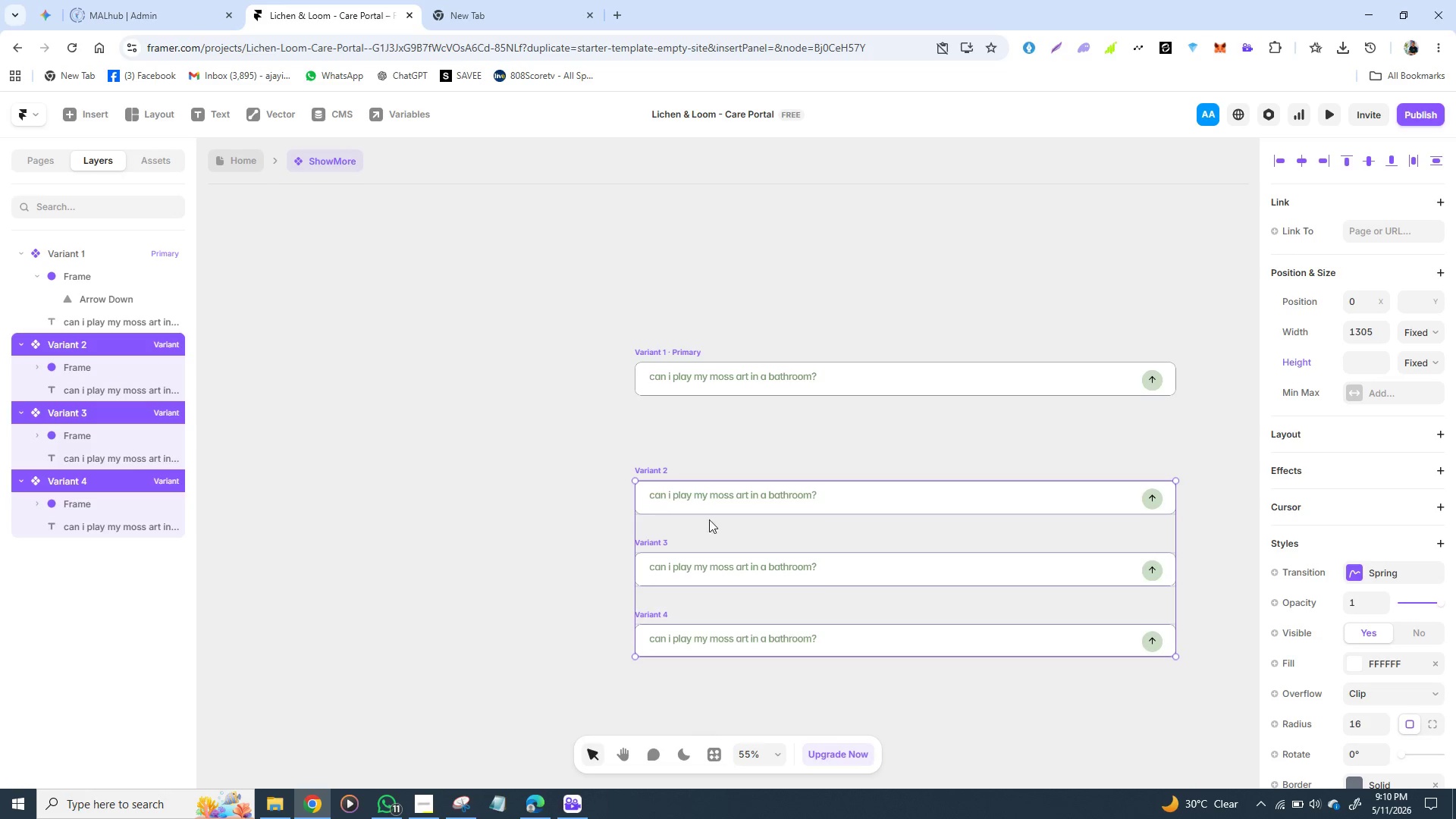 
key(Shift+ShiftLeft)
 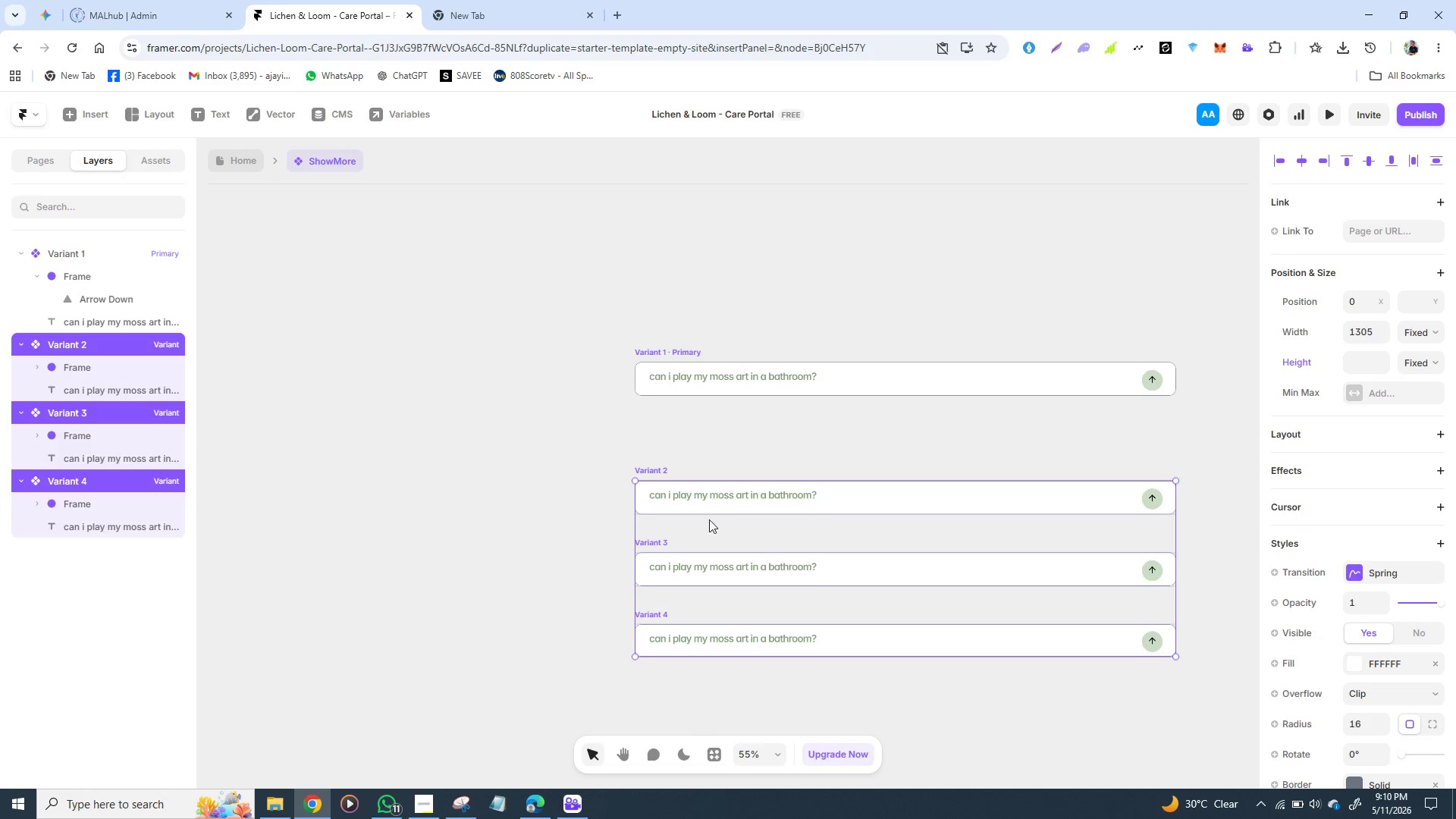 
key(Shift+ShiftLeft)
 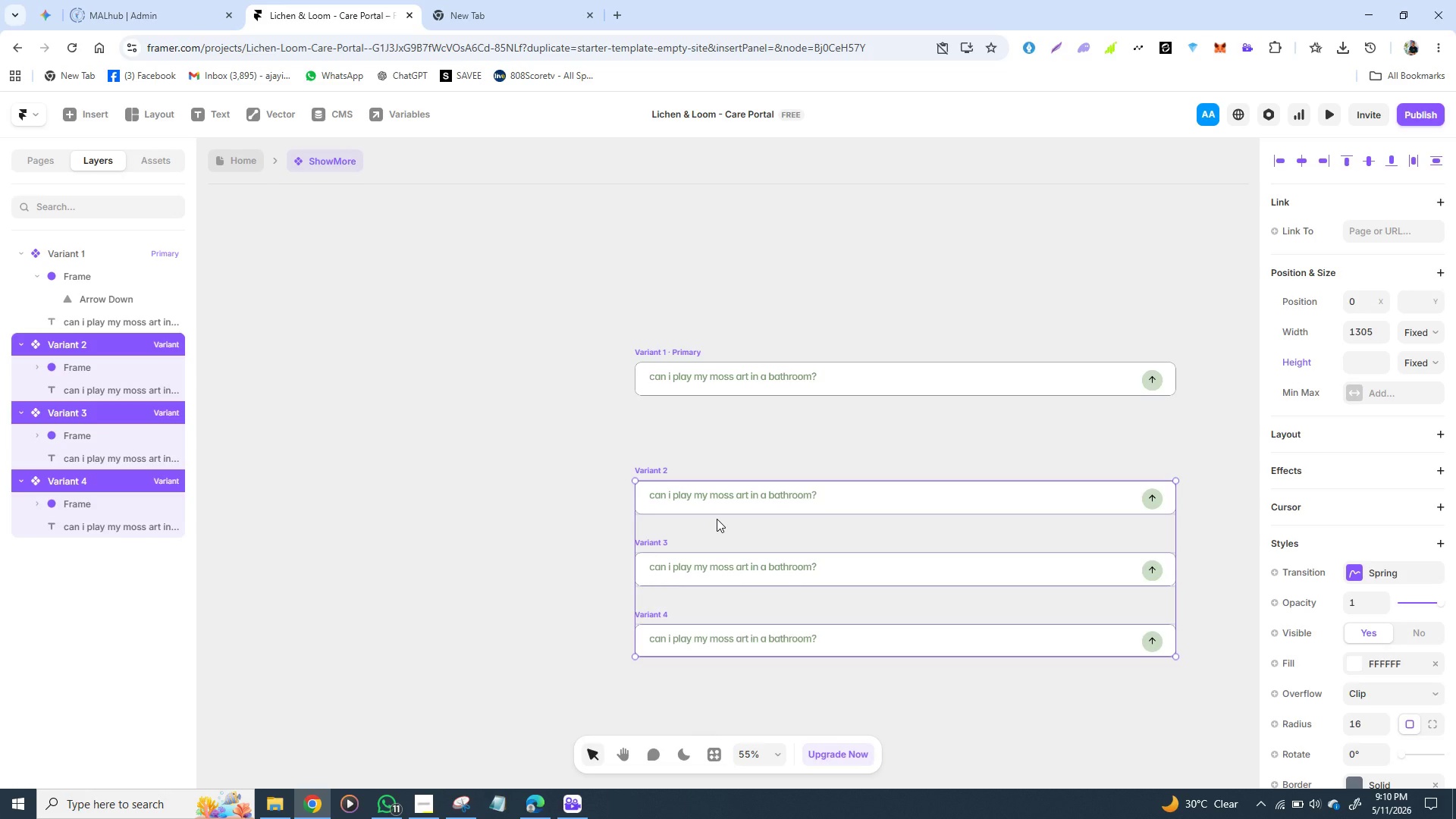 
right_click([717, 519])
 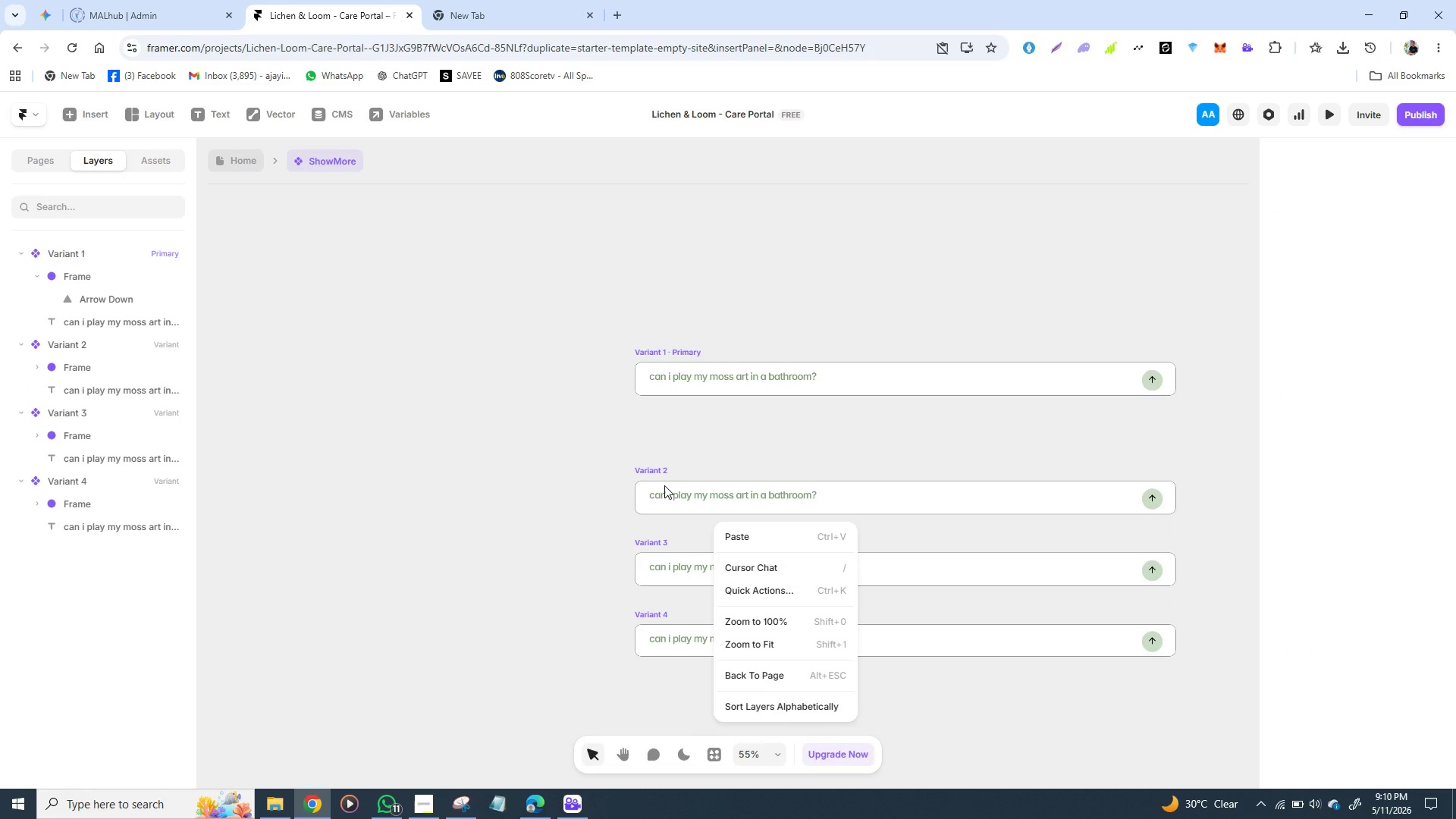 
left_click([654, 465])
 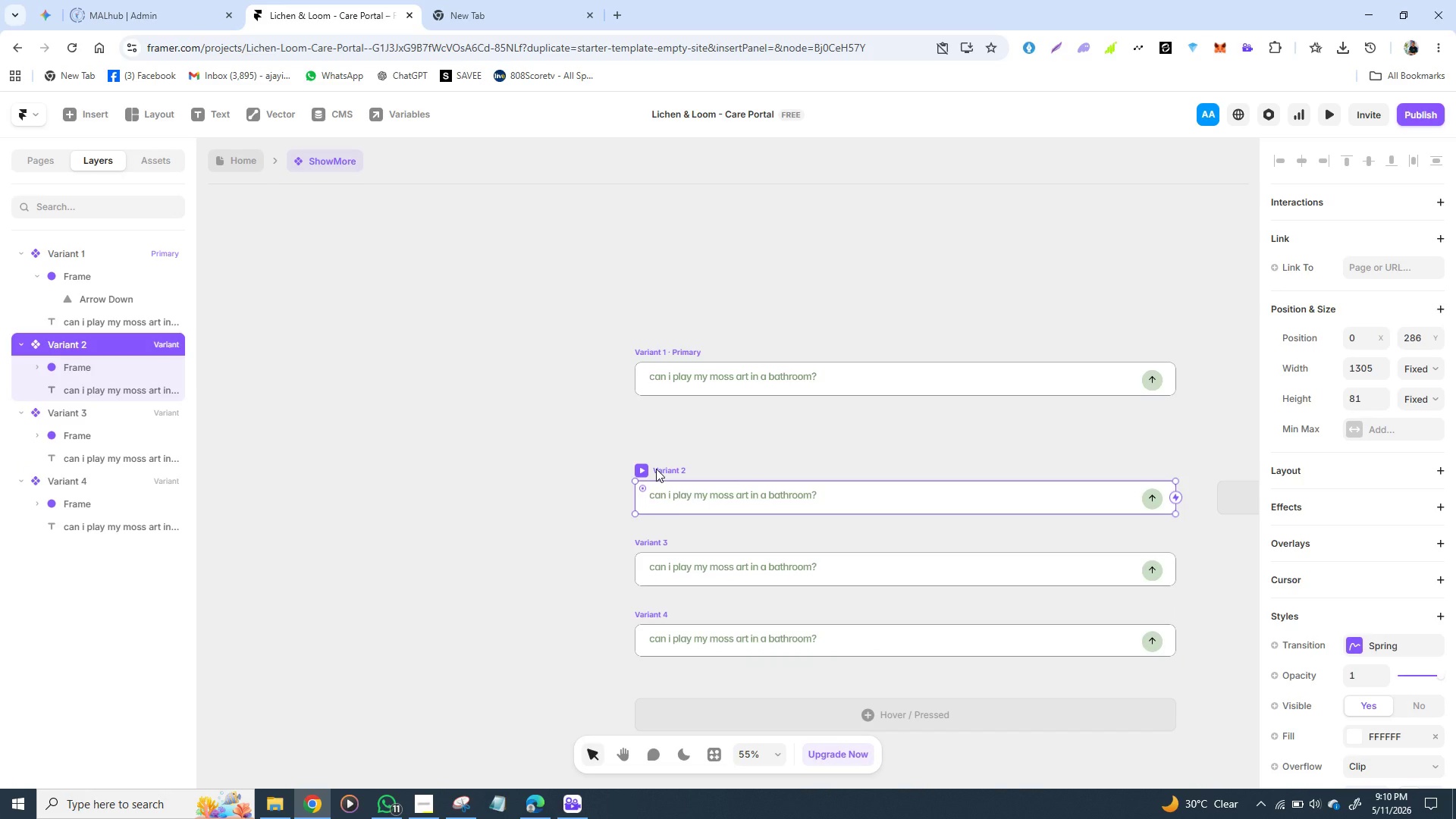 
hold_key(key=ShiftLeft, duration=1.51)
 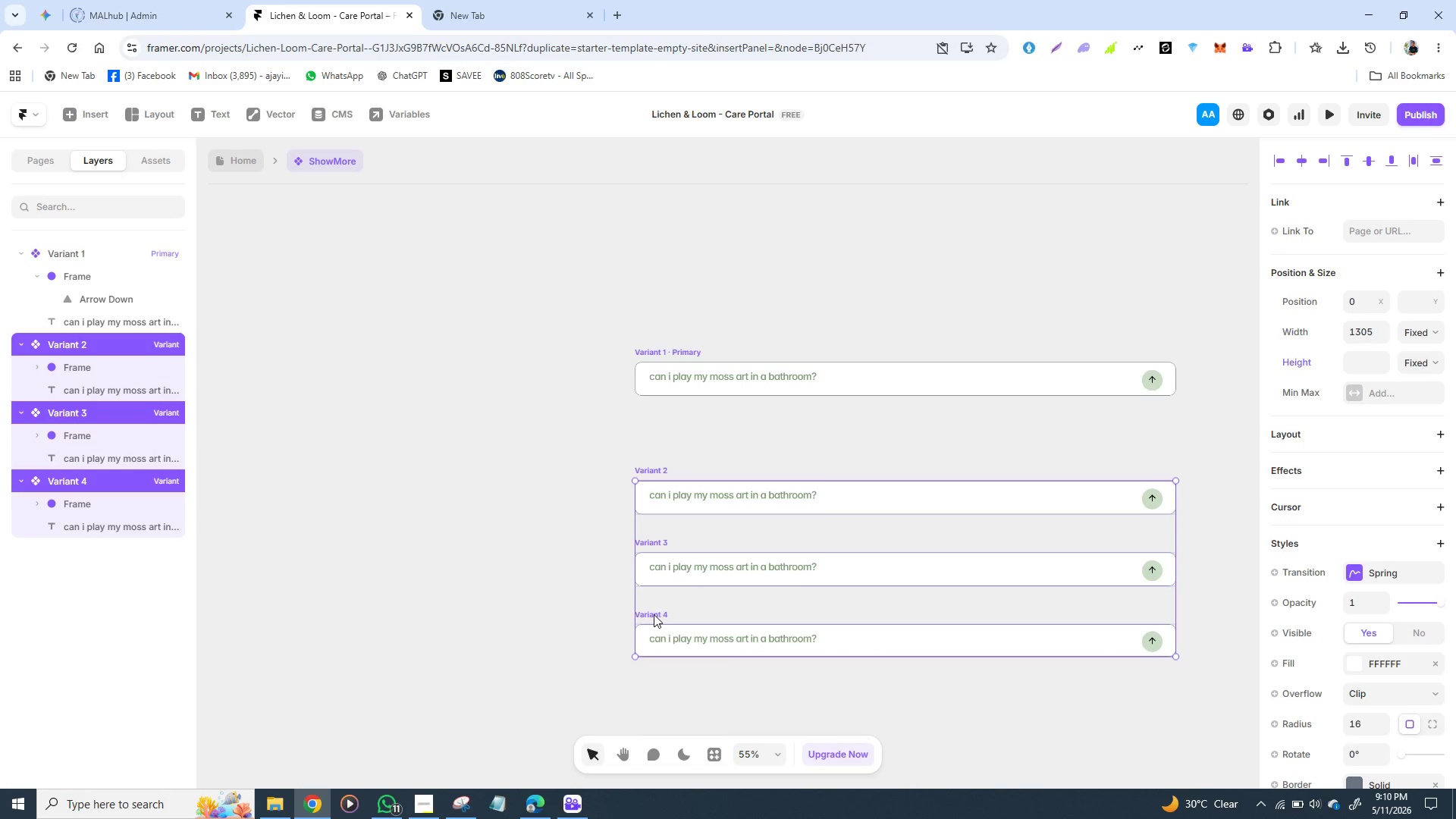 
hold_key(key=ShiftLeft, duration=1.03)
left_click([655, 614])
 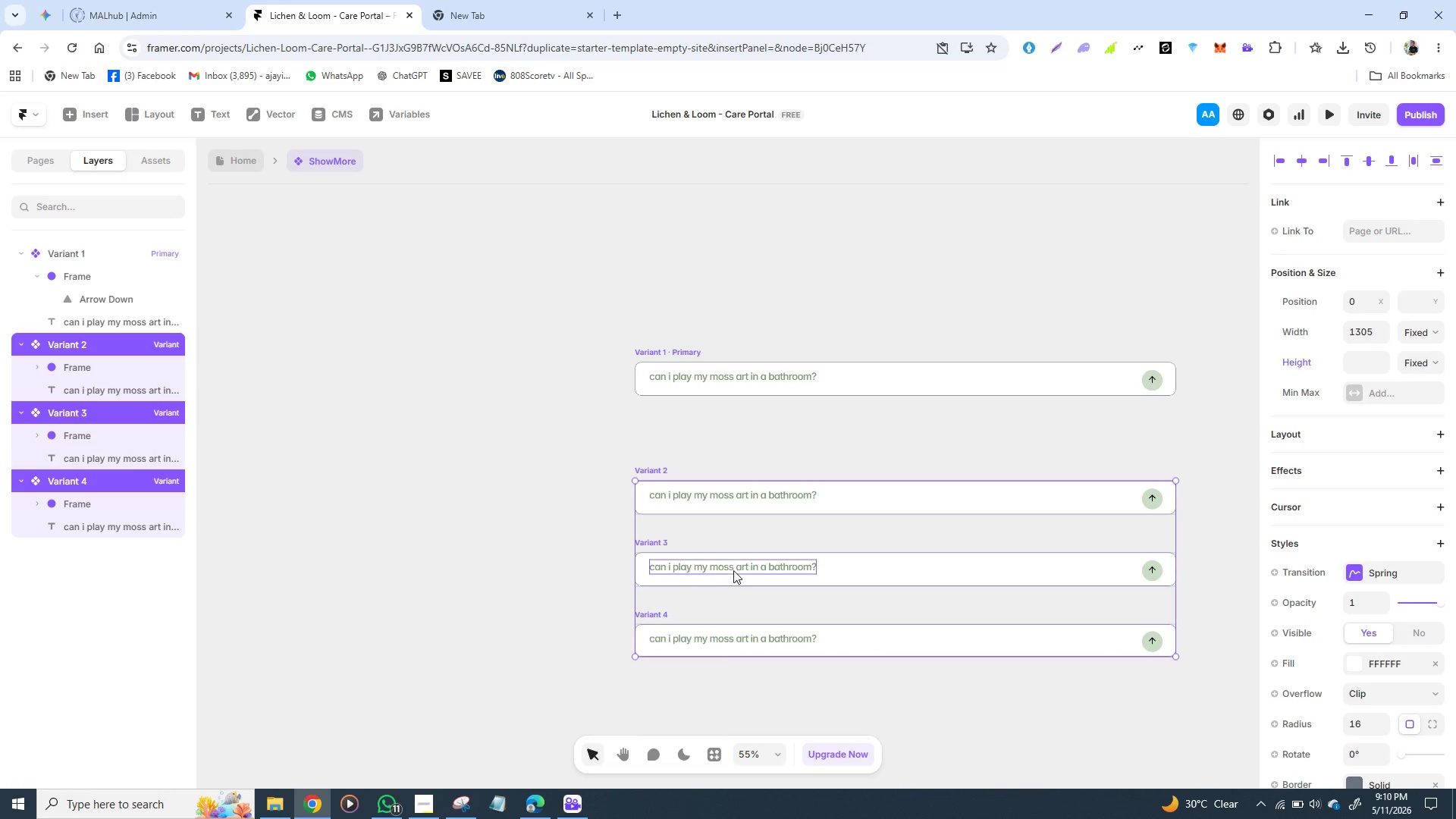 
right_click([734, 569])
 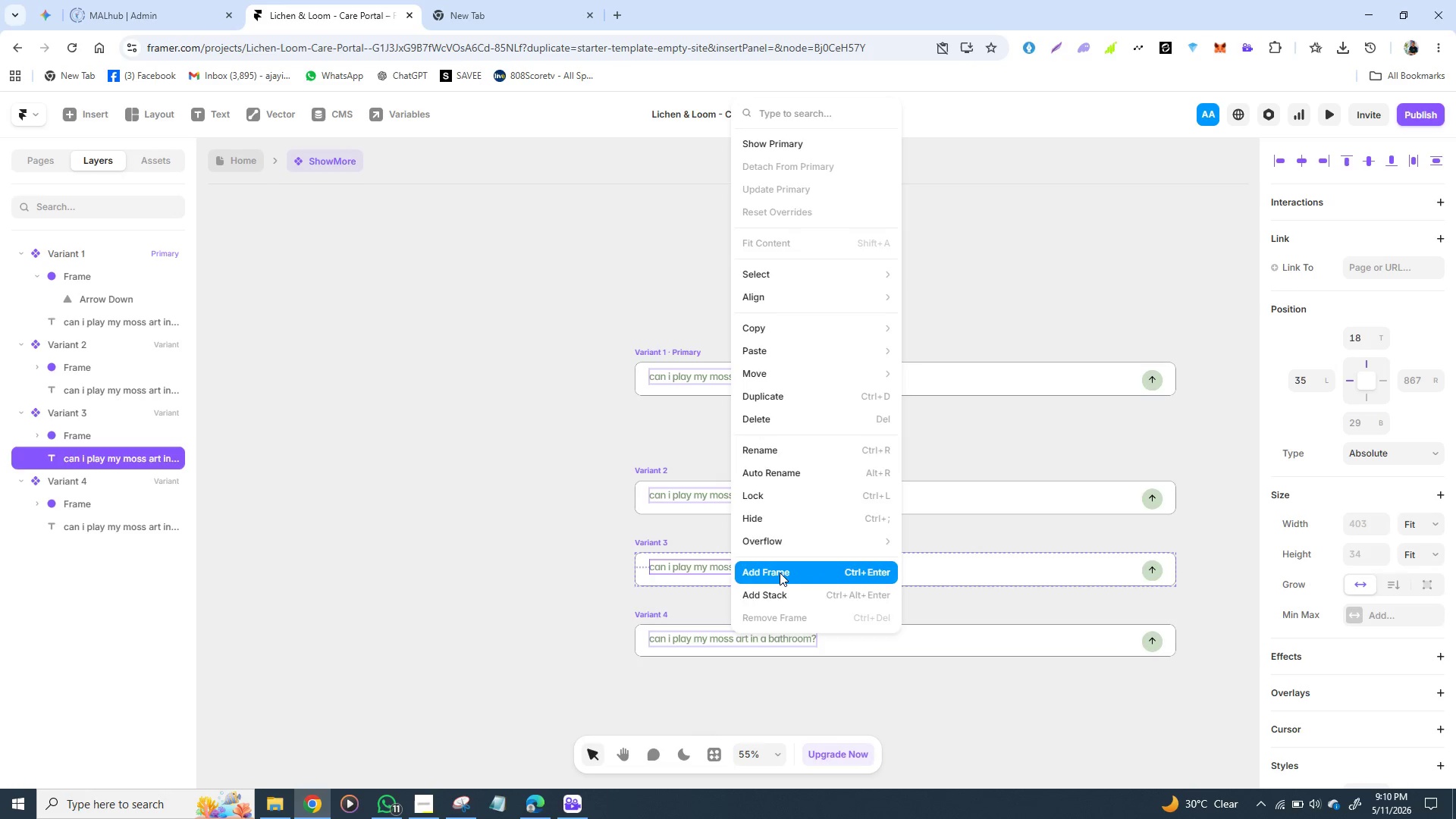 
wait(6.0)
 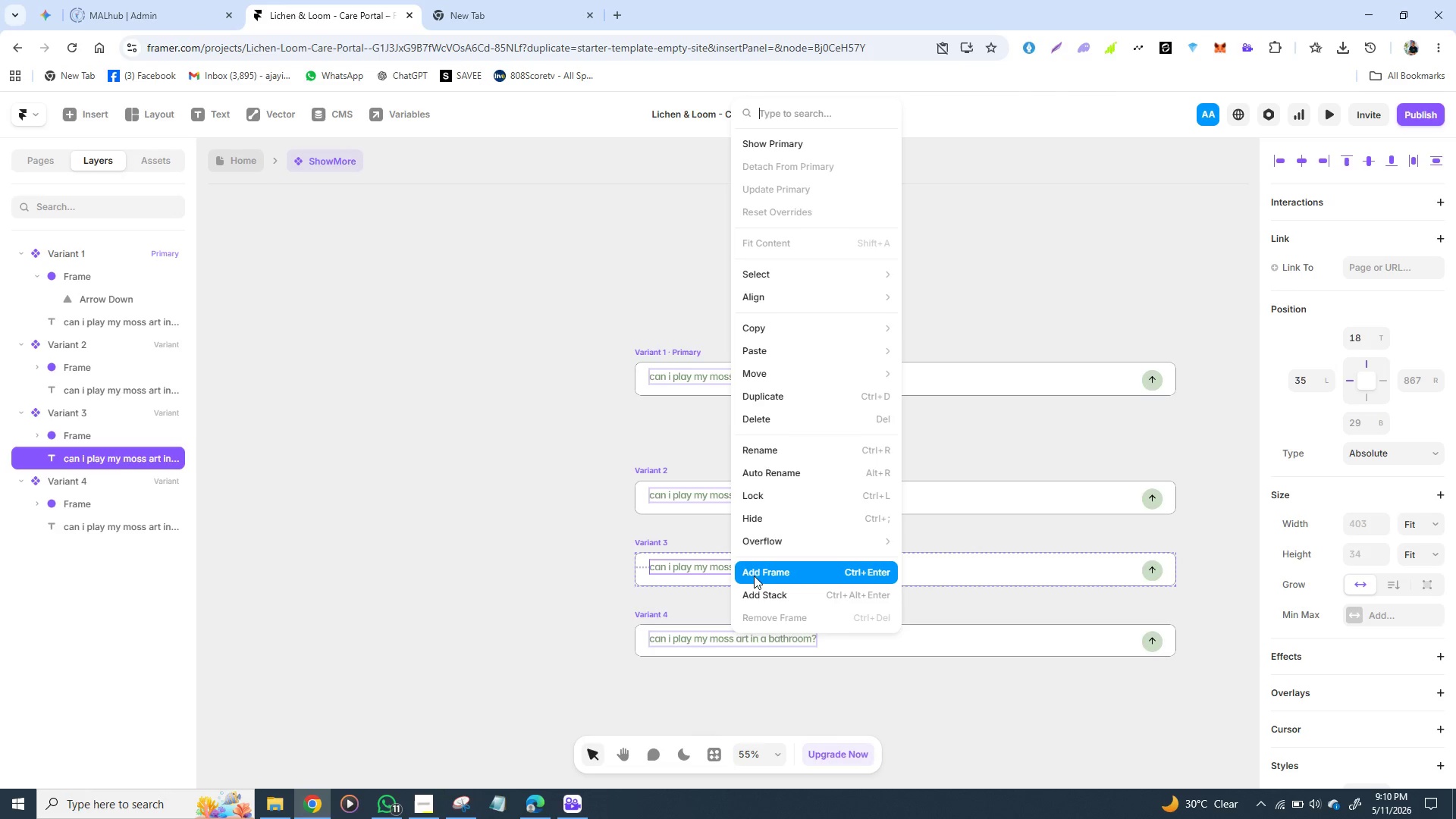 
left_click([733, 593])
 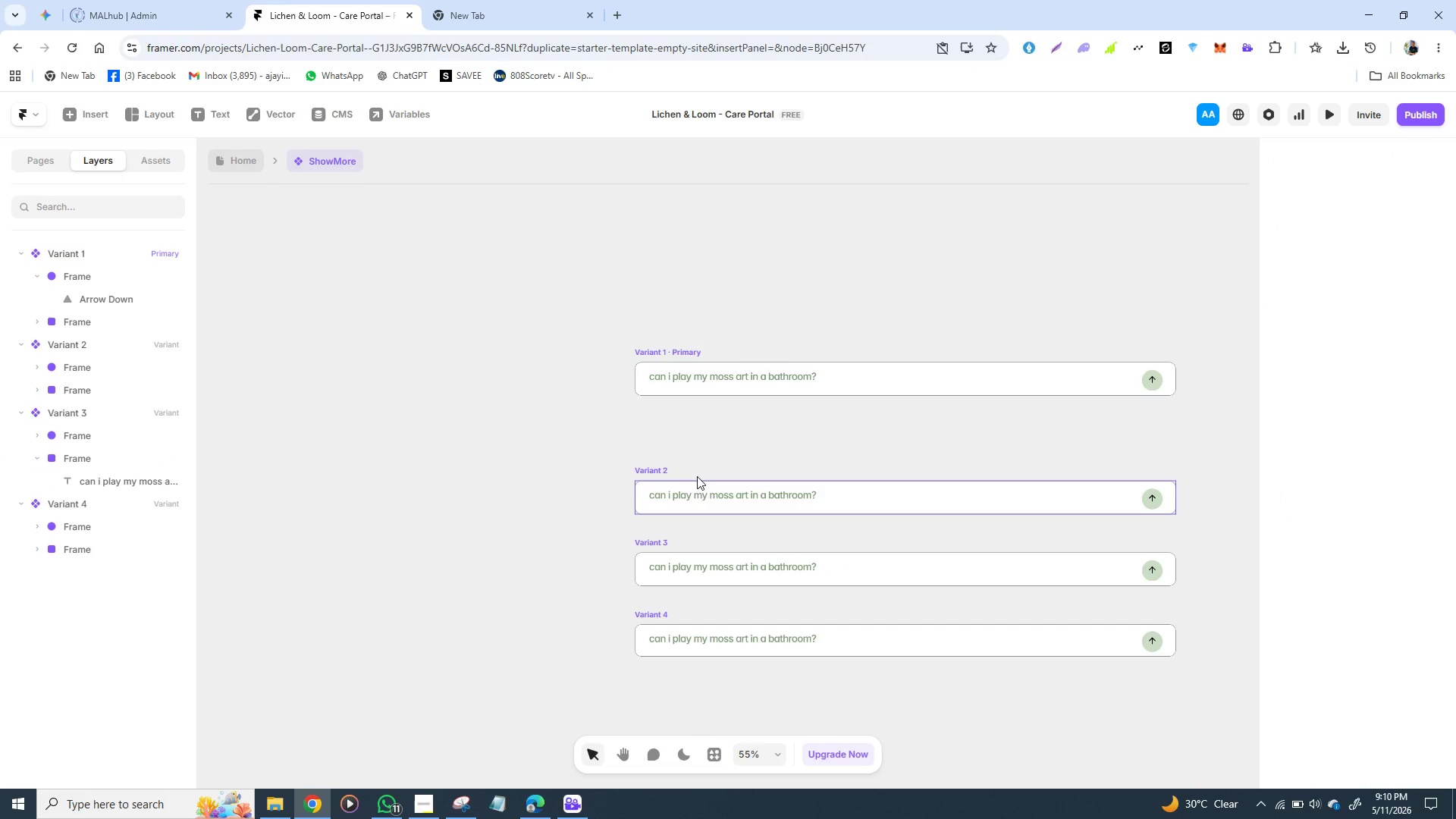 
left_click([651, 462])
 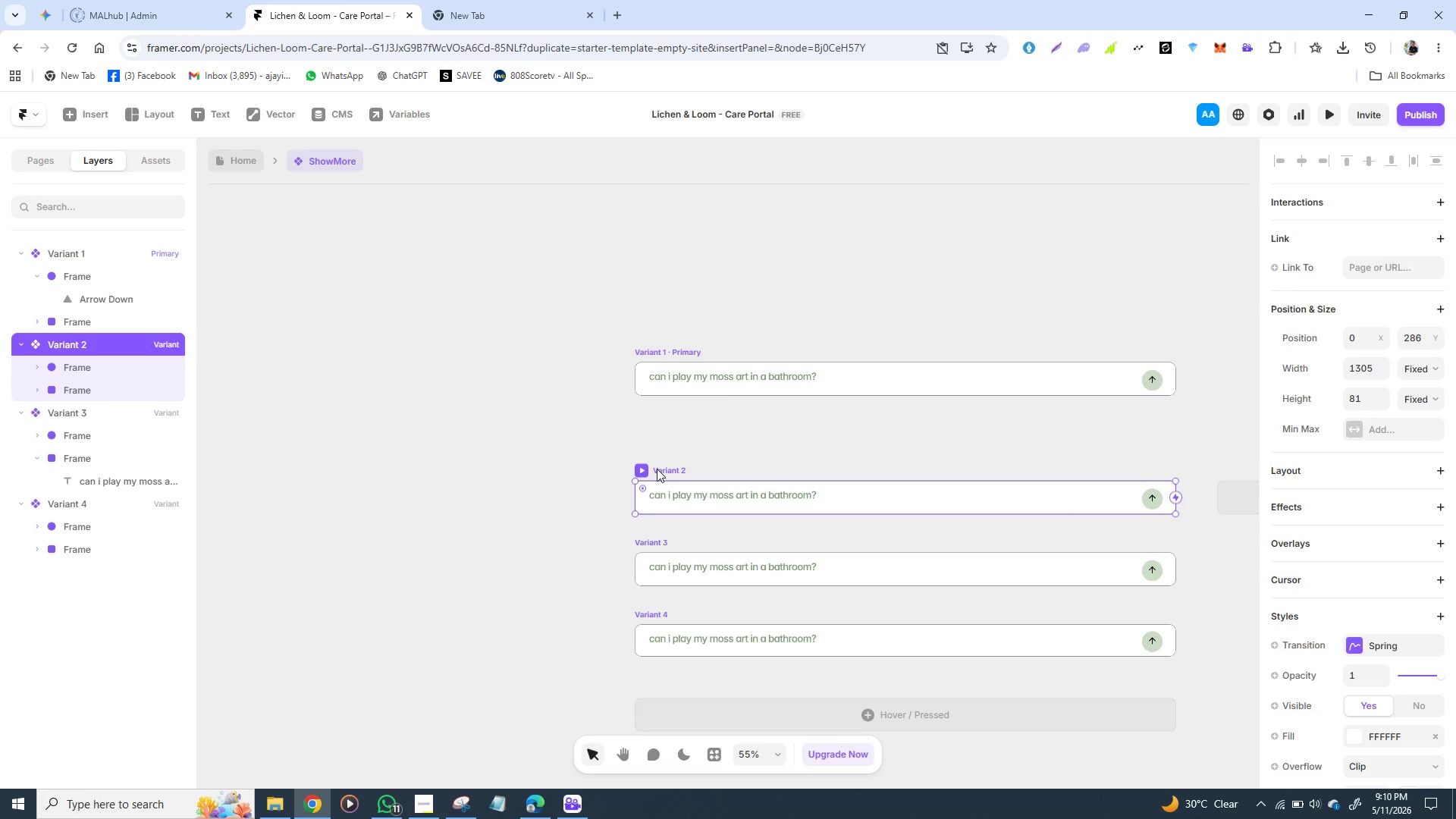 
hold_key(key=ShiftLeft, duration=1.51)
left_click([656, 541])
 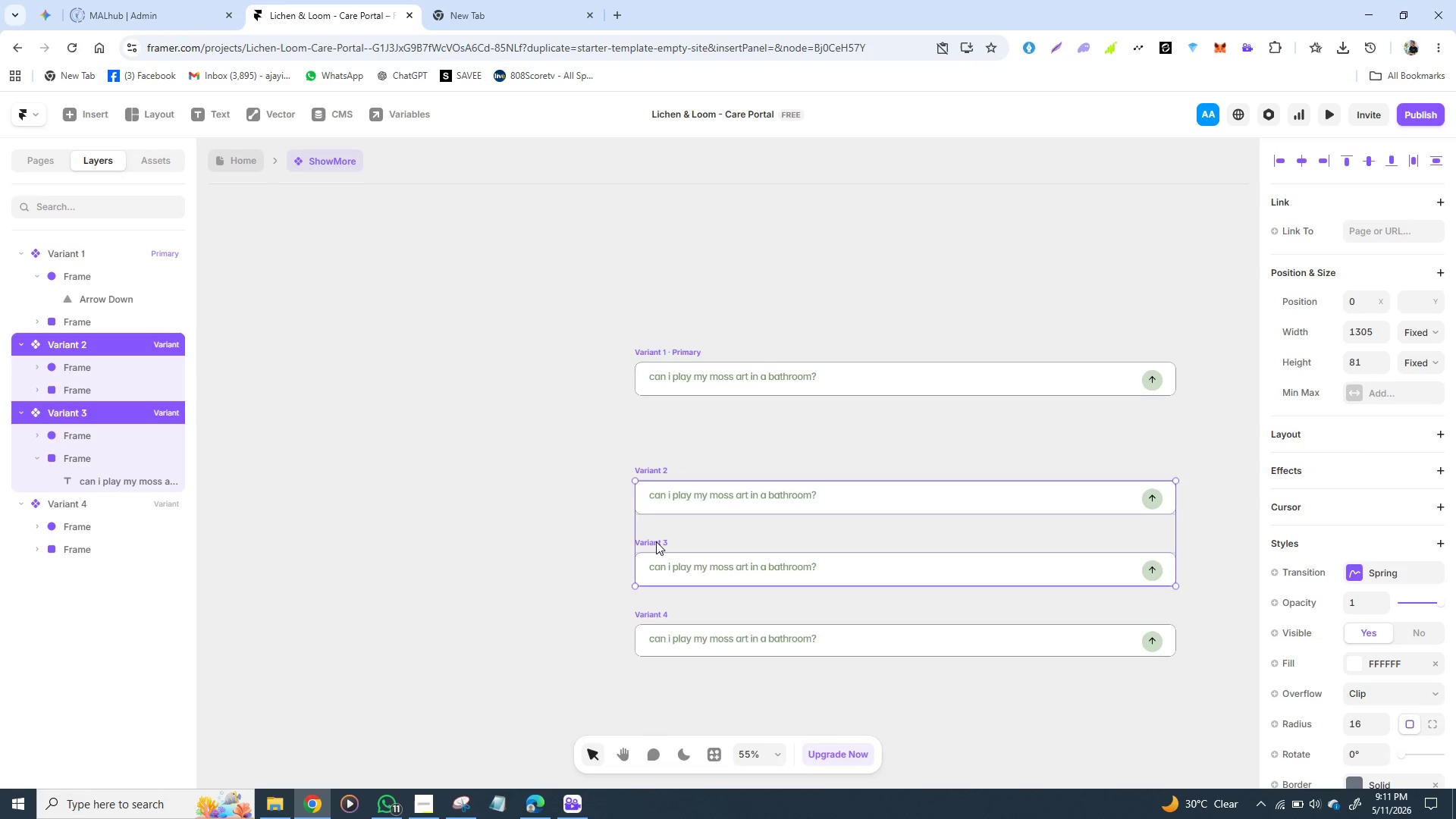 
hold_key(key=ShiftLeft, duration=1.52)
left_click([661, 610])
 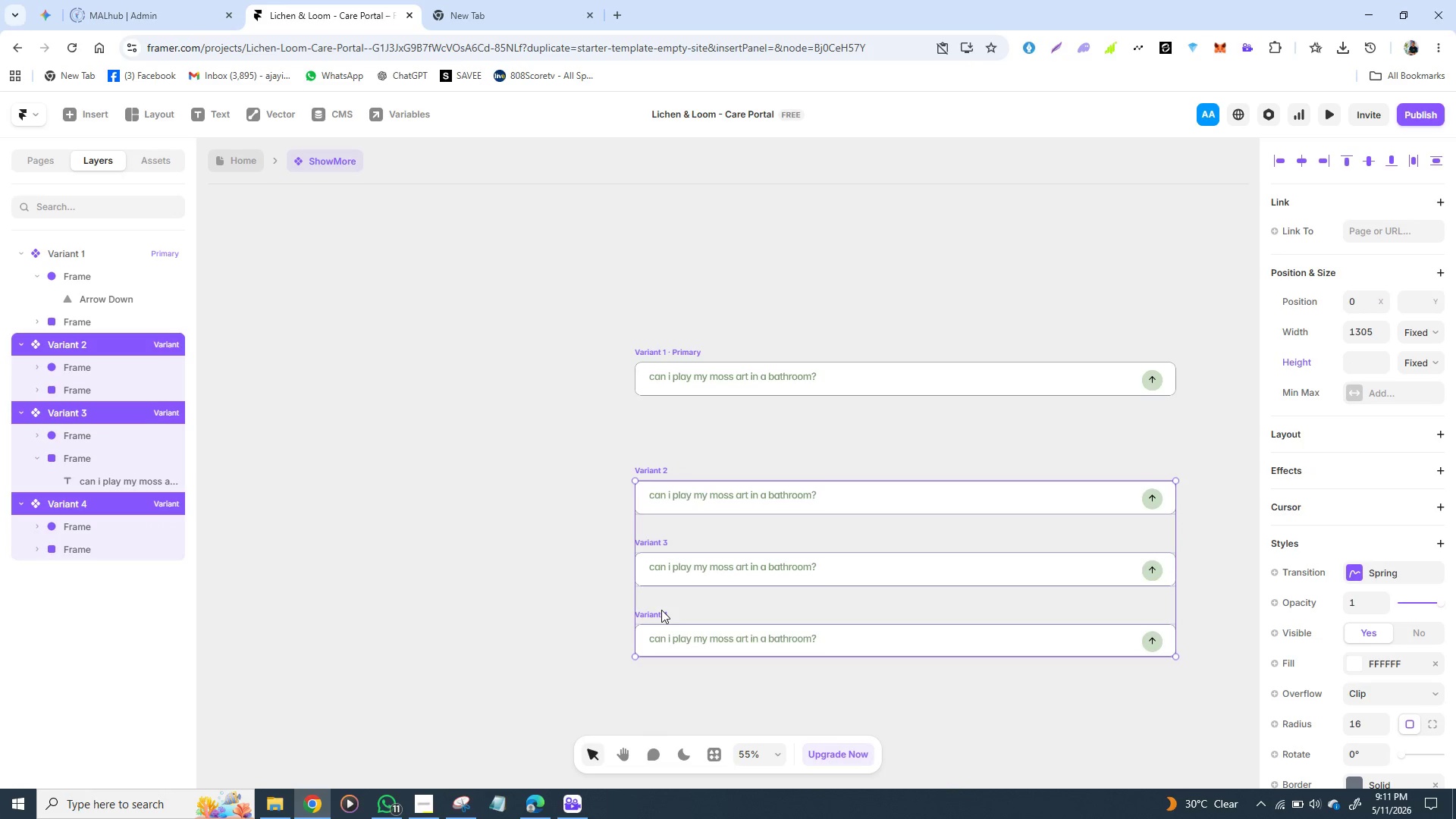 
hold_key(key=ShiftLeft, duration=0.86)
 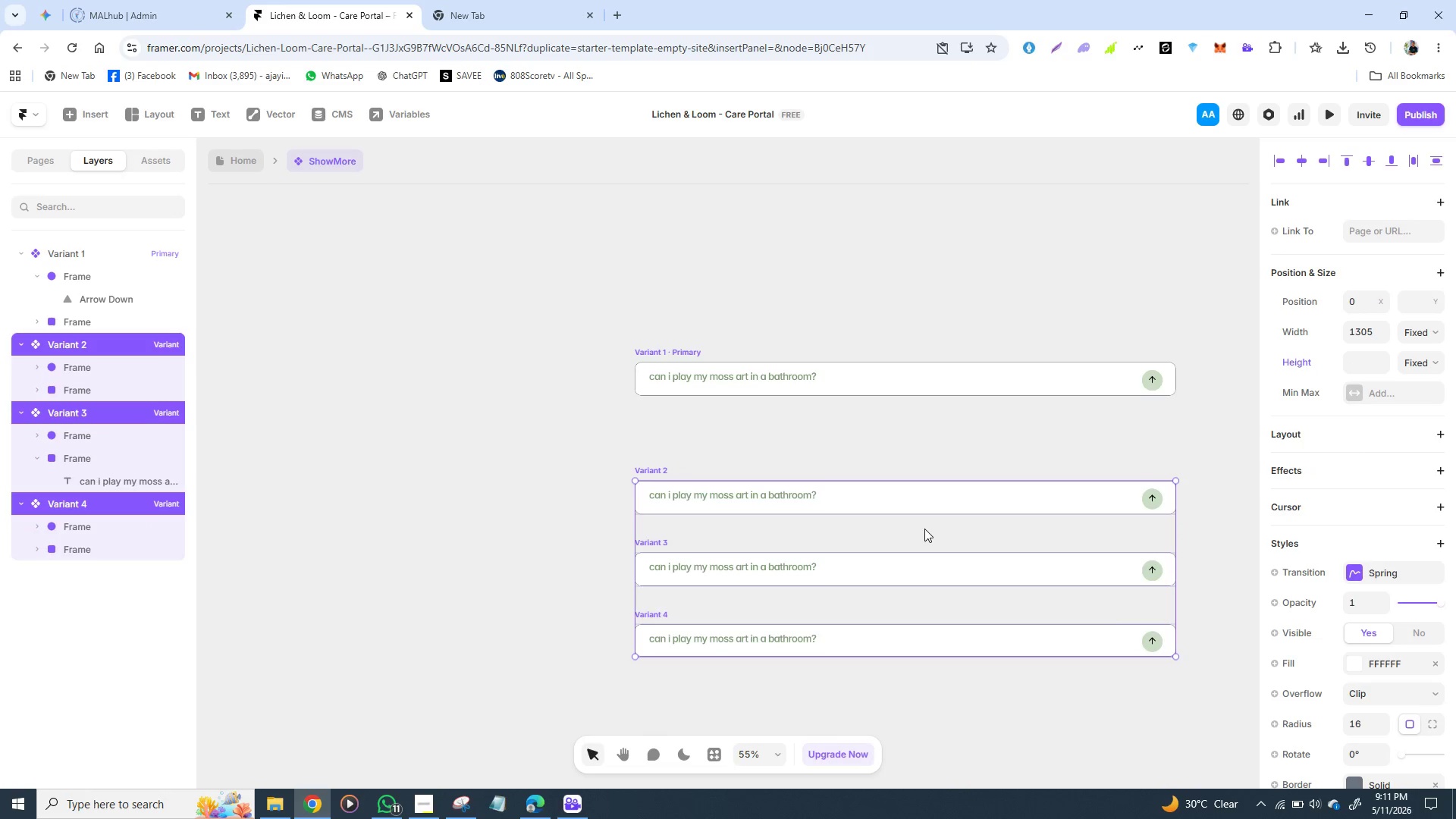 
right_click([924, 529])
 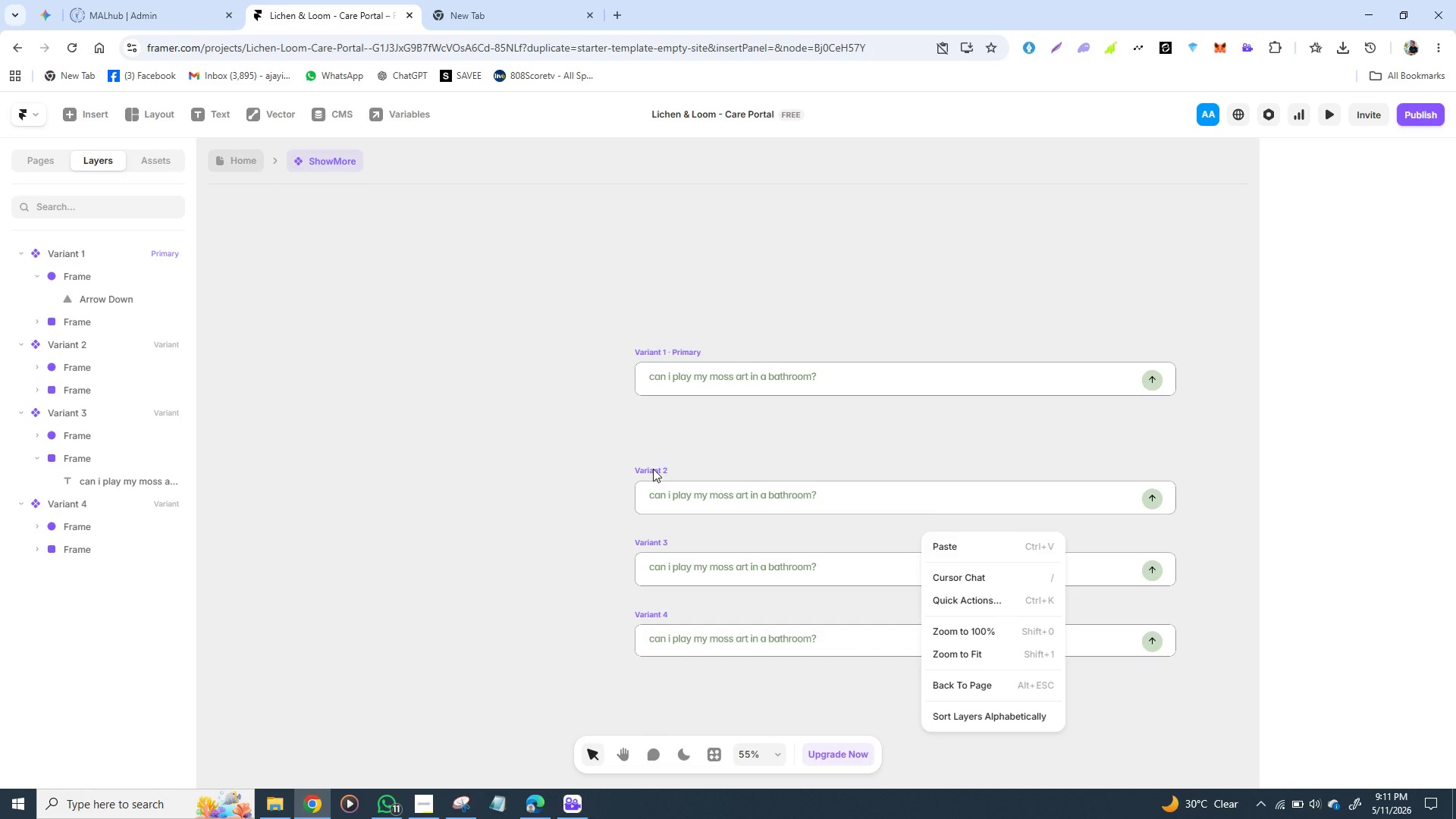 
wait(5.16)
 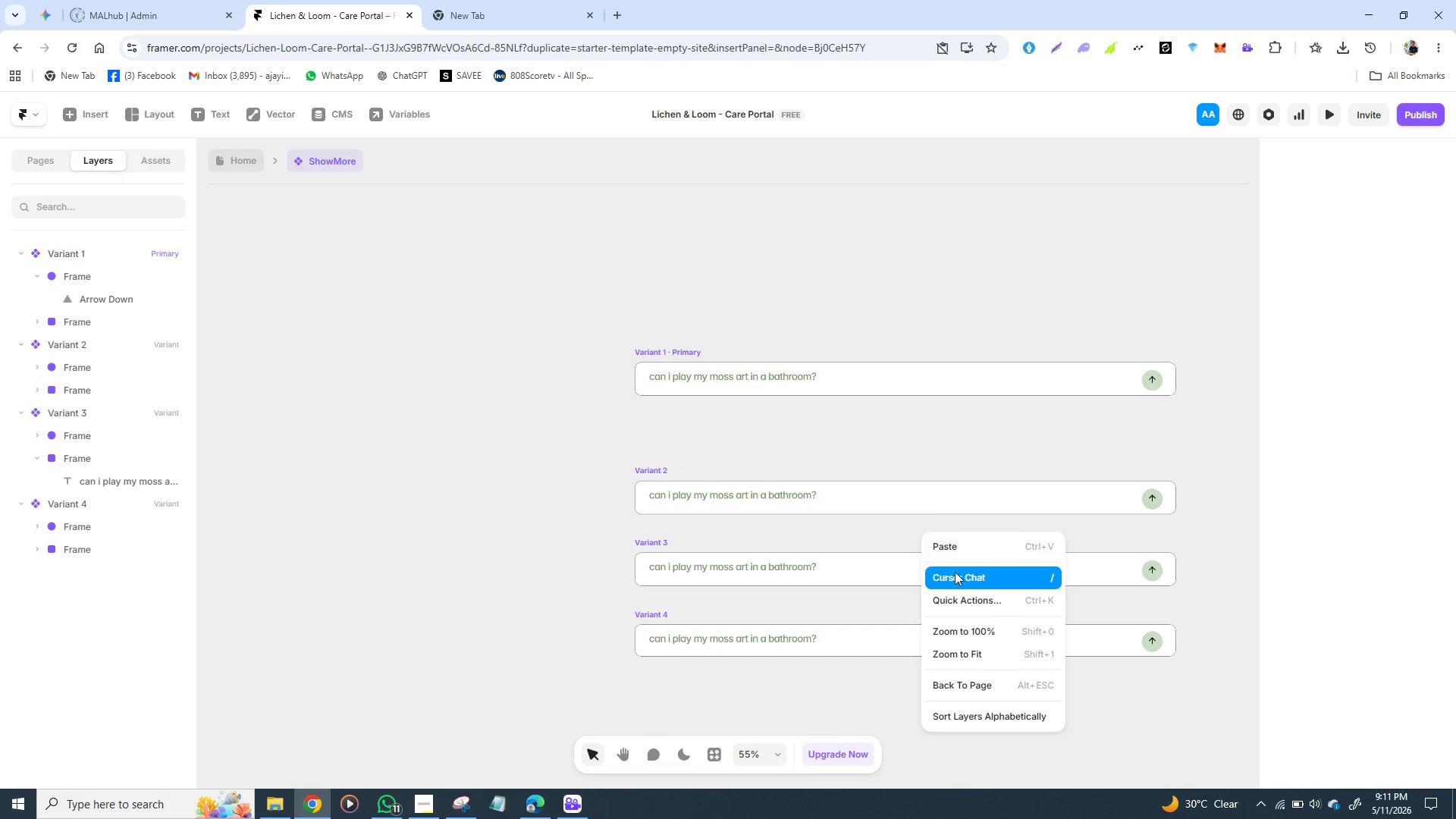 
left_click([650, 468])
 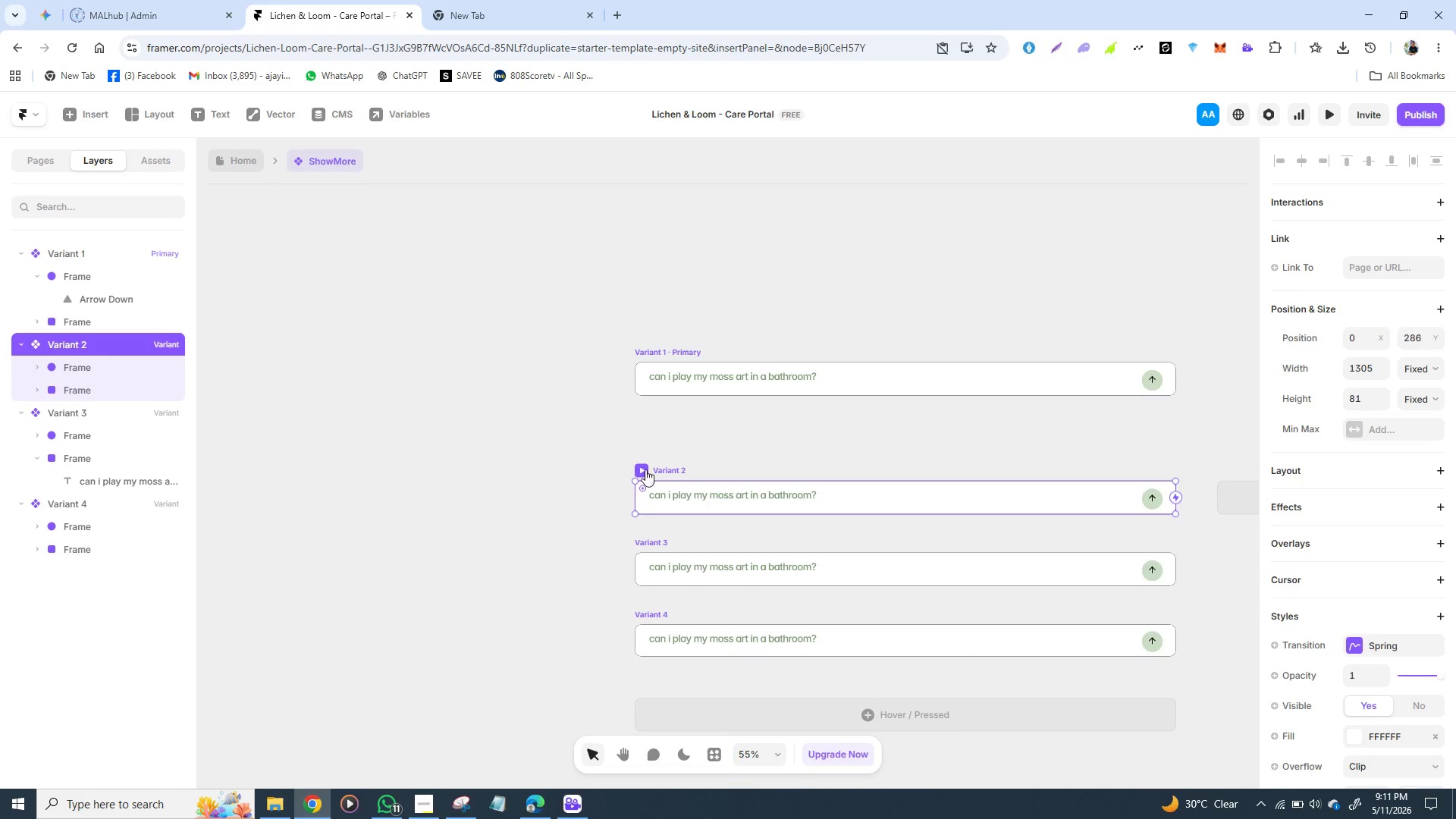 
hold_key(key=ShiftLeft, duration=1.52)
left_click([639, 538])
 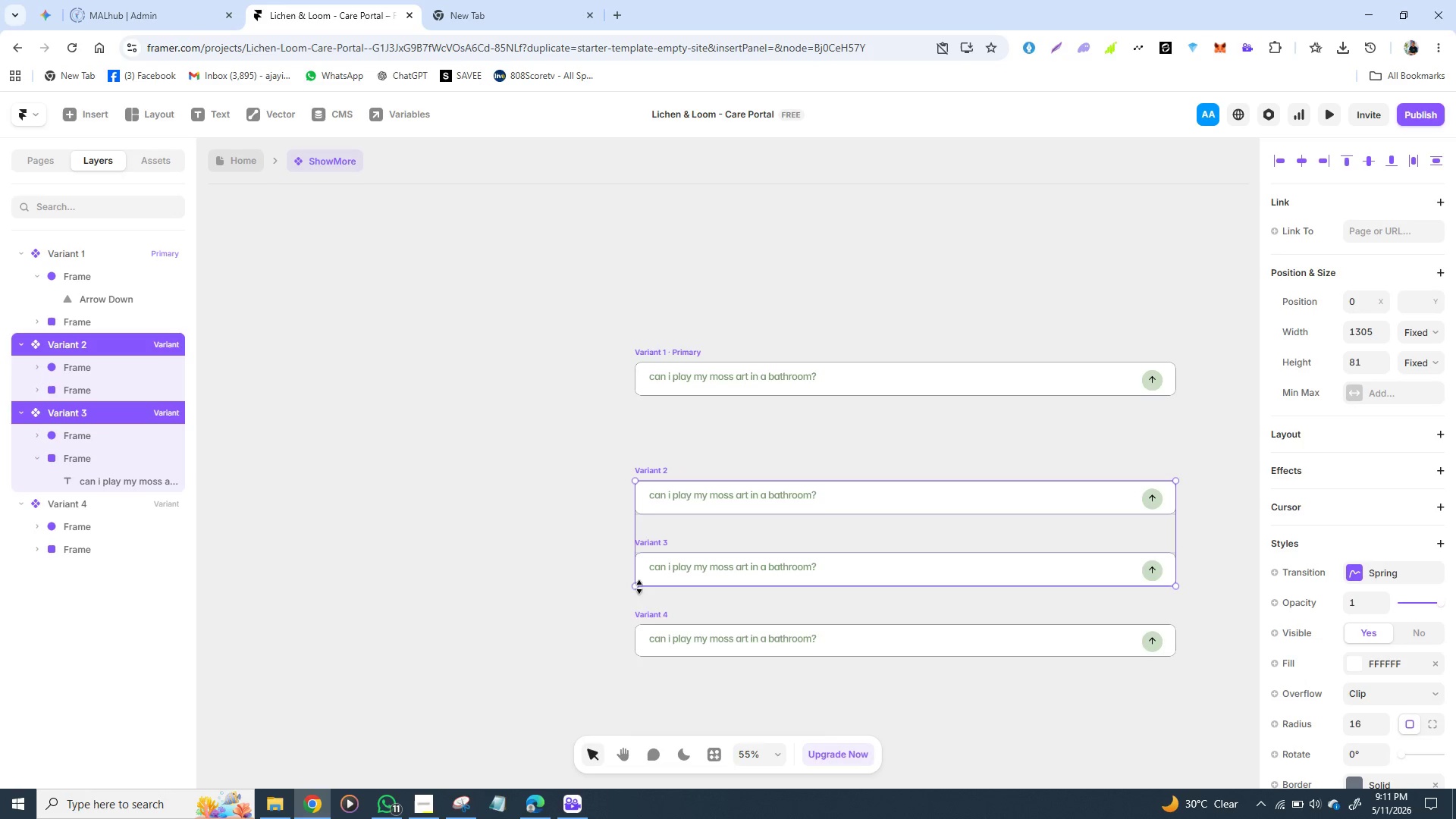 
hold_key(key=ShiftLeft, duration=1.51)
left_click([645, 610])
 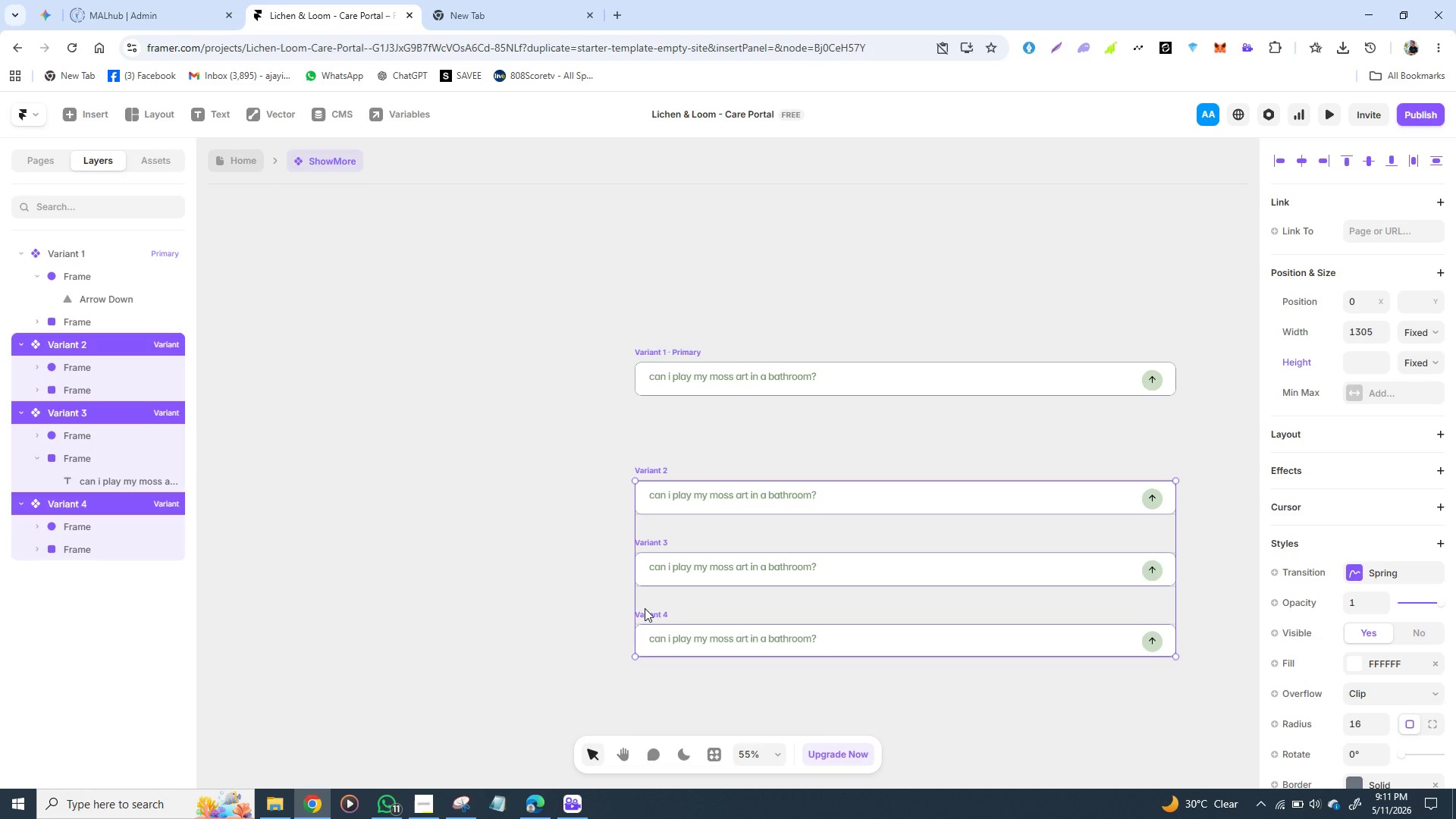 
key(Shift+ShiftLeft)
 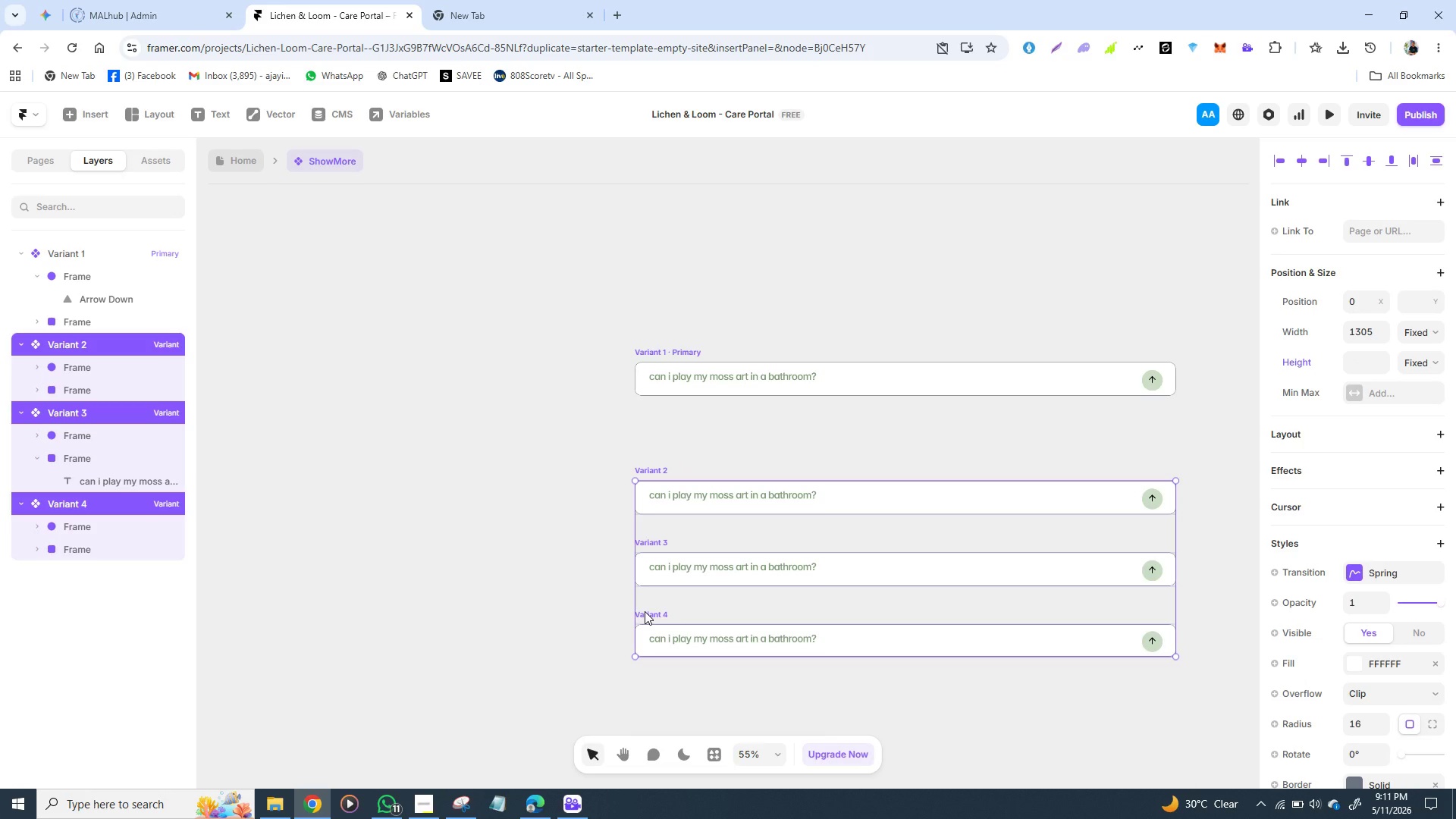 
right_click([645, 611])
 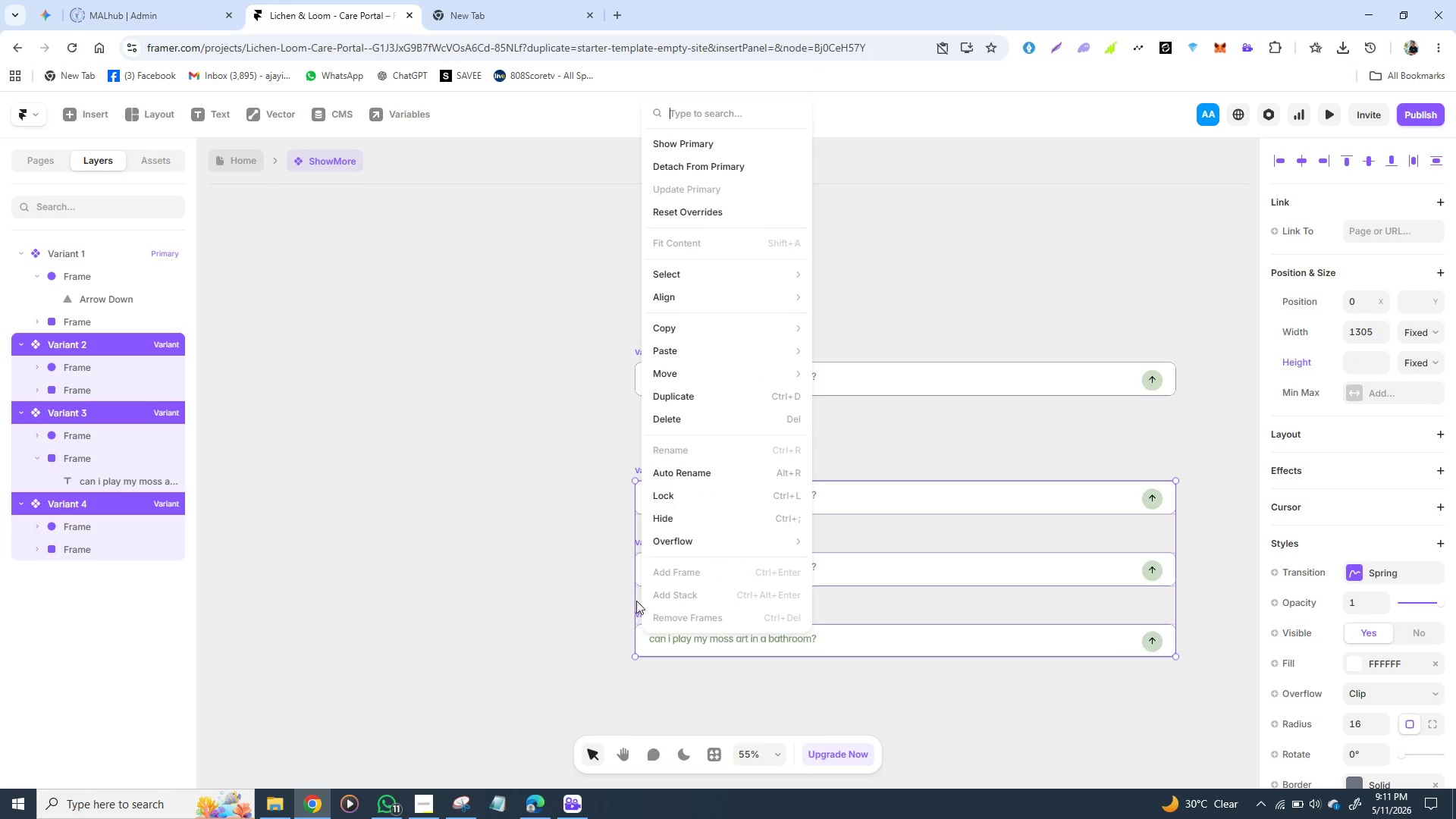 
left_click([538, 538])
 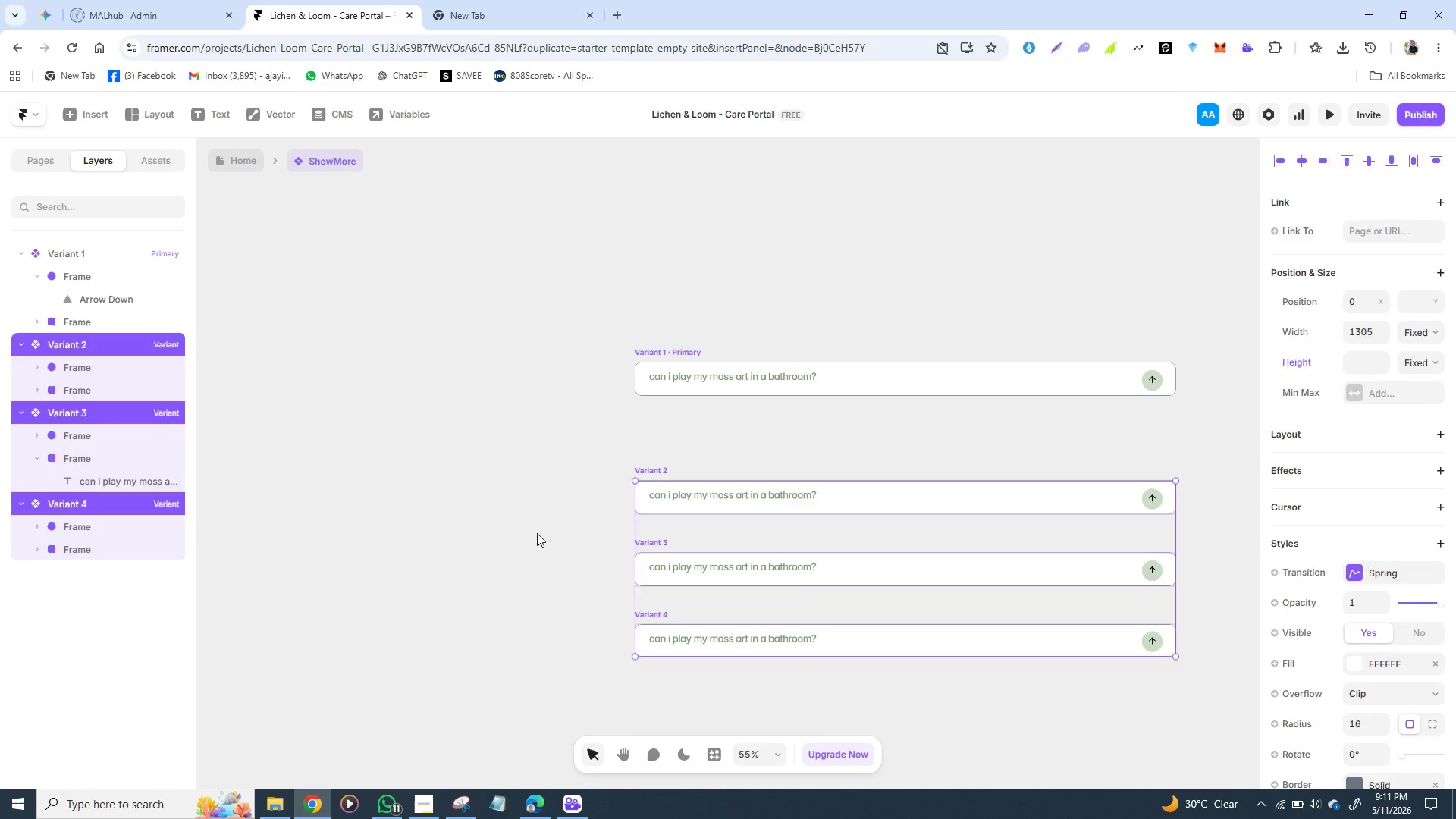 
left_click([537, 533])
 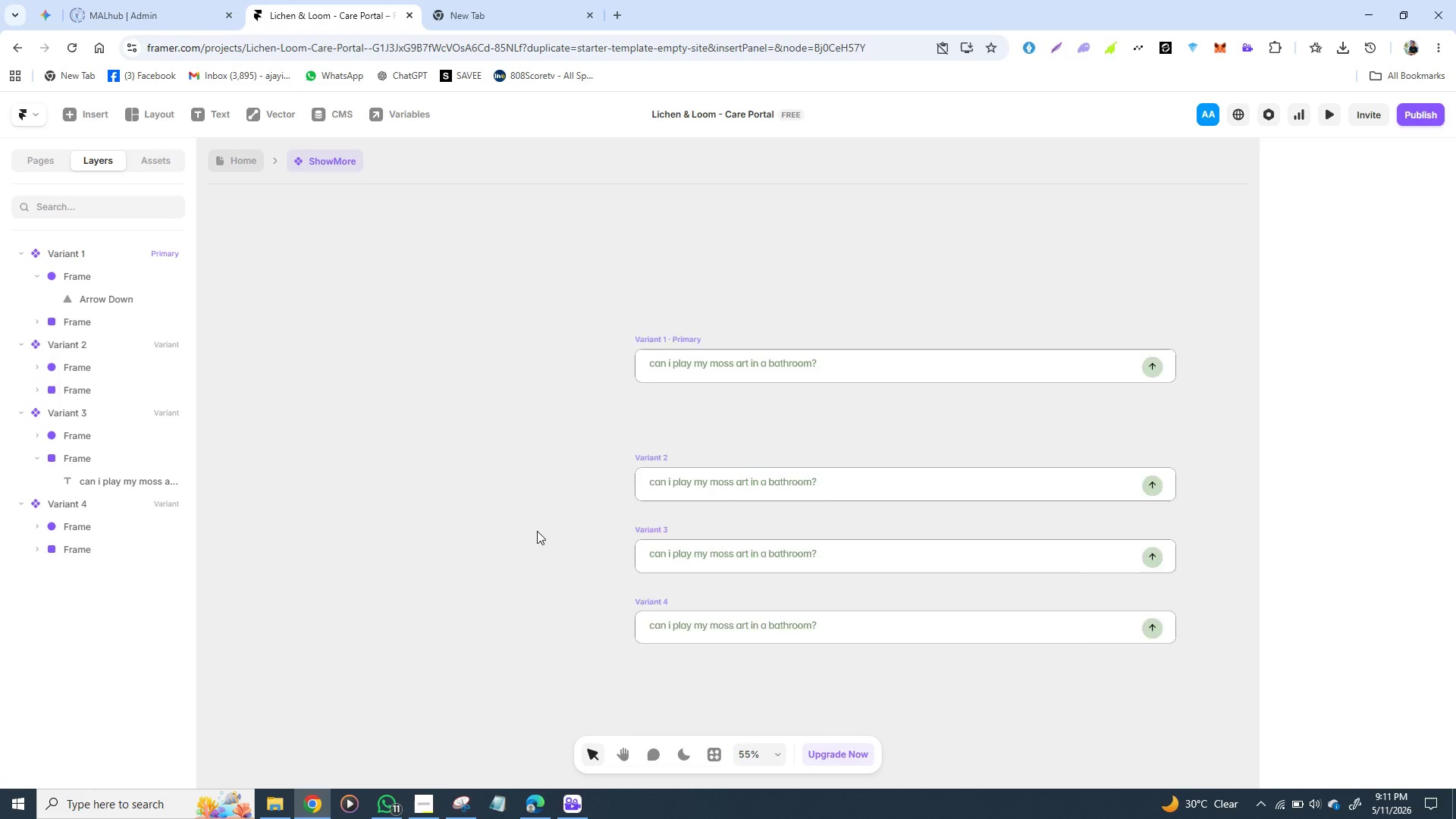 
mouse_move([585, 507])
 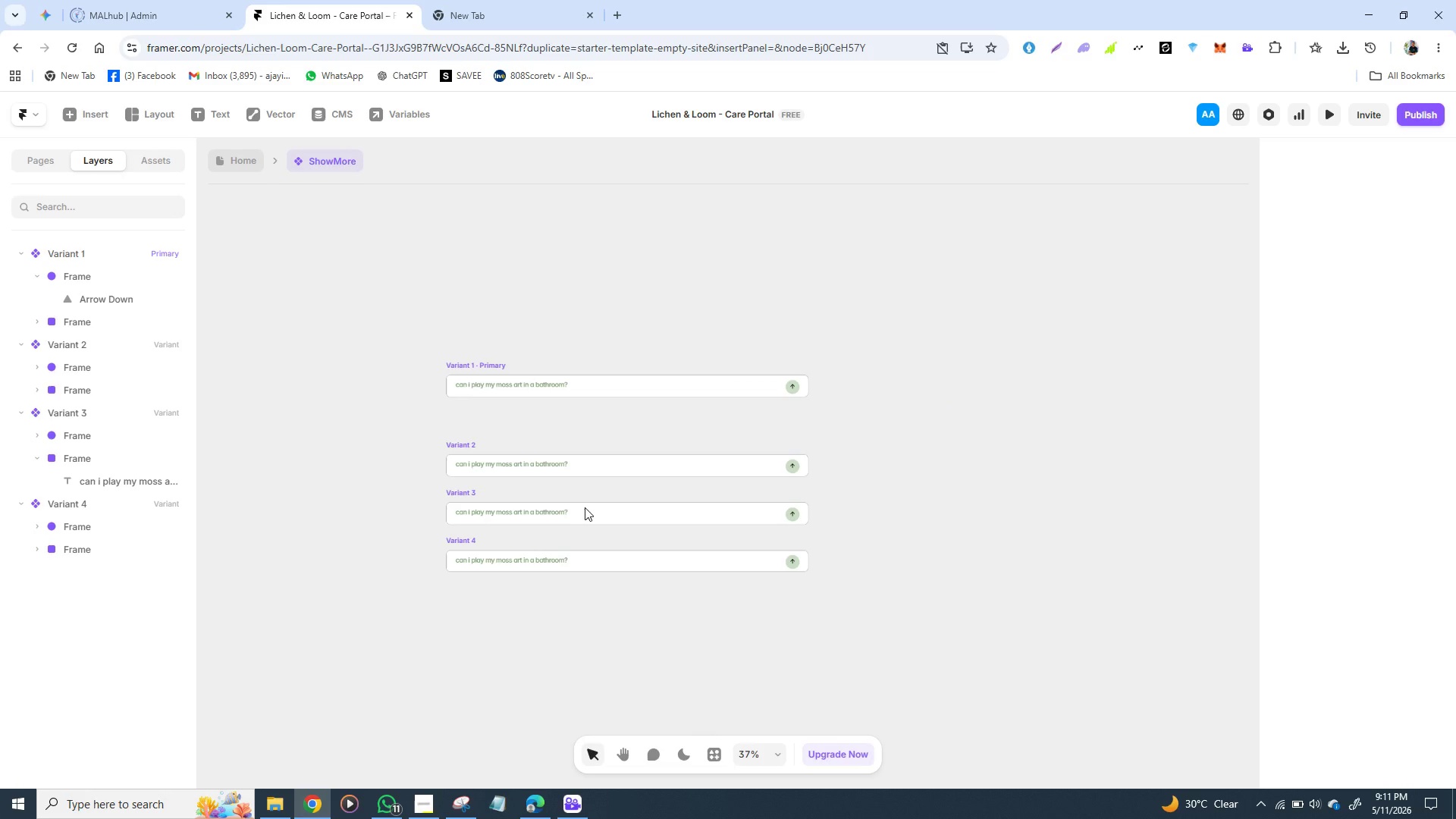 
wait(15.27)
 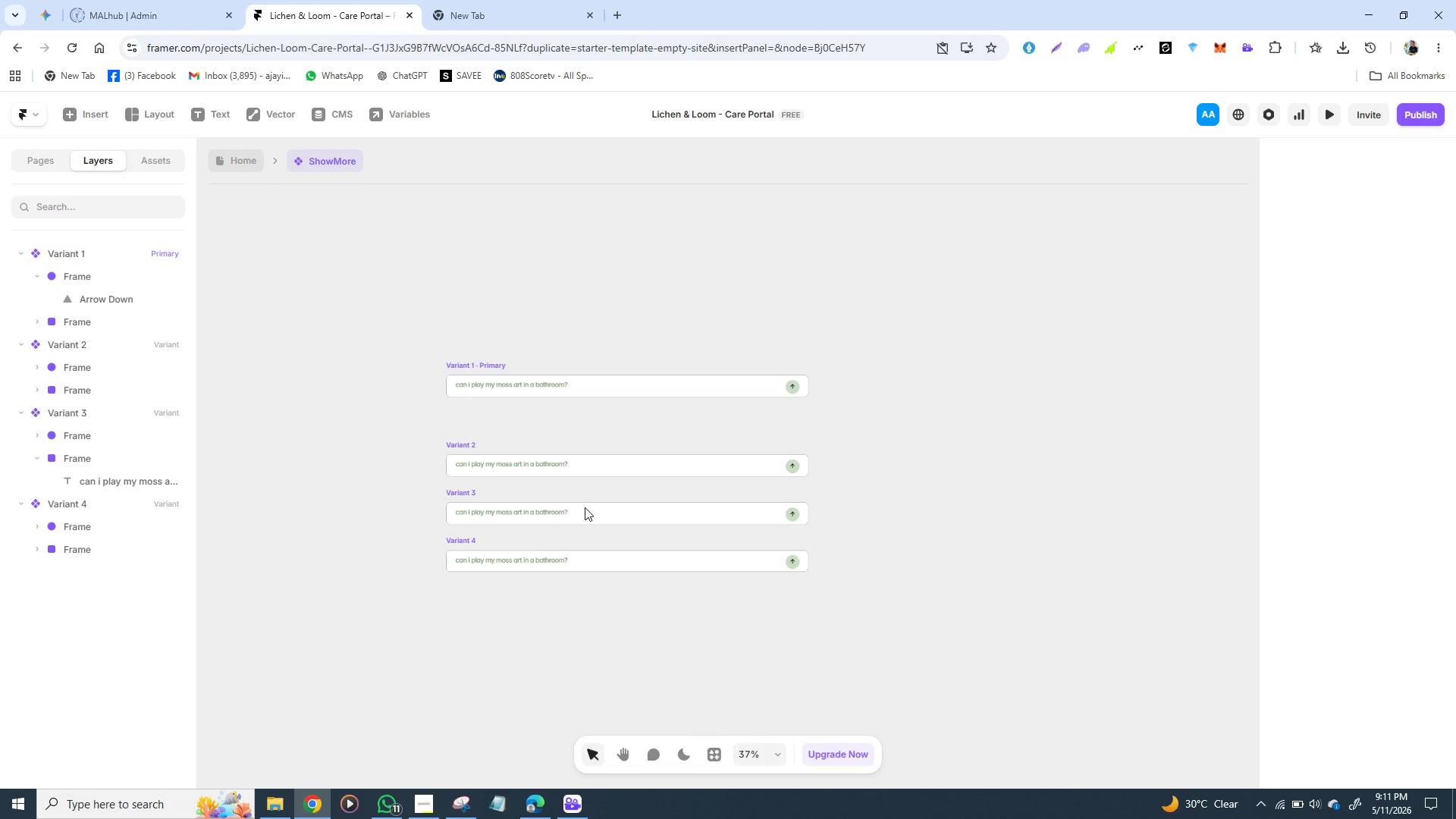 
key(Control+Z)
 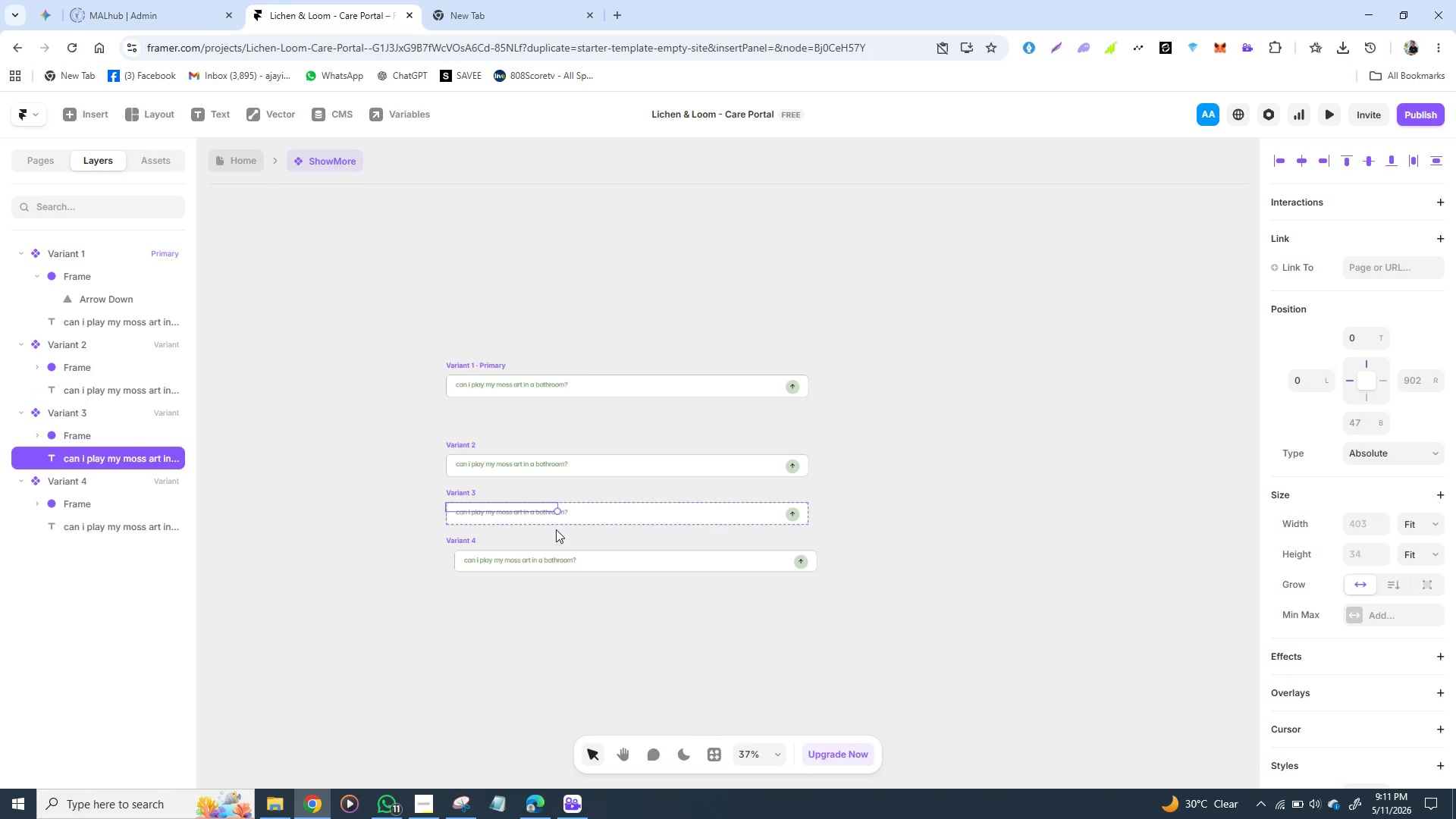 
key(Control+Z)
 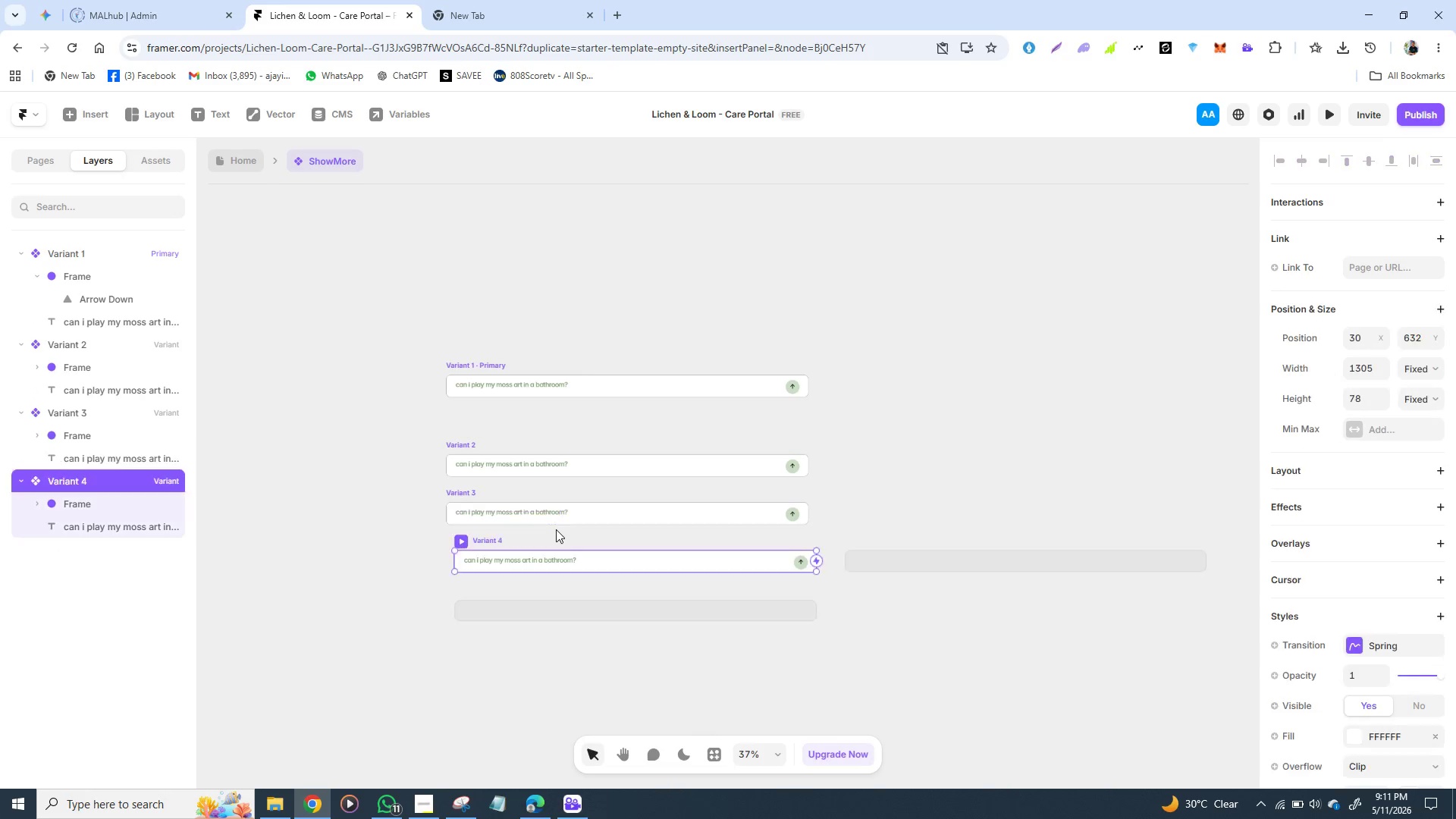 
key(Control+Z)
 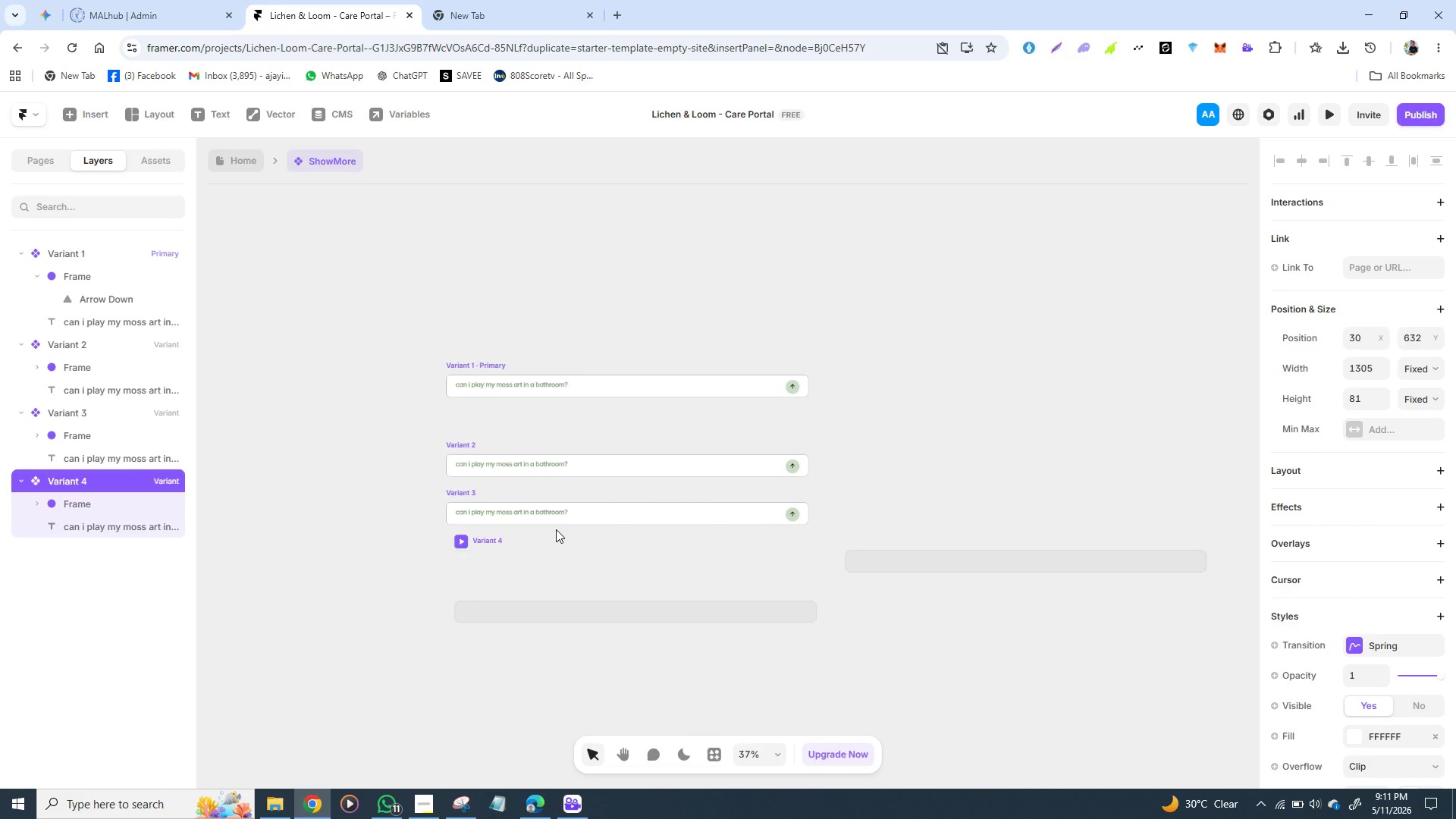 
key(Control+Z)
 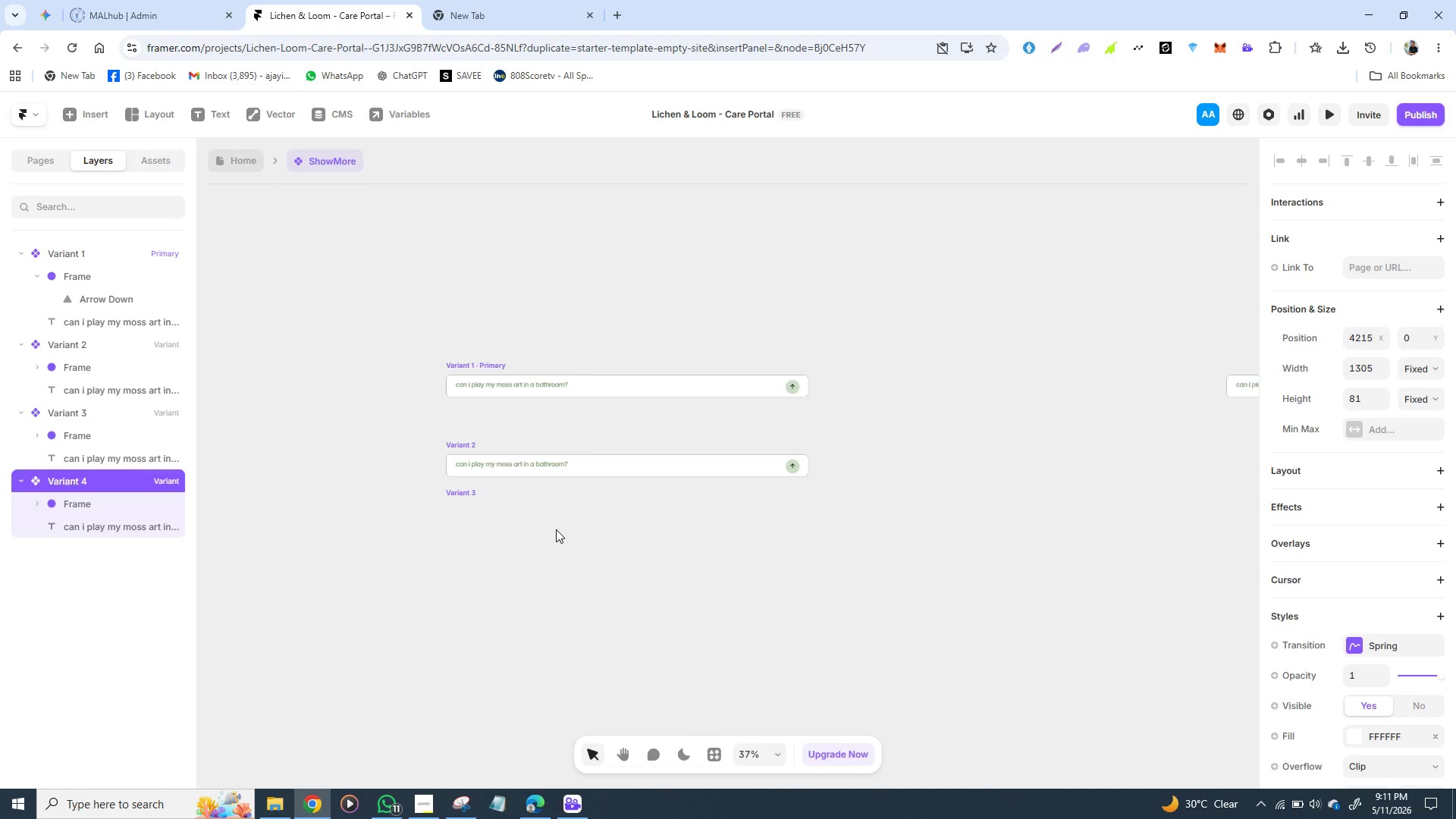 
key(Control+Z)
 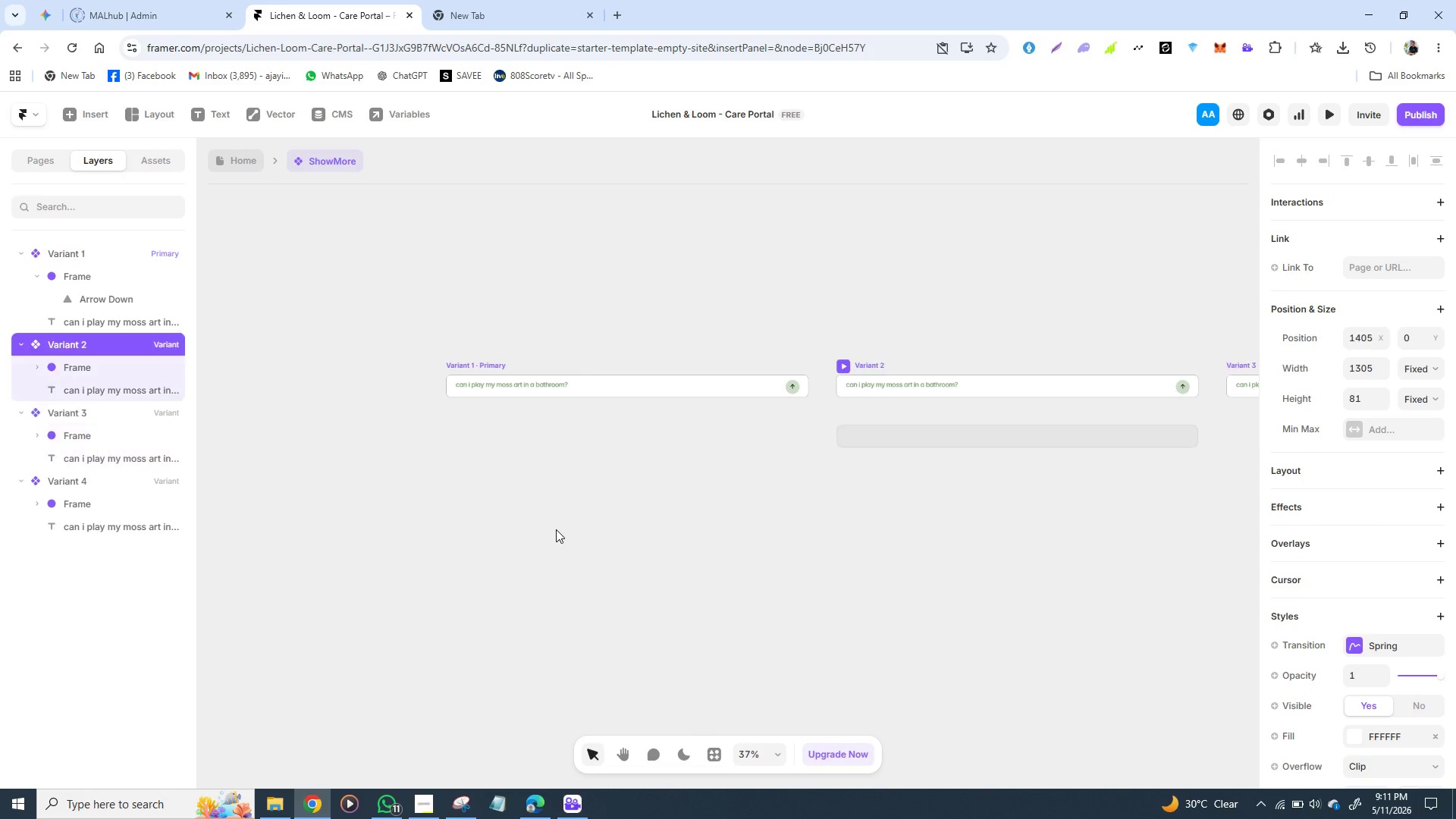 
key(Control+Z)
 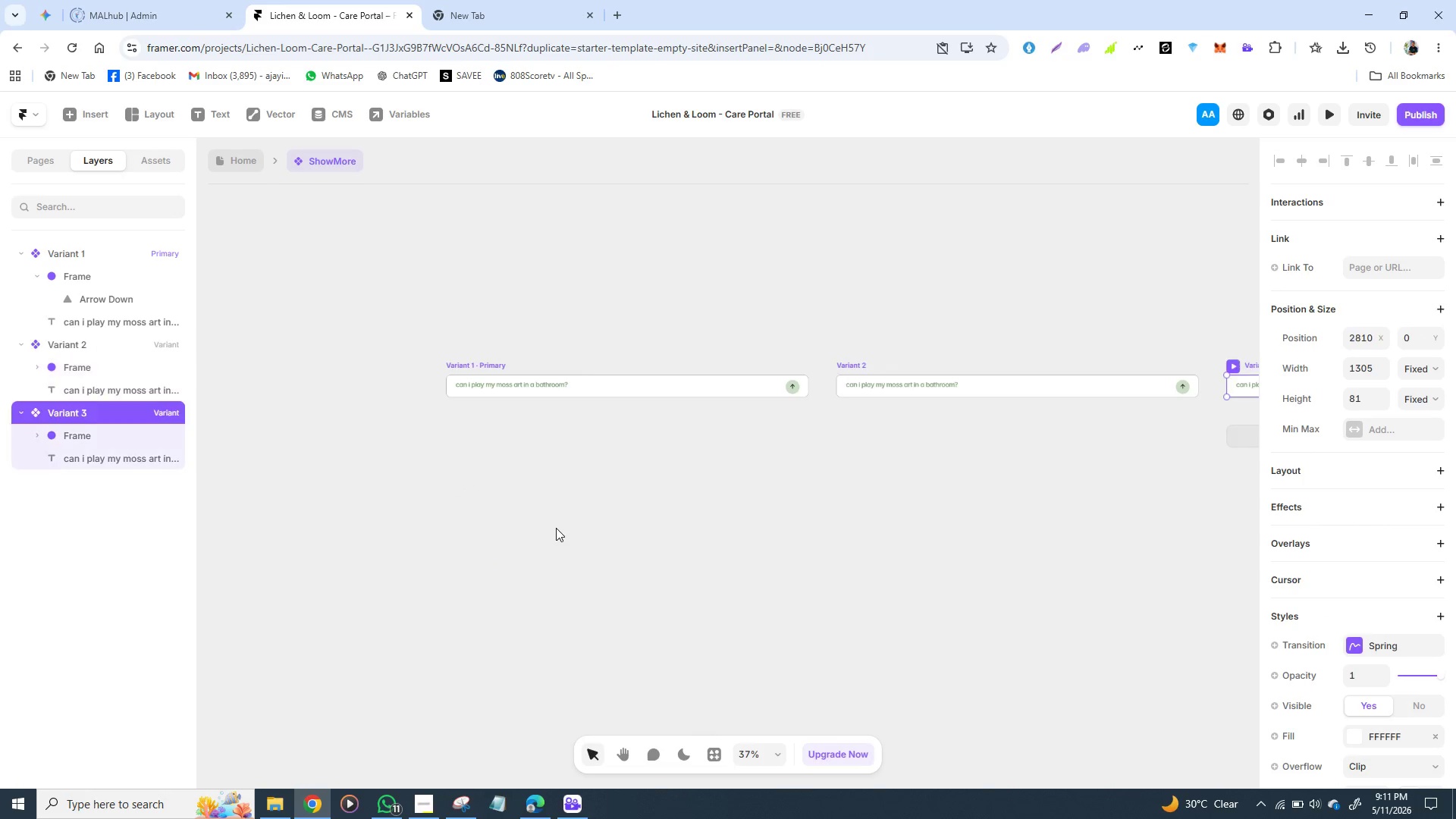 
key(Control+Z)
 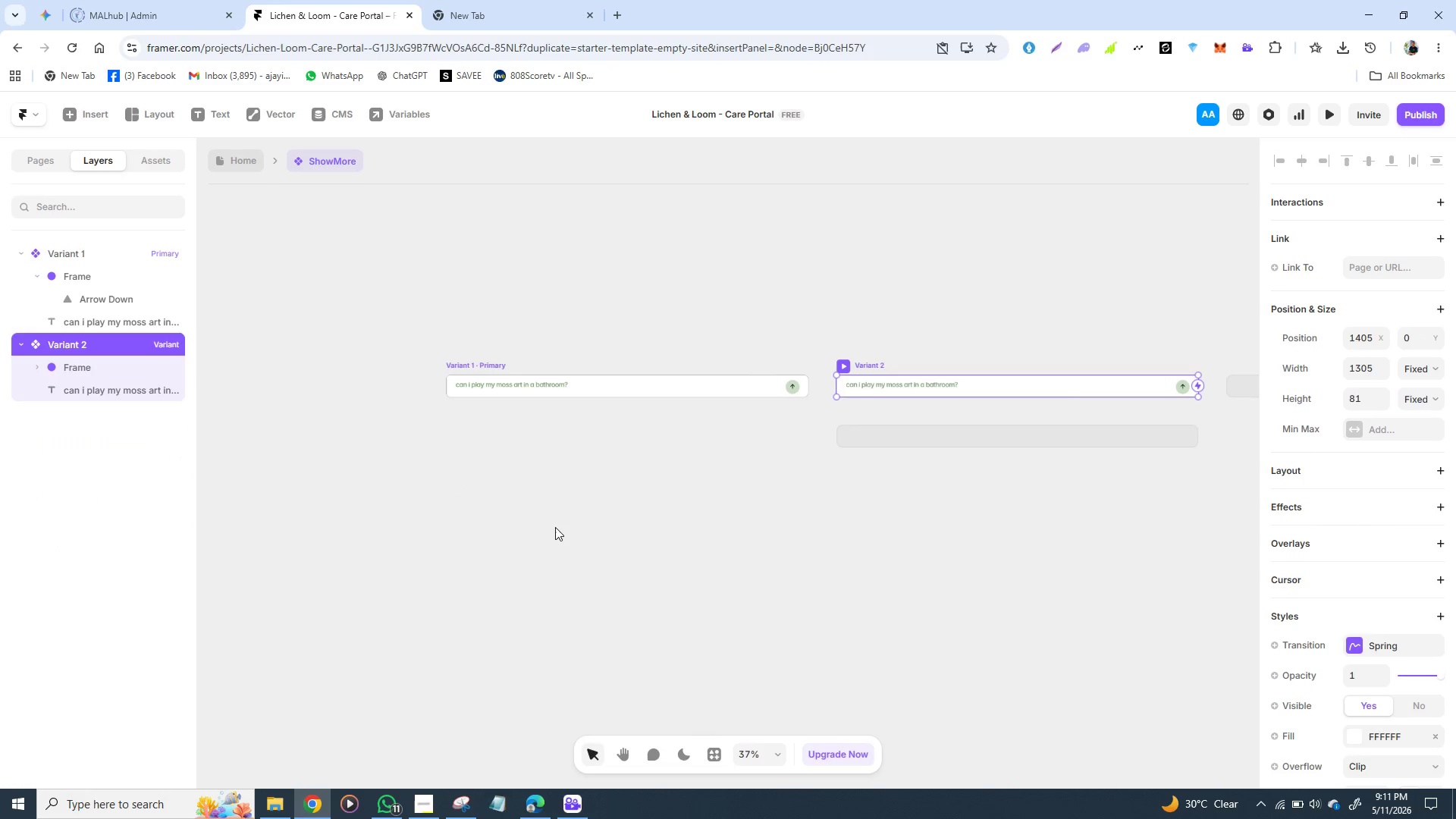 
key(Control+Z)
 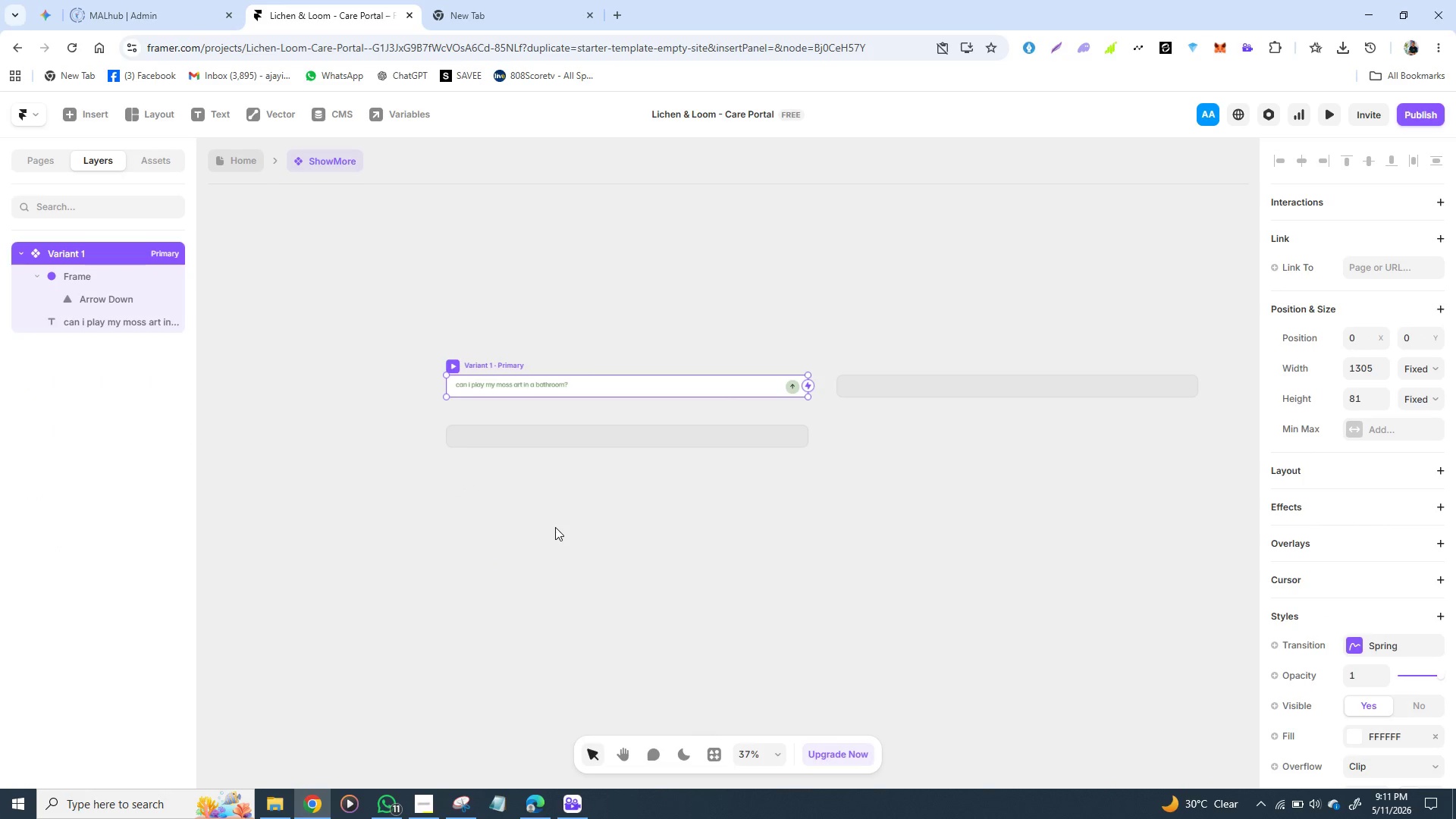 
key(Control+Z)
 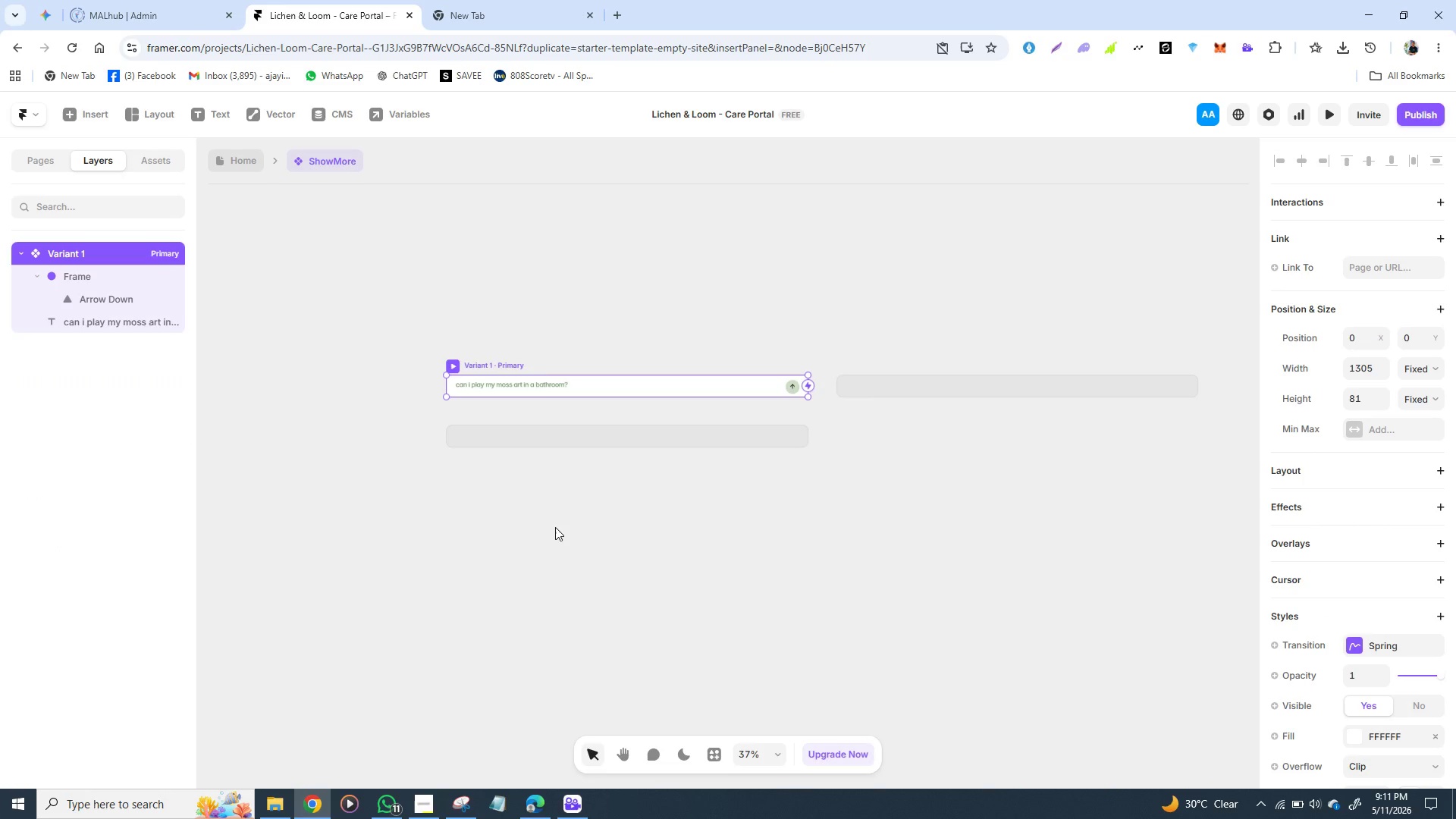 
key(Control+Z)
 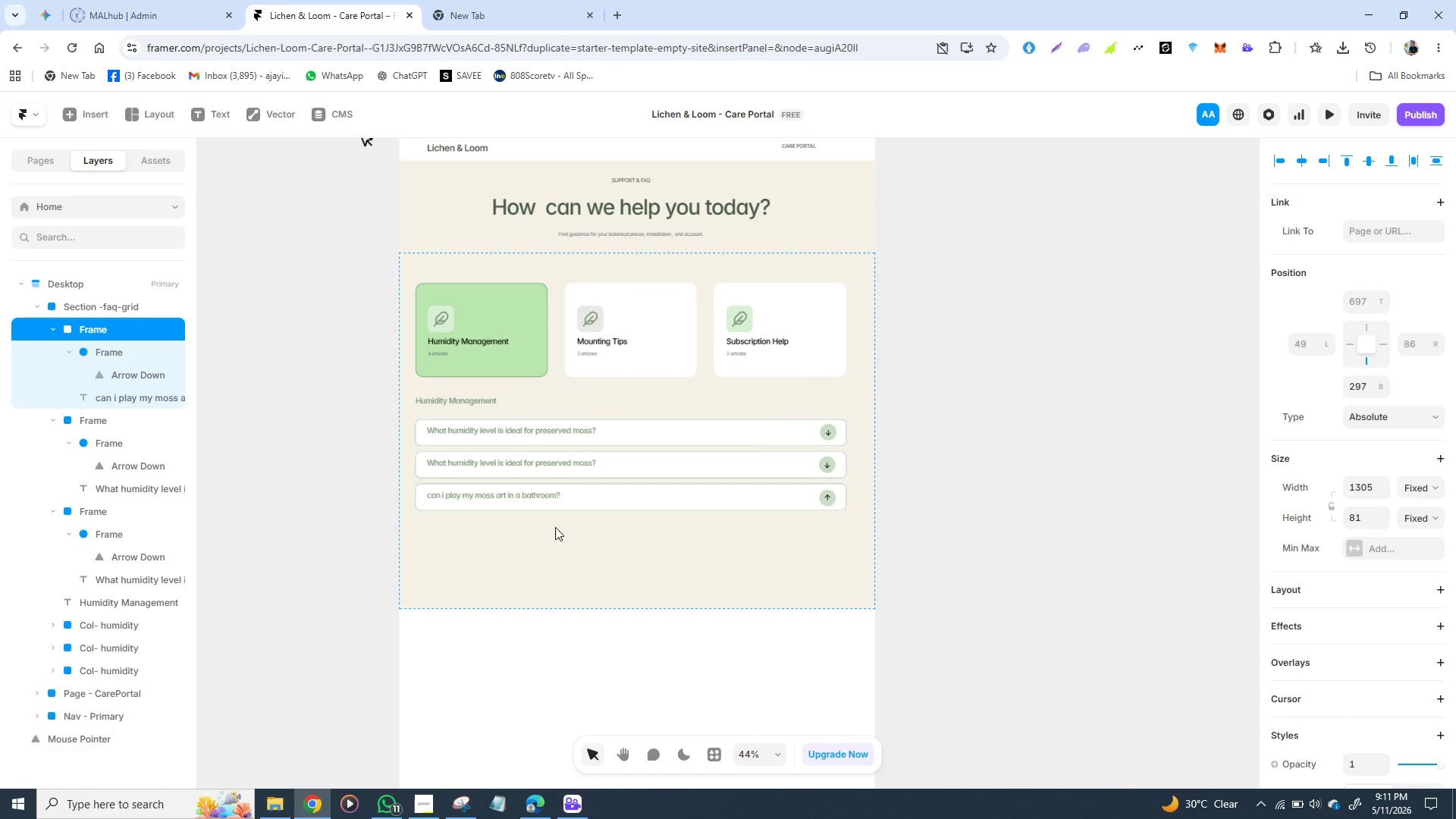 
key(Control+Z)
 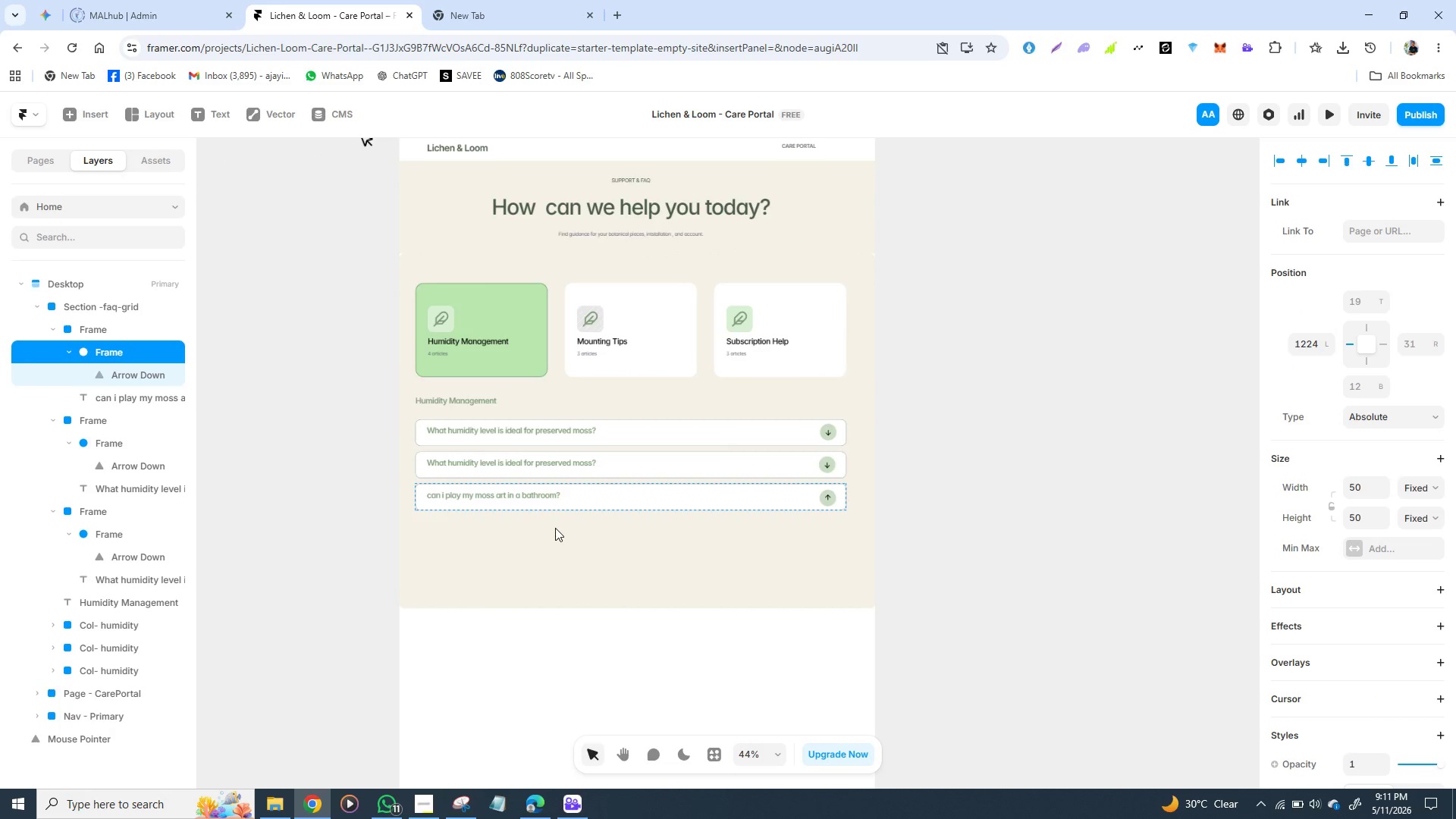 
left_click([555, 528])
 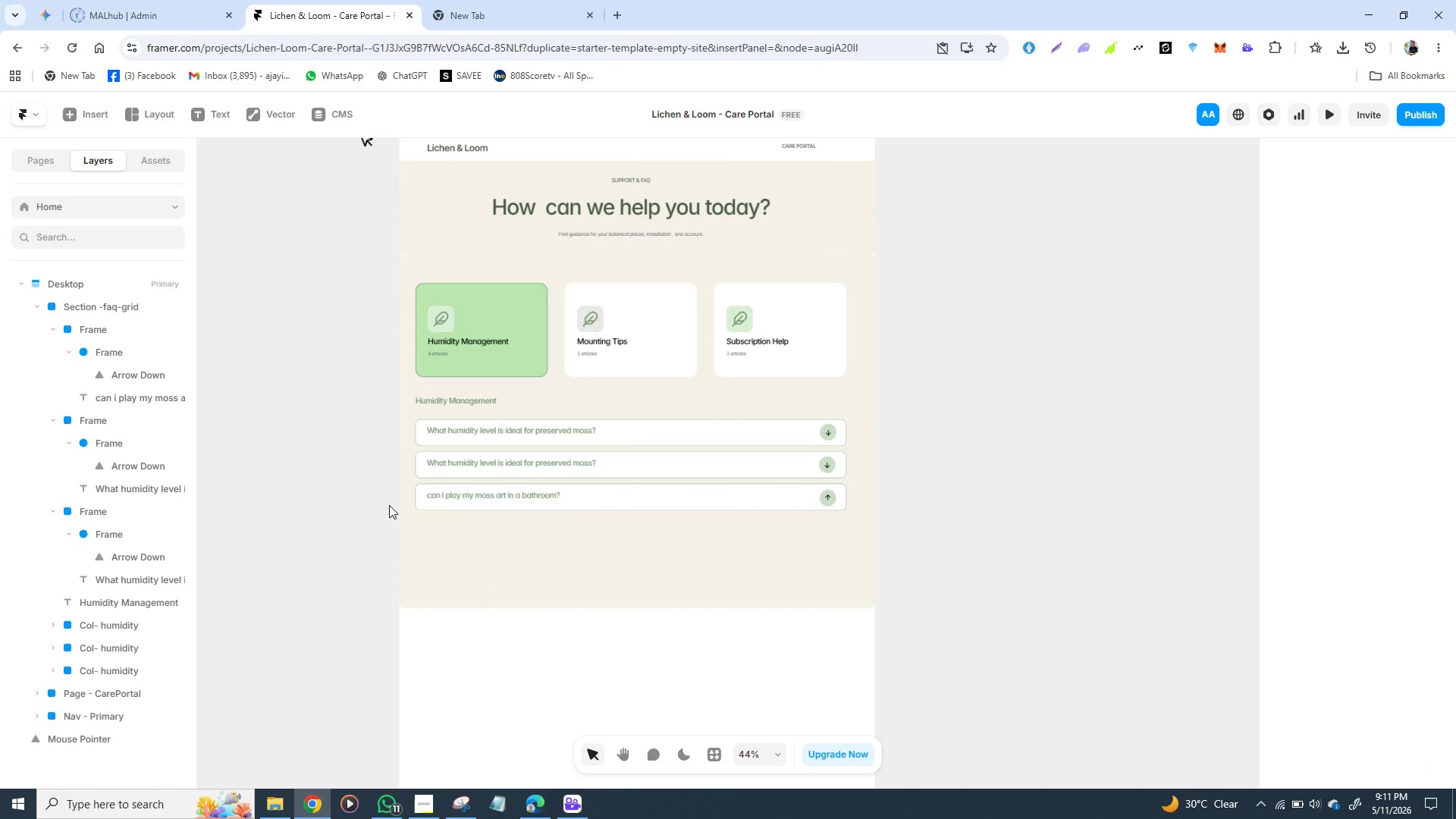 
left_click([423, 503])
 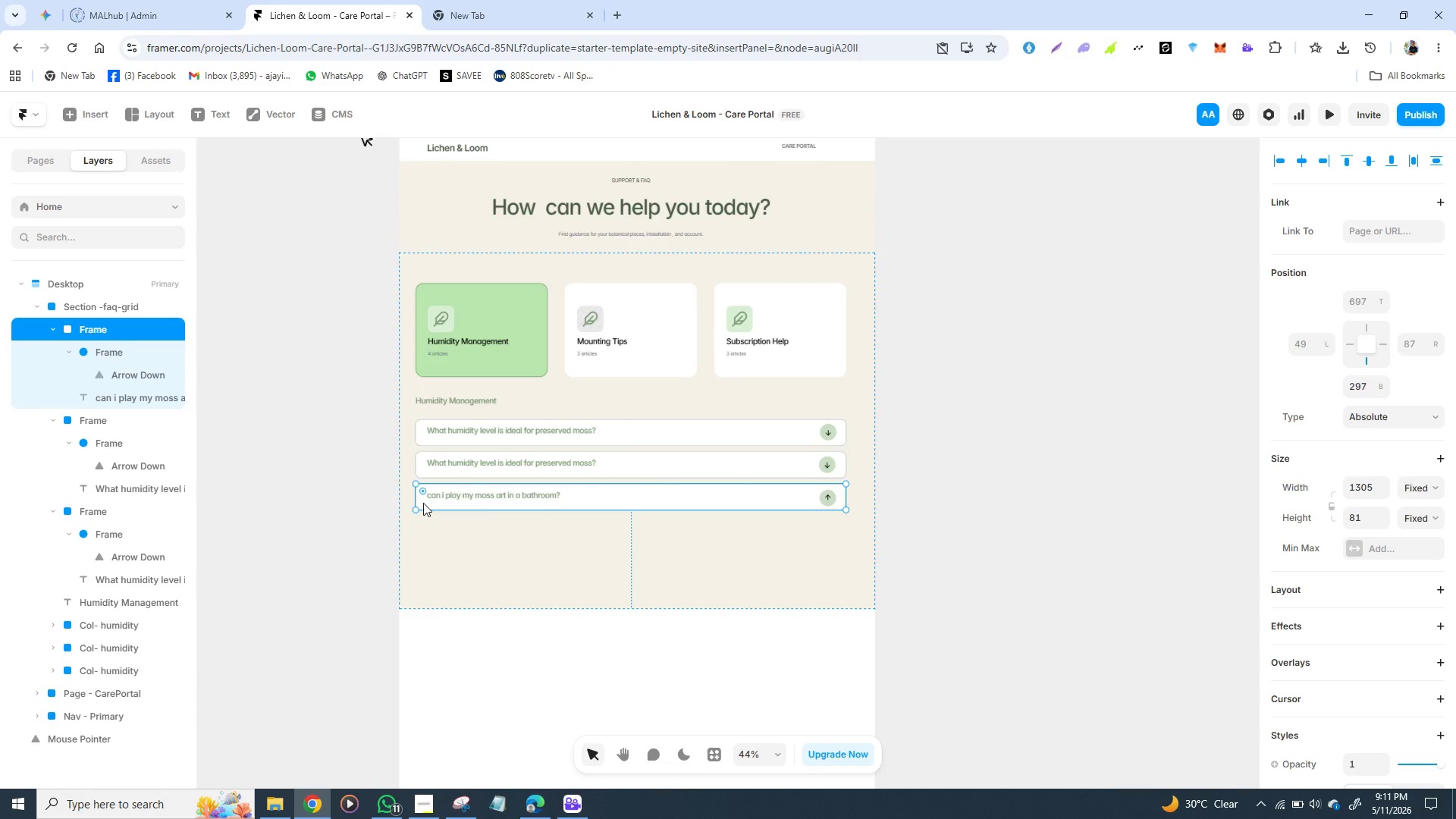 
hold_key(key=ShiftLeft, duration=1.52)
left_click([423, 475])
 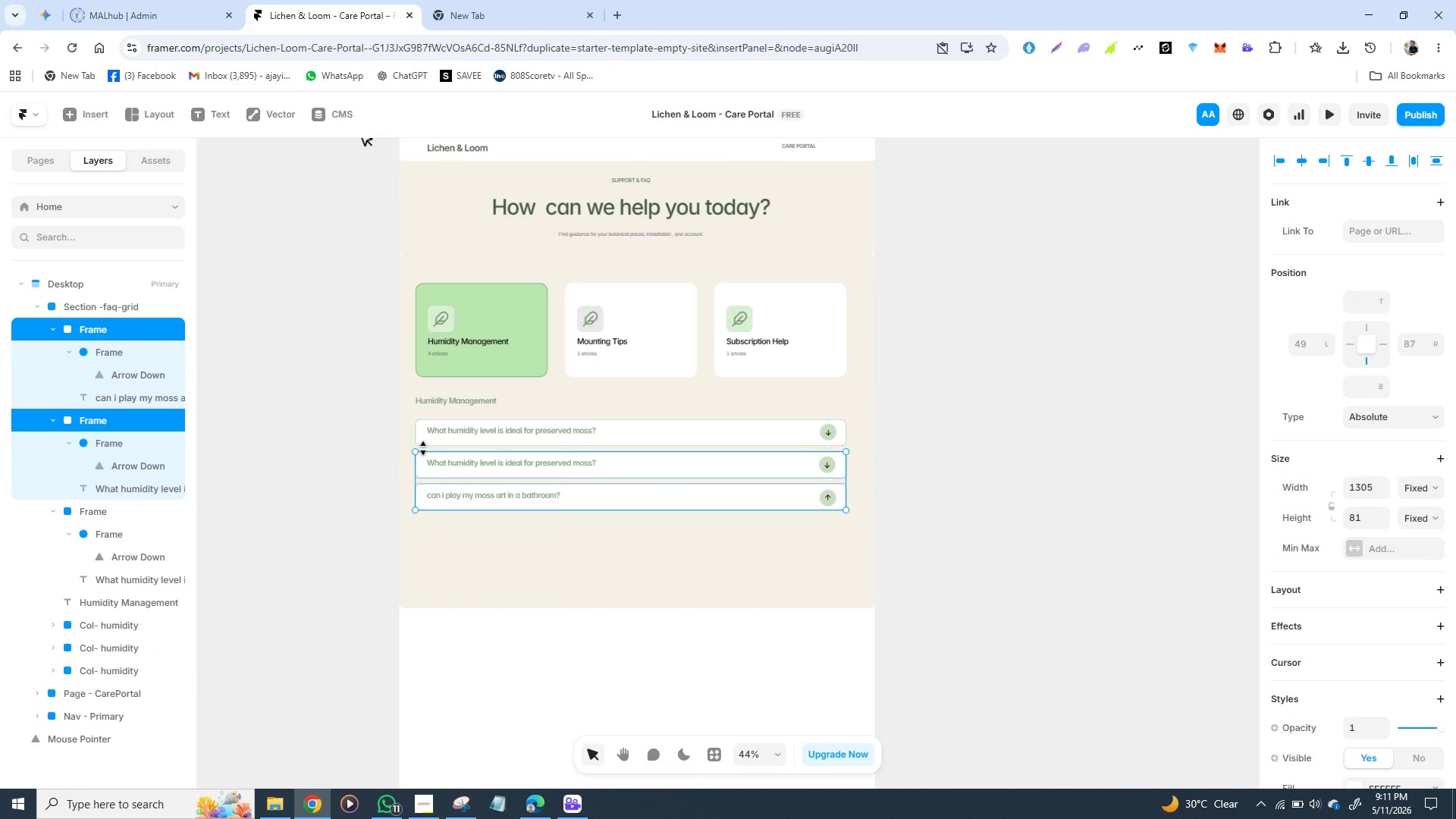 
hold_key(key=ShiftLeft, duration=1.41)
left_click([423, 448])
 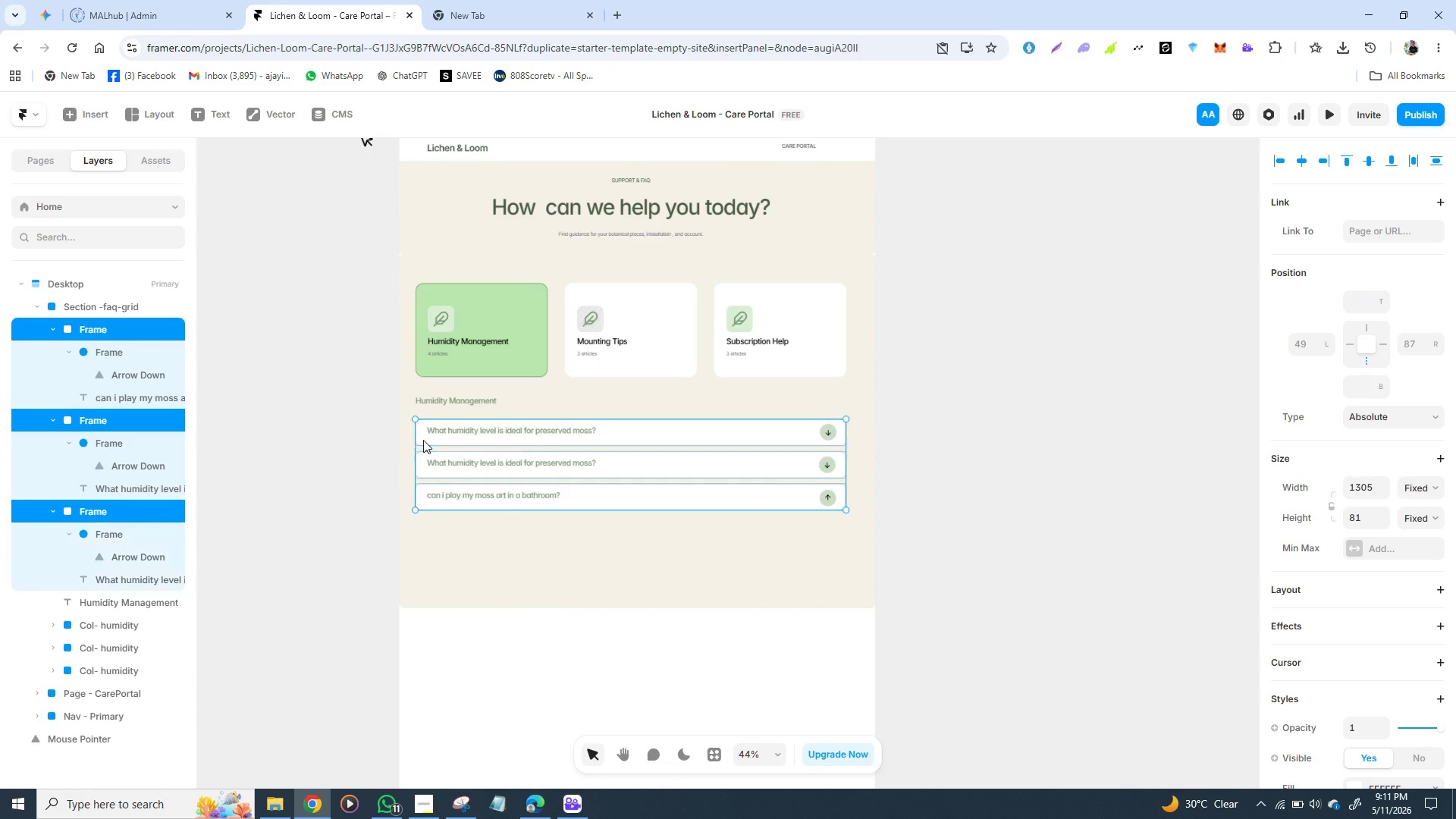 
left_click([423, 440])
 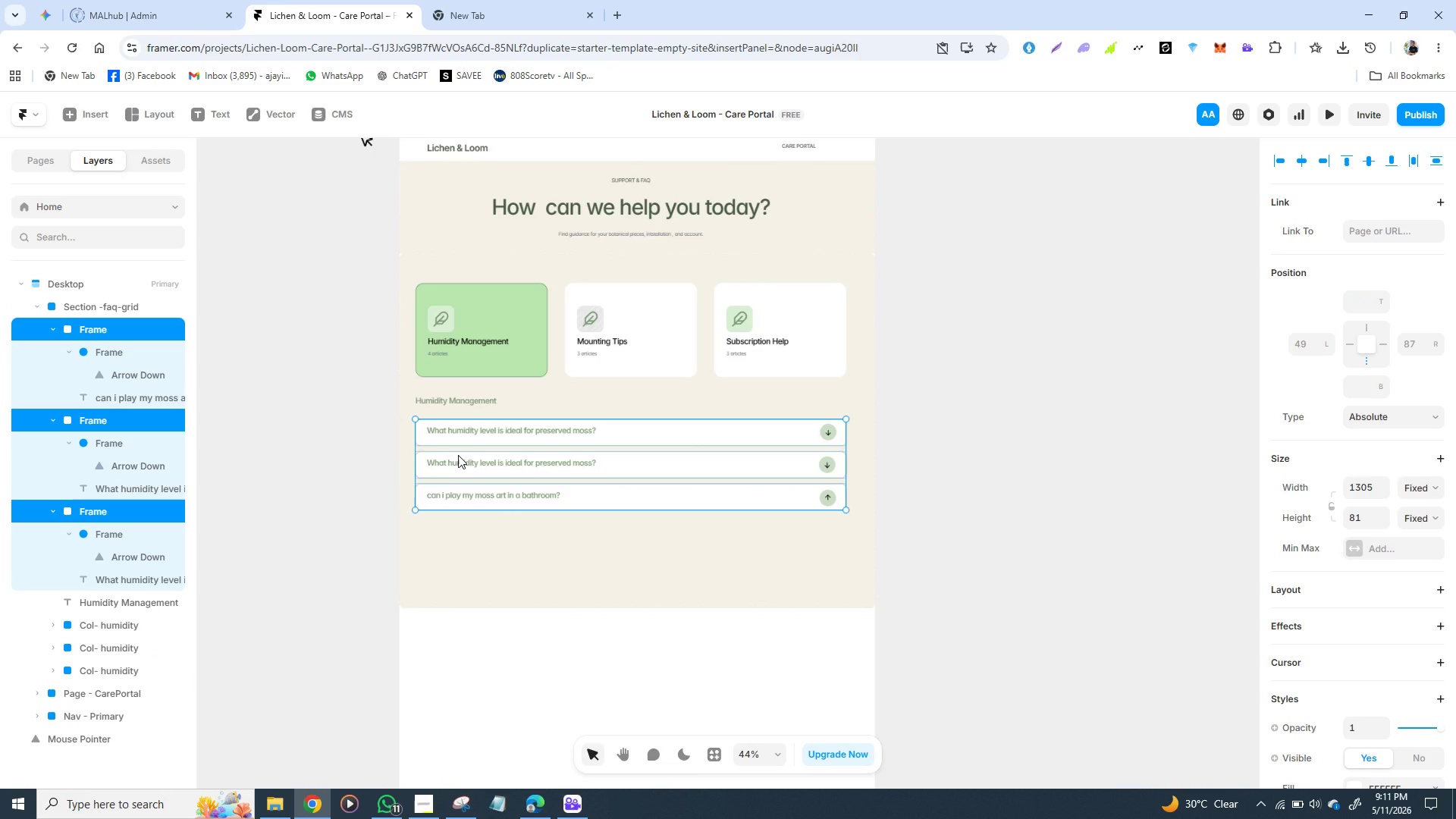 
right_click([458, 455])
 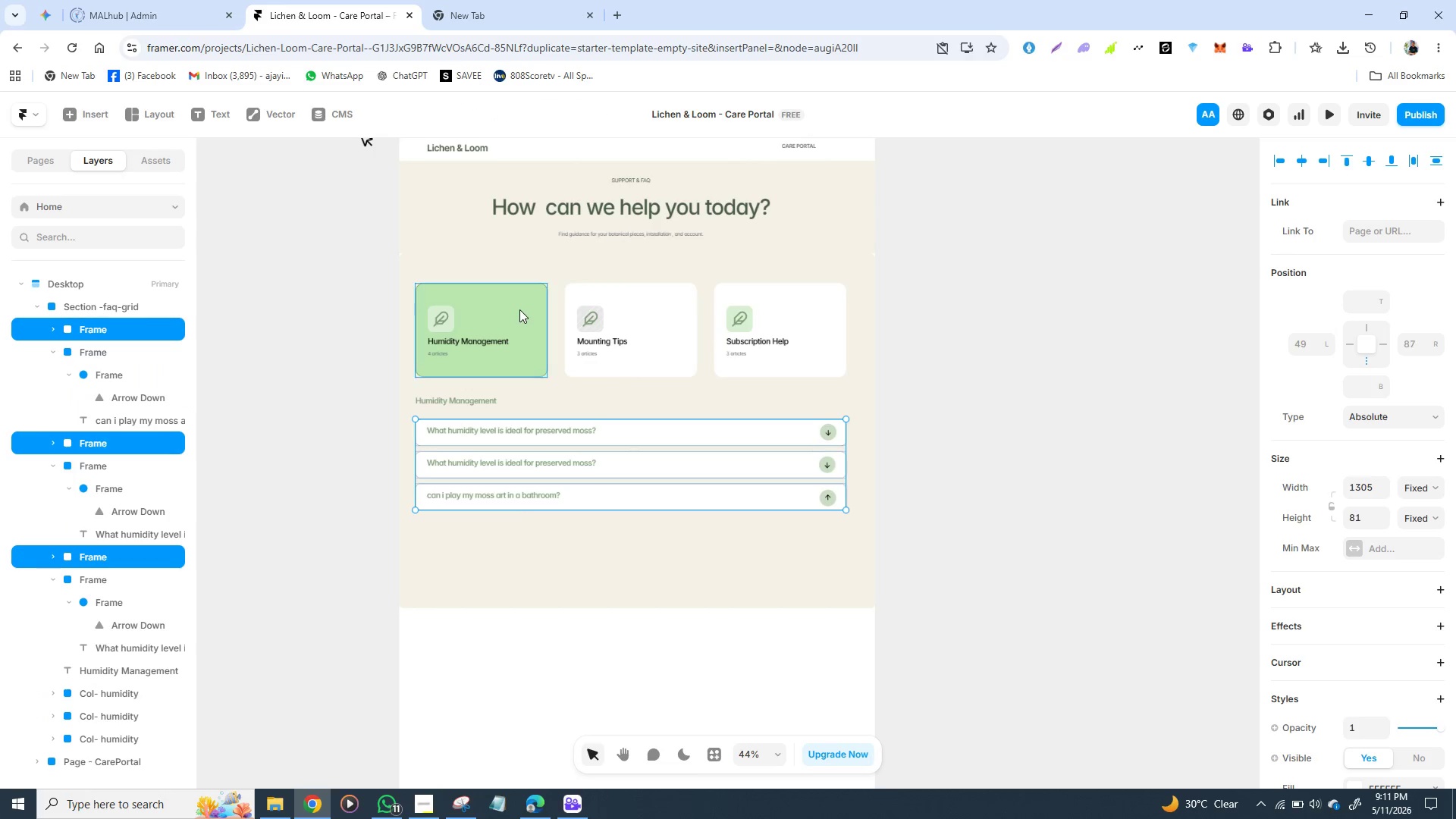 
wait(6.0)
 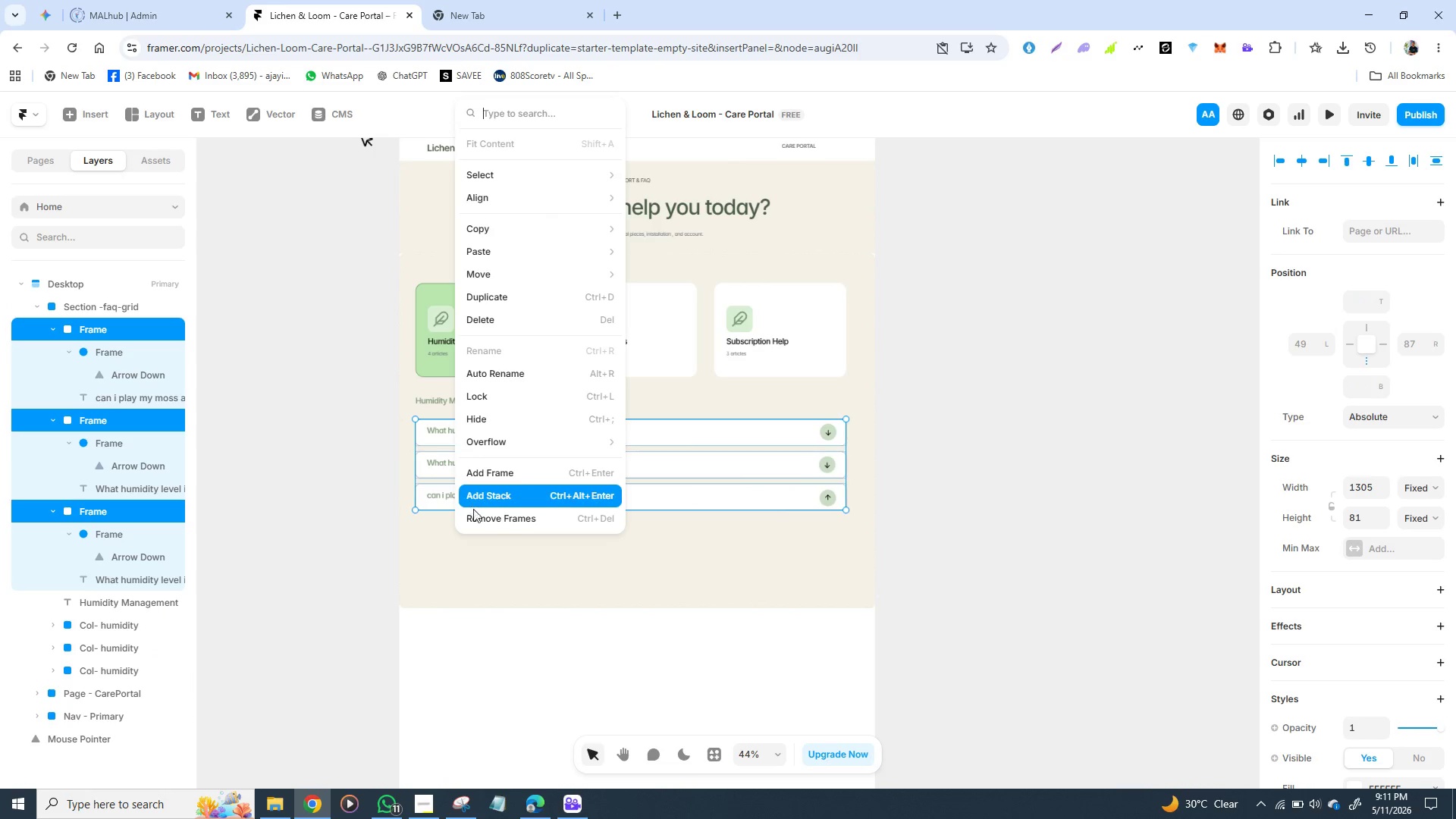 
left_click_drag(start_coordinate=[610, 455], to_coordinate=[1116, 541])
 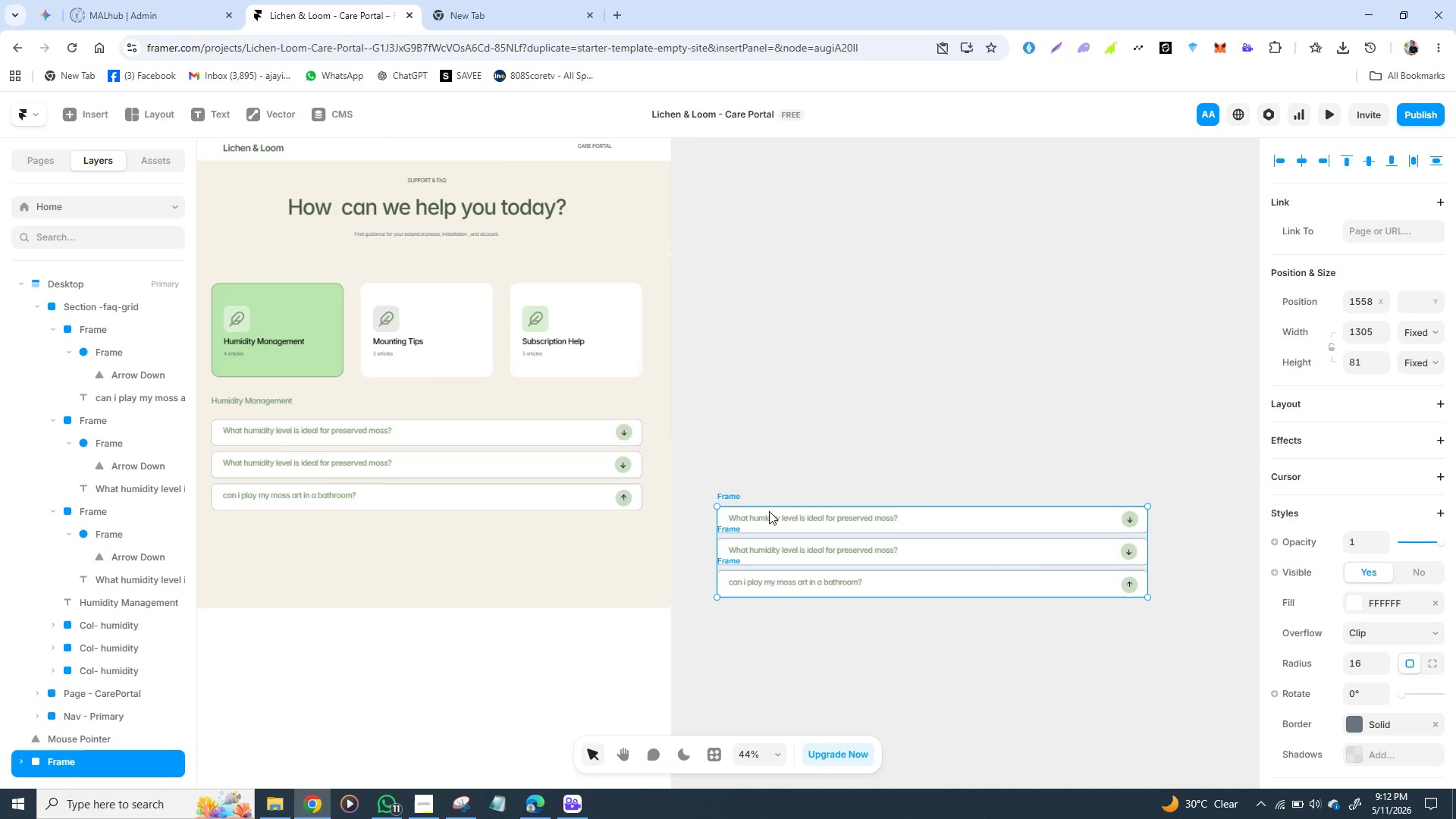 
hold_key(key=ControlLeft, duration=1.19)
 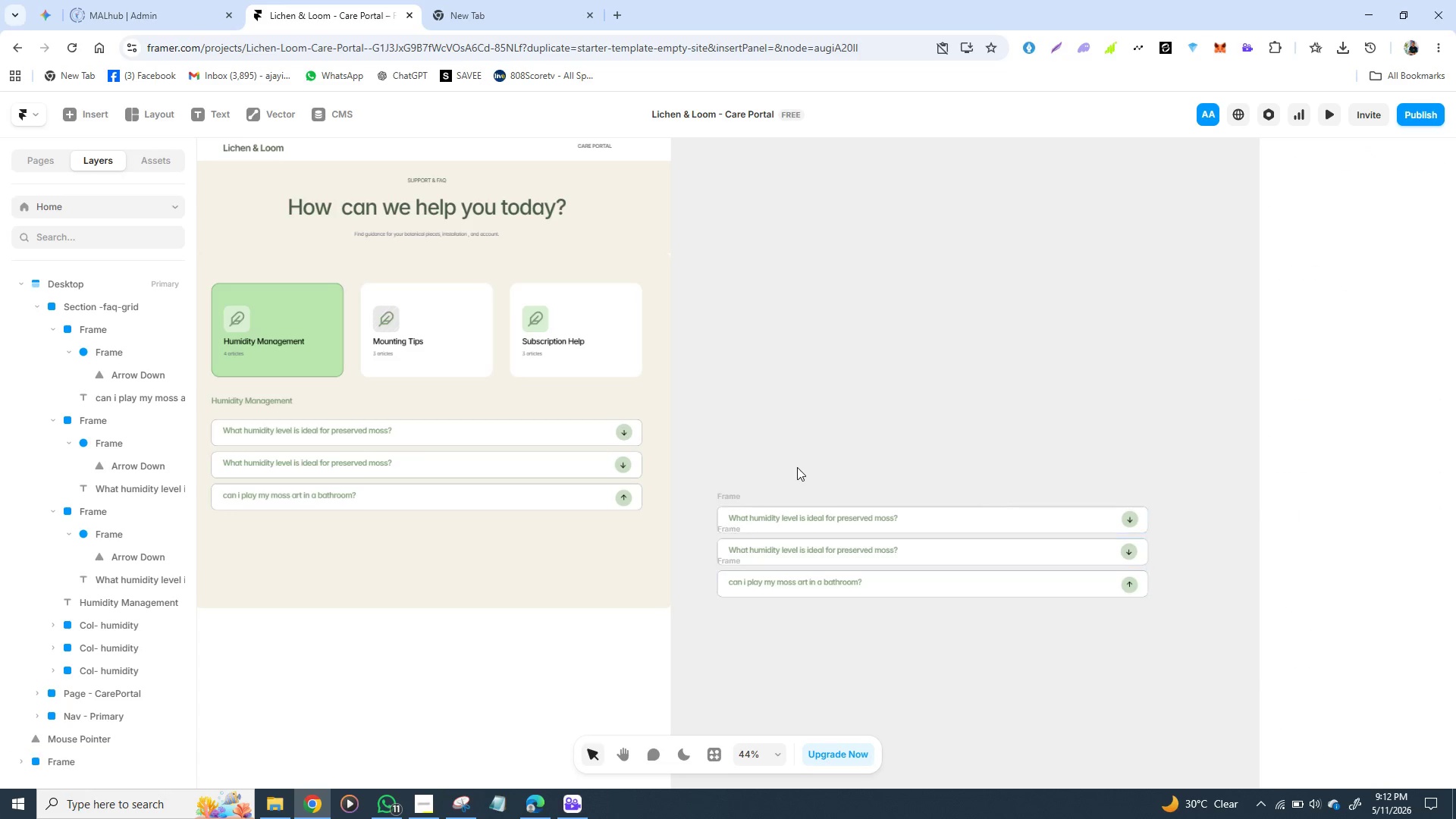 
left_click([797, 467])
 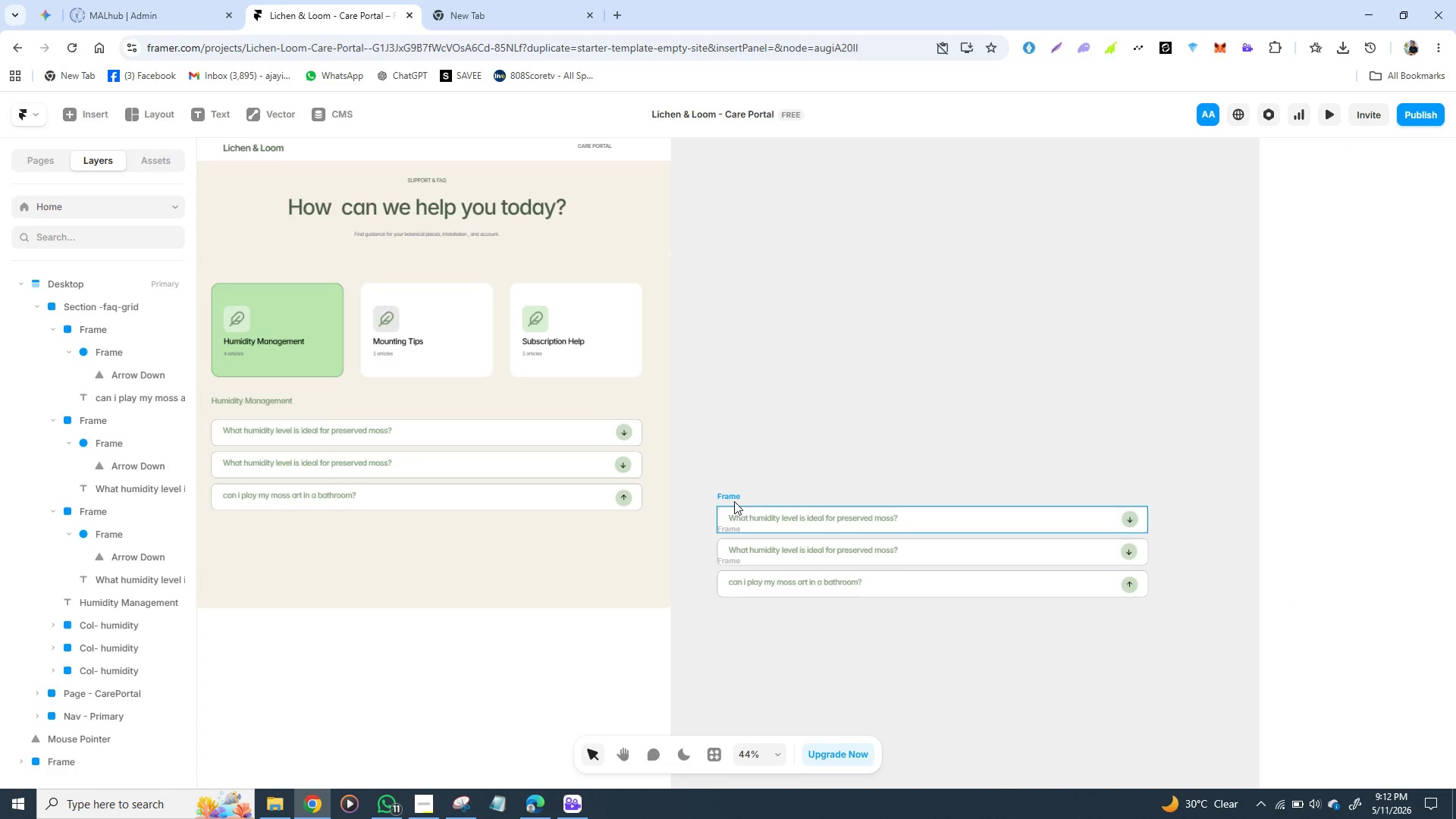 
left_click([732, 500])
 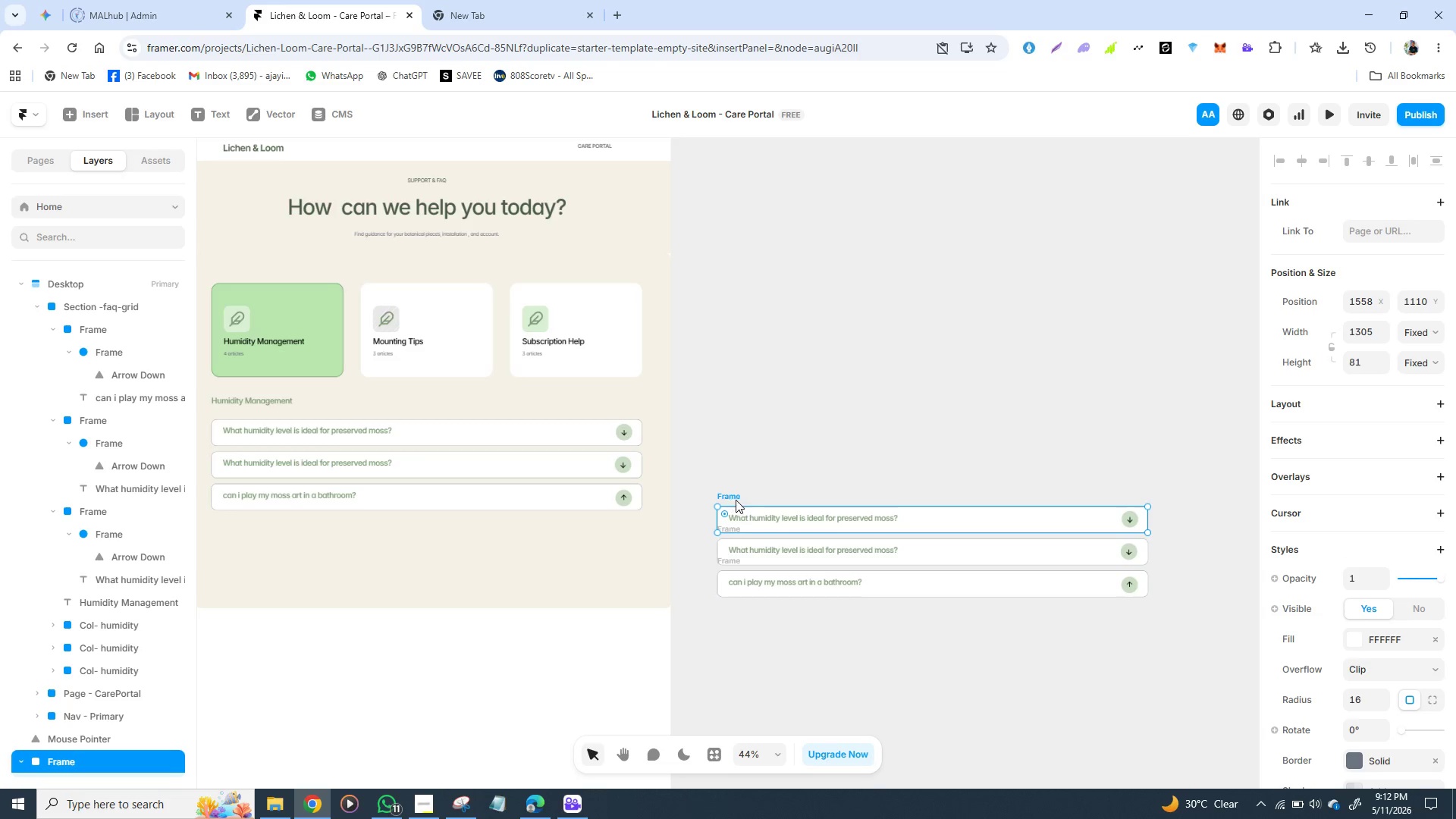 
hold_key(key=ControlLeft, duration=1.53)
 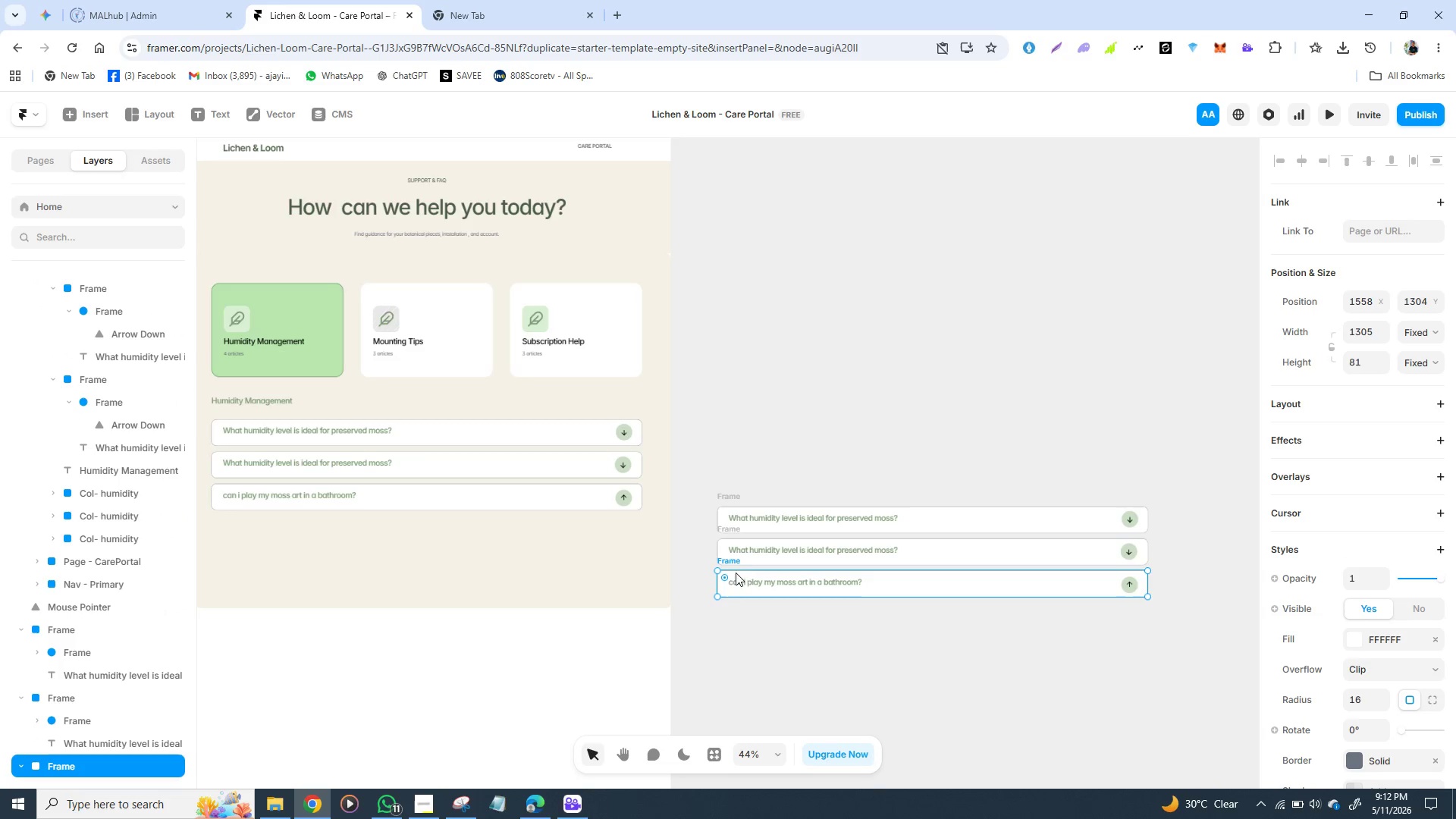 
hold_key(key=ControlLeft, duration=0.94)
 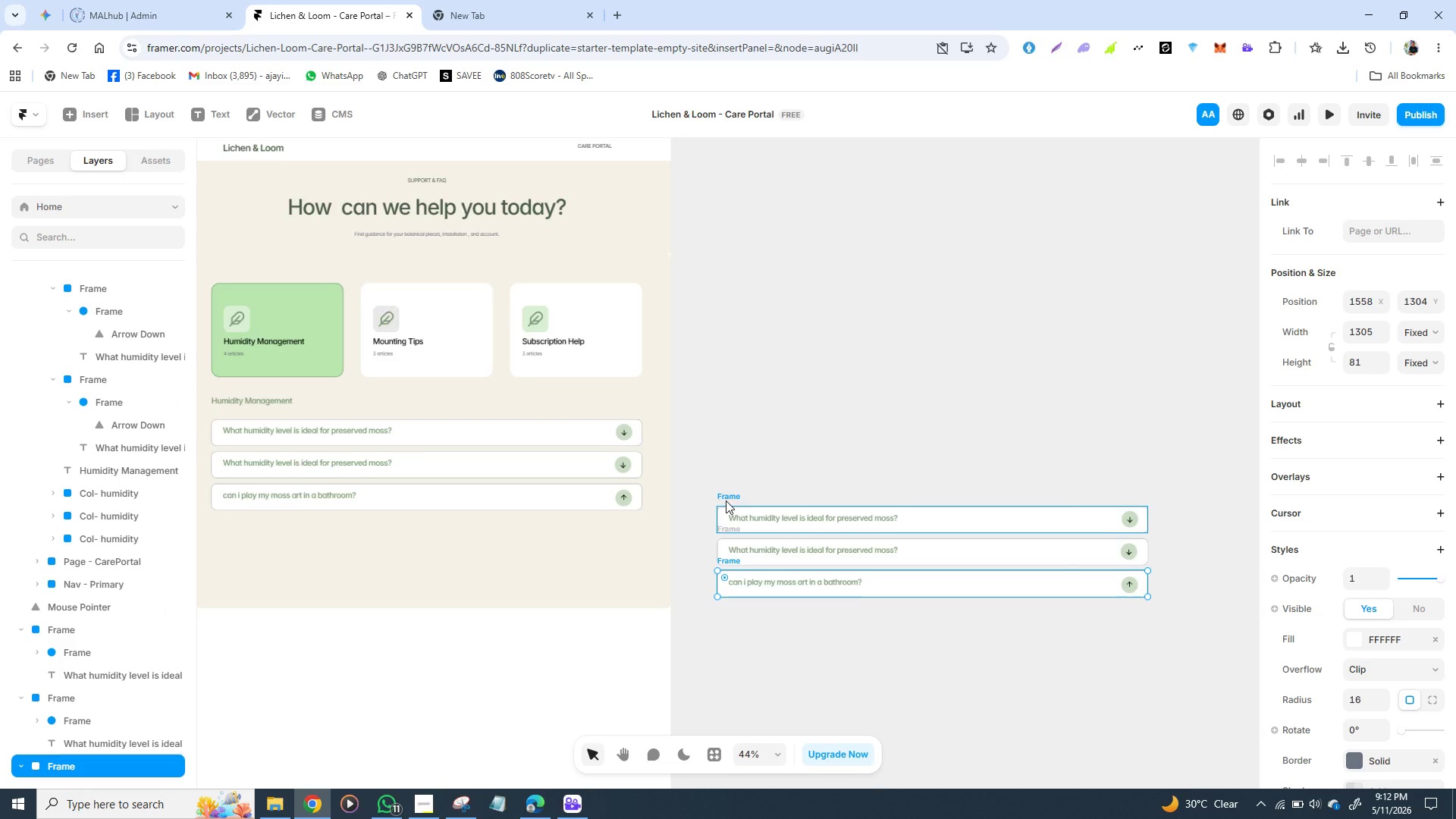 
key(Shift+ShiftLeft)
 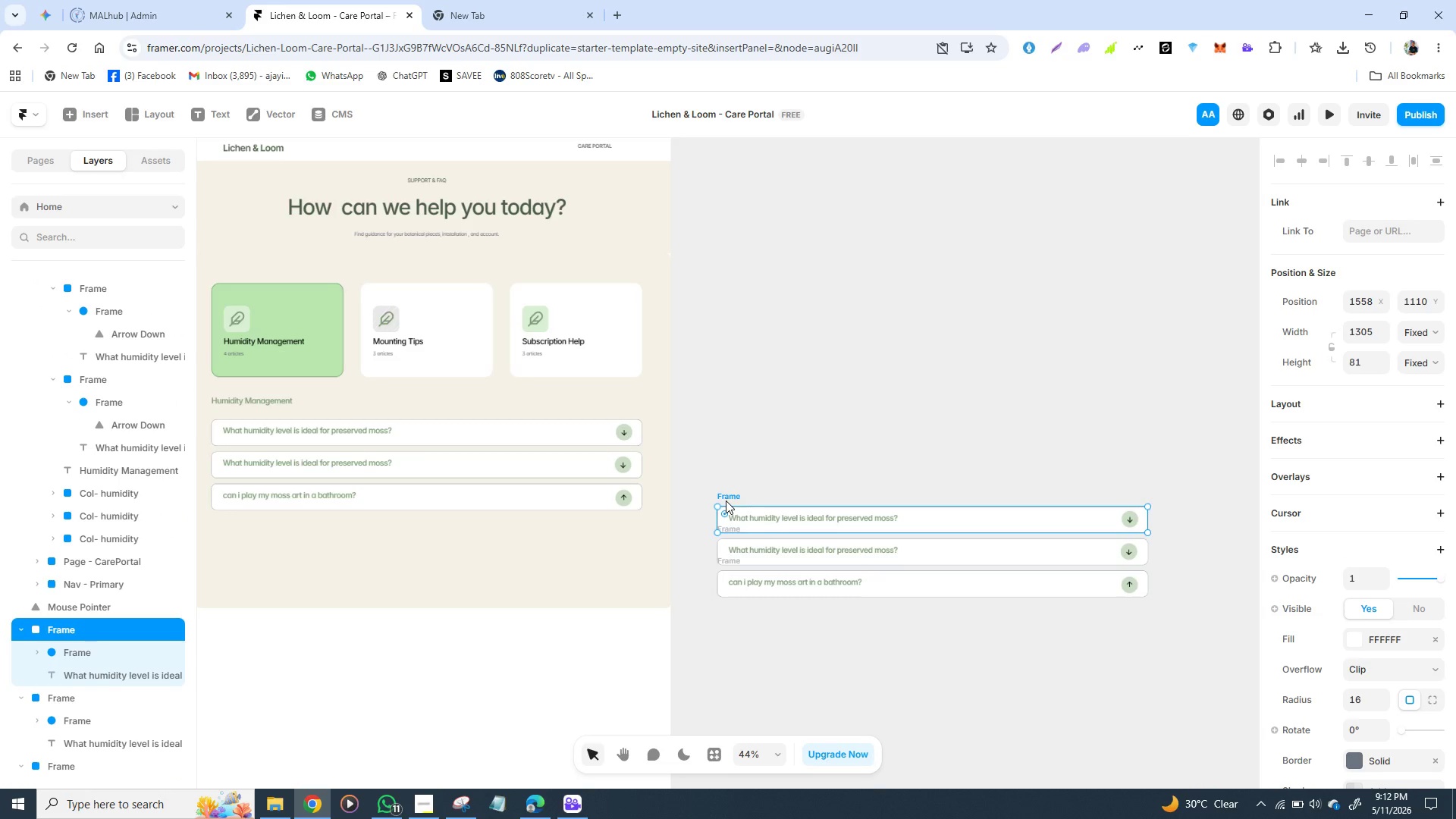 
left_click([726, 500])
 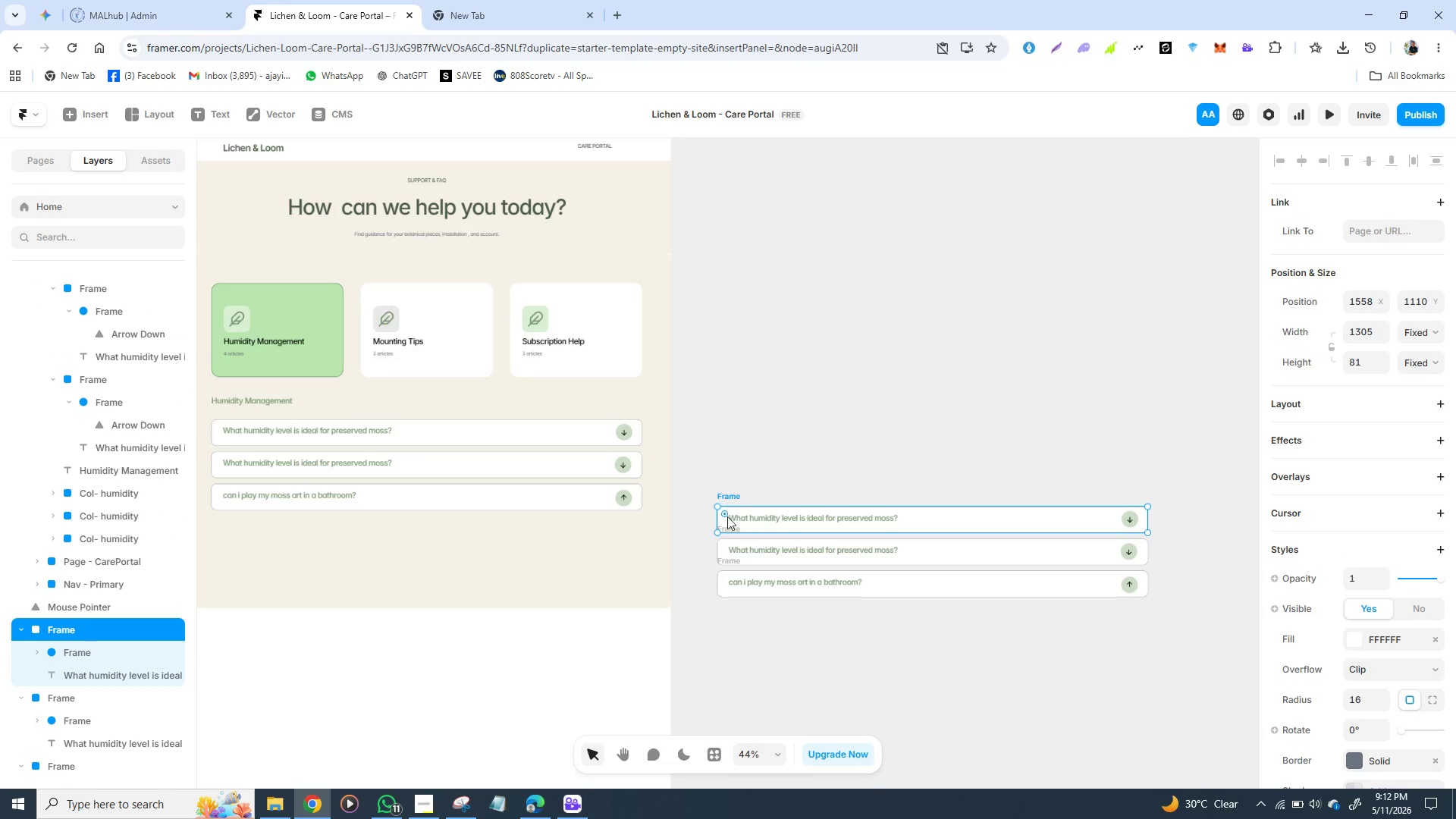 
hold_key(key=ShiftLeft, duration=1.53)
left_click([727, 541])
 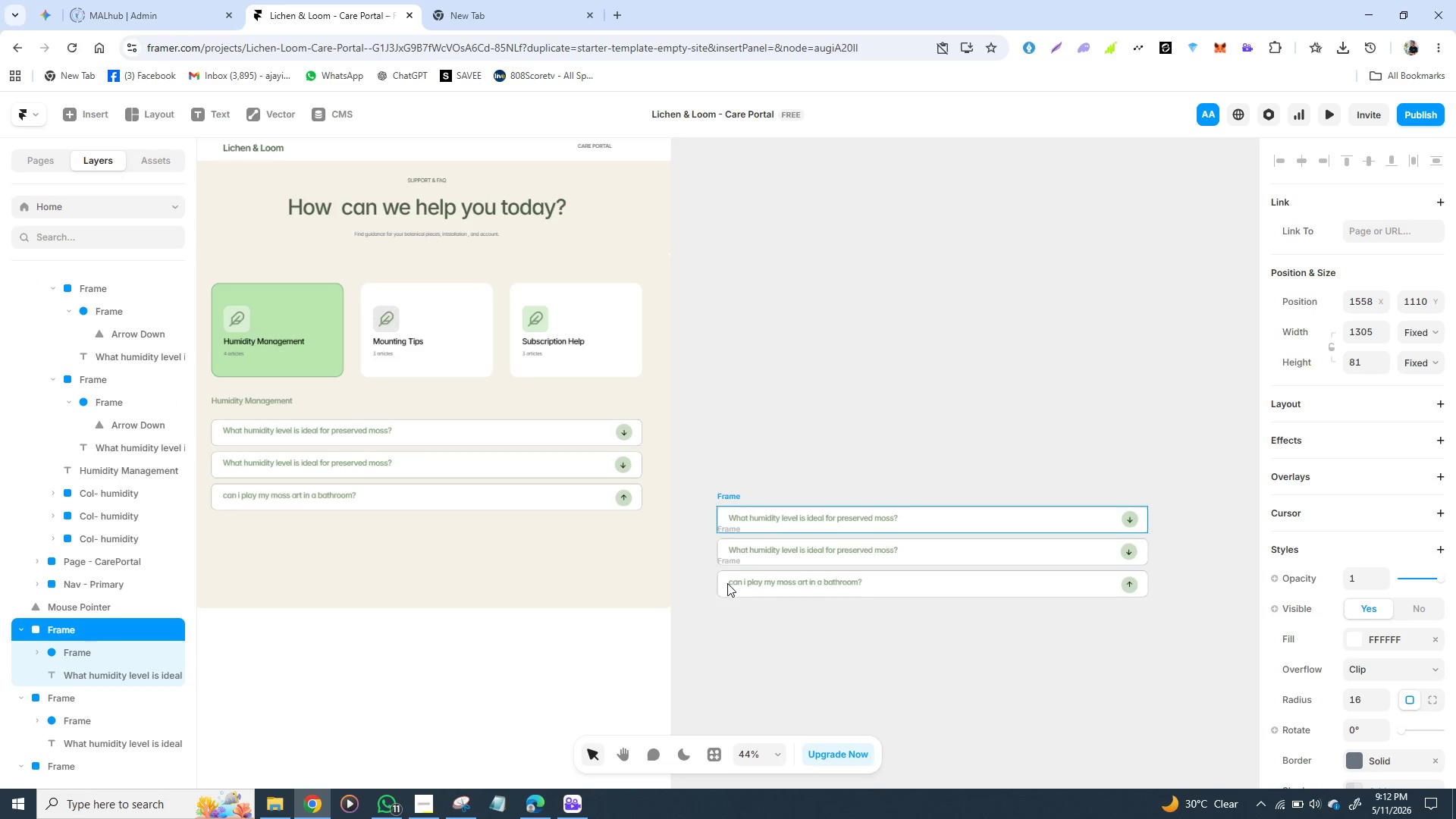 
left_click([727, 583])
 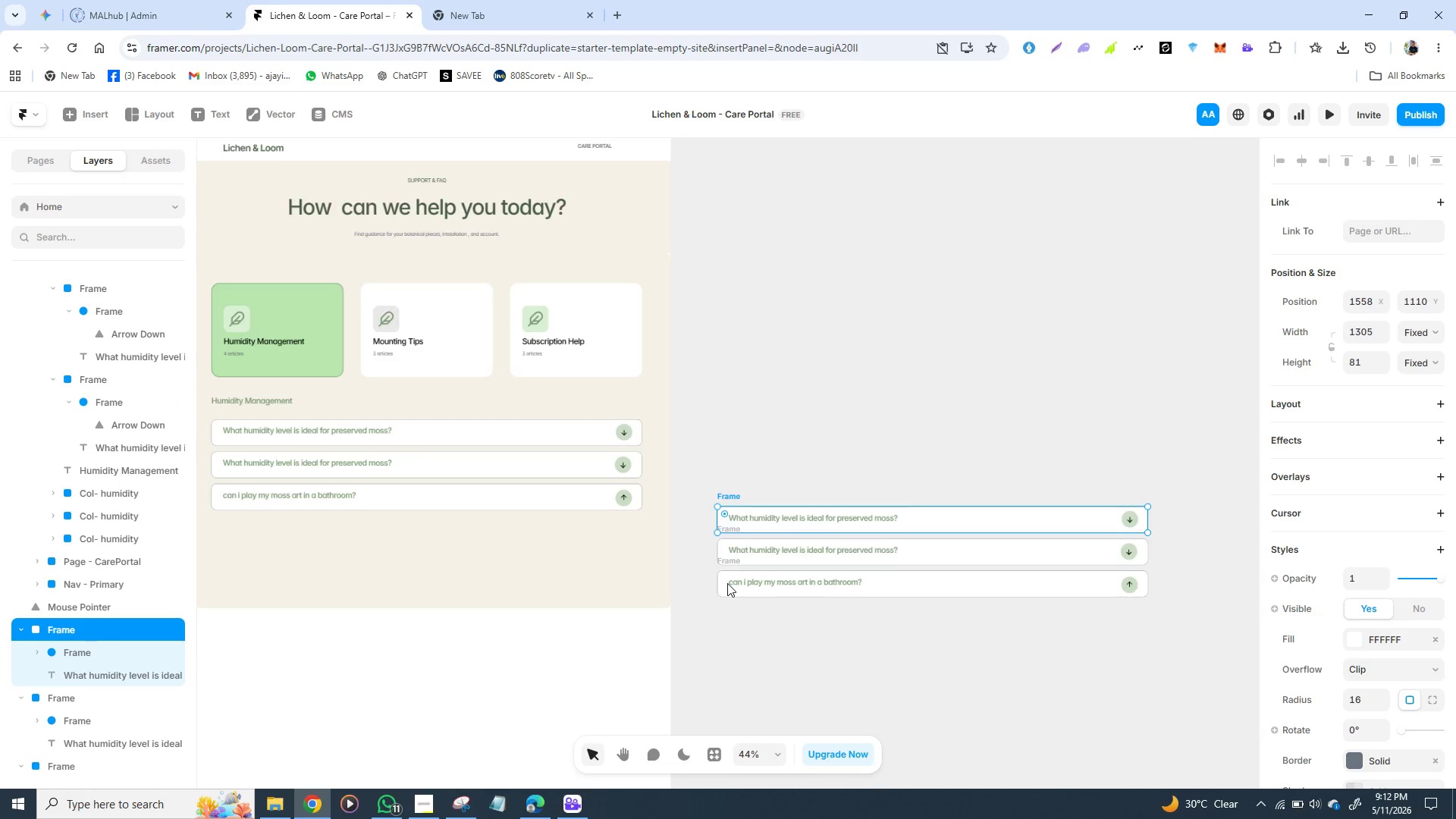 
hold_key(key=ShiftLeft, duration=0.53)
 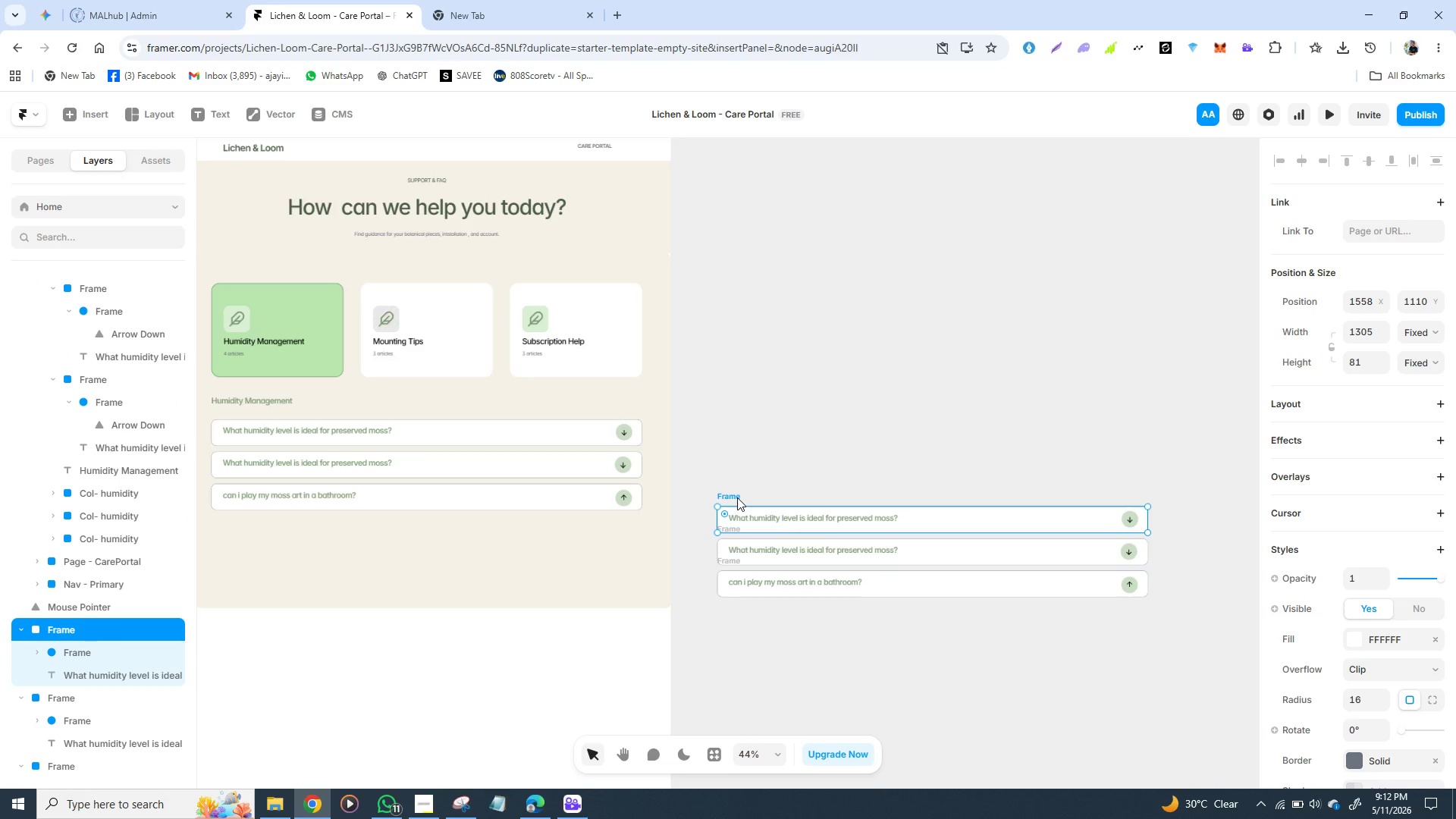 
left_click([737, 497])
 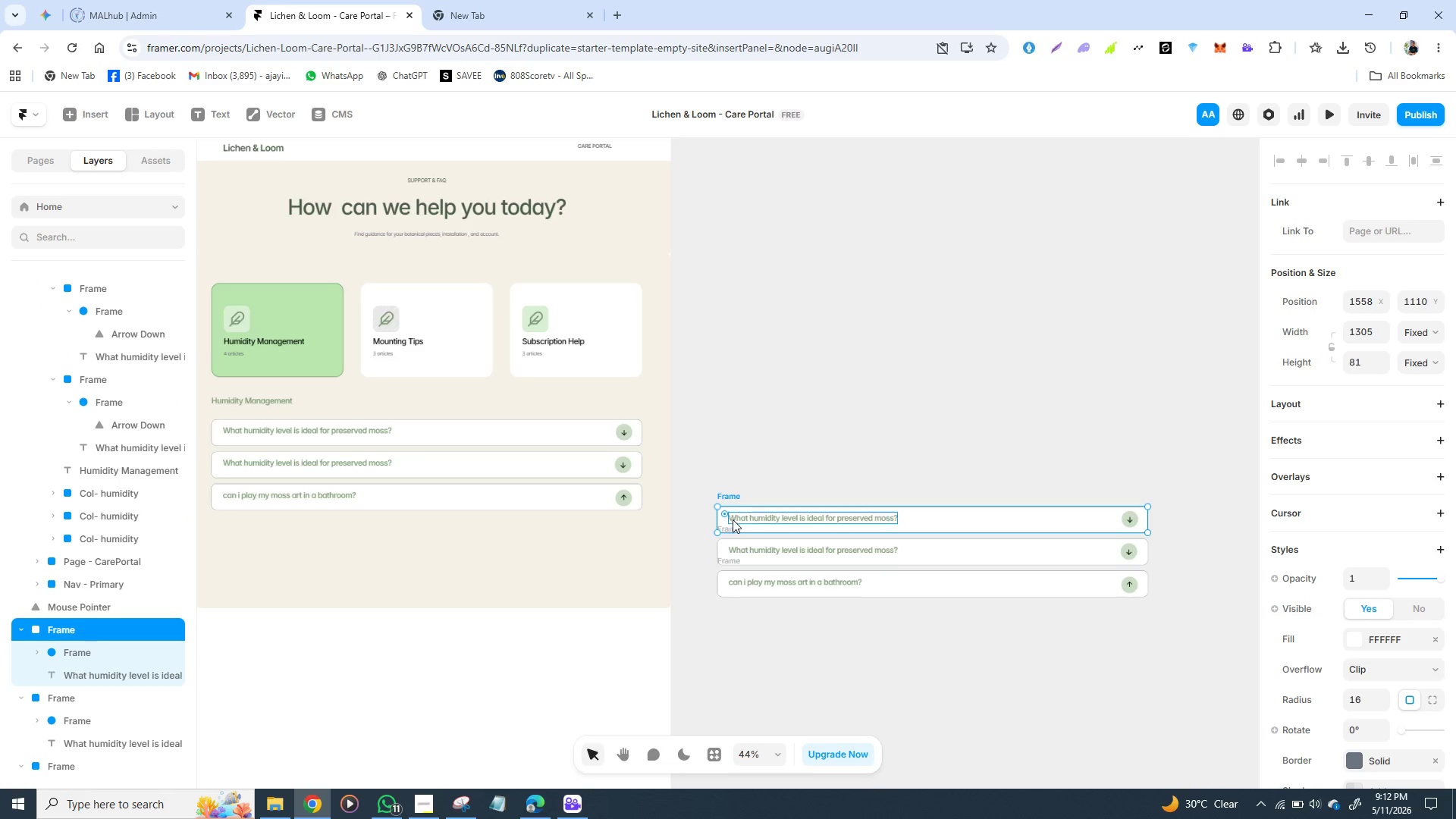 
hold_key(key=ShiftLeft, duration=1.52)
 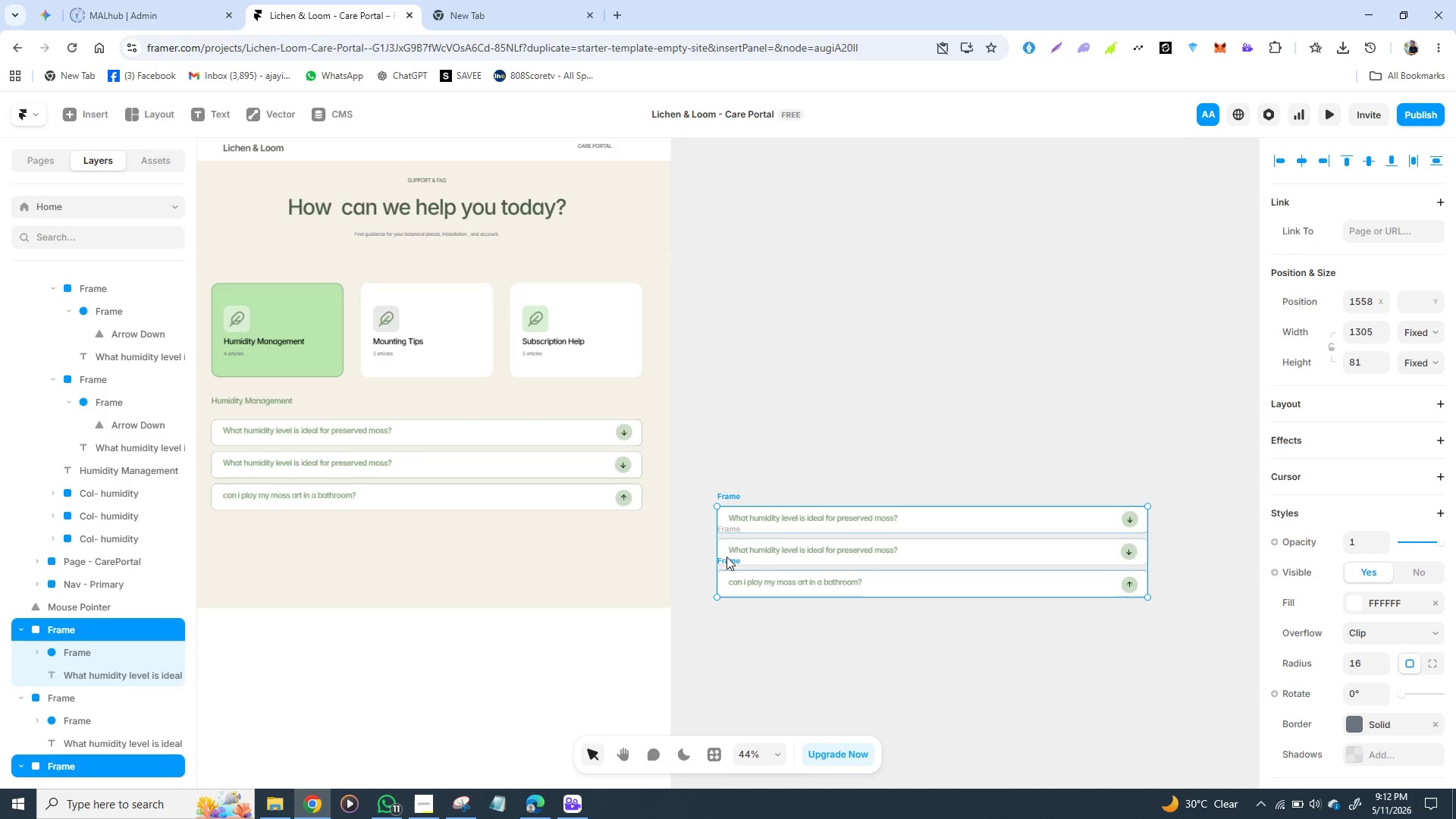 
hold_key(key=ShiftLeft, duration=1.17)
left_click([726, 557])
 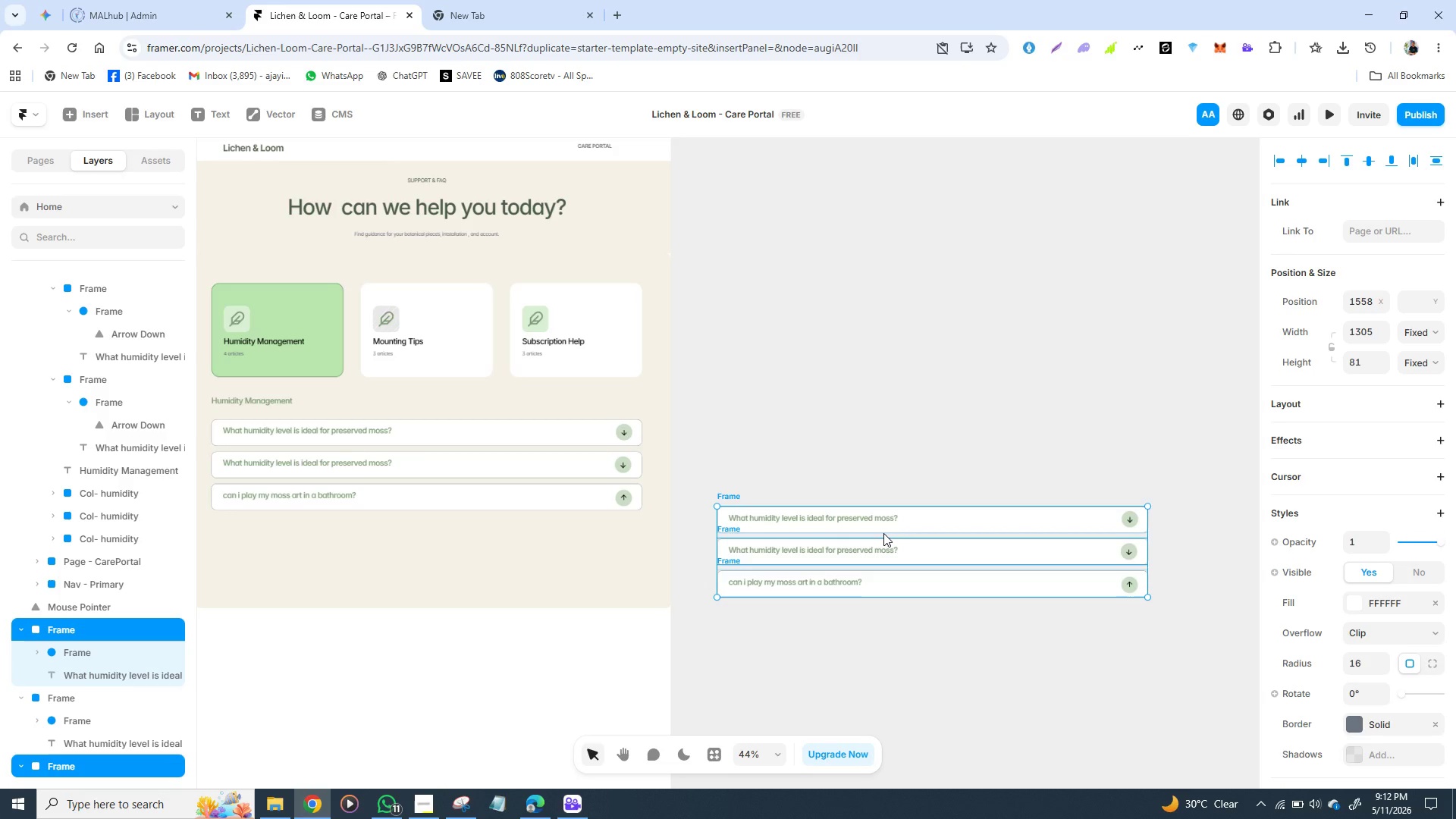 
right_click([883, 533])
 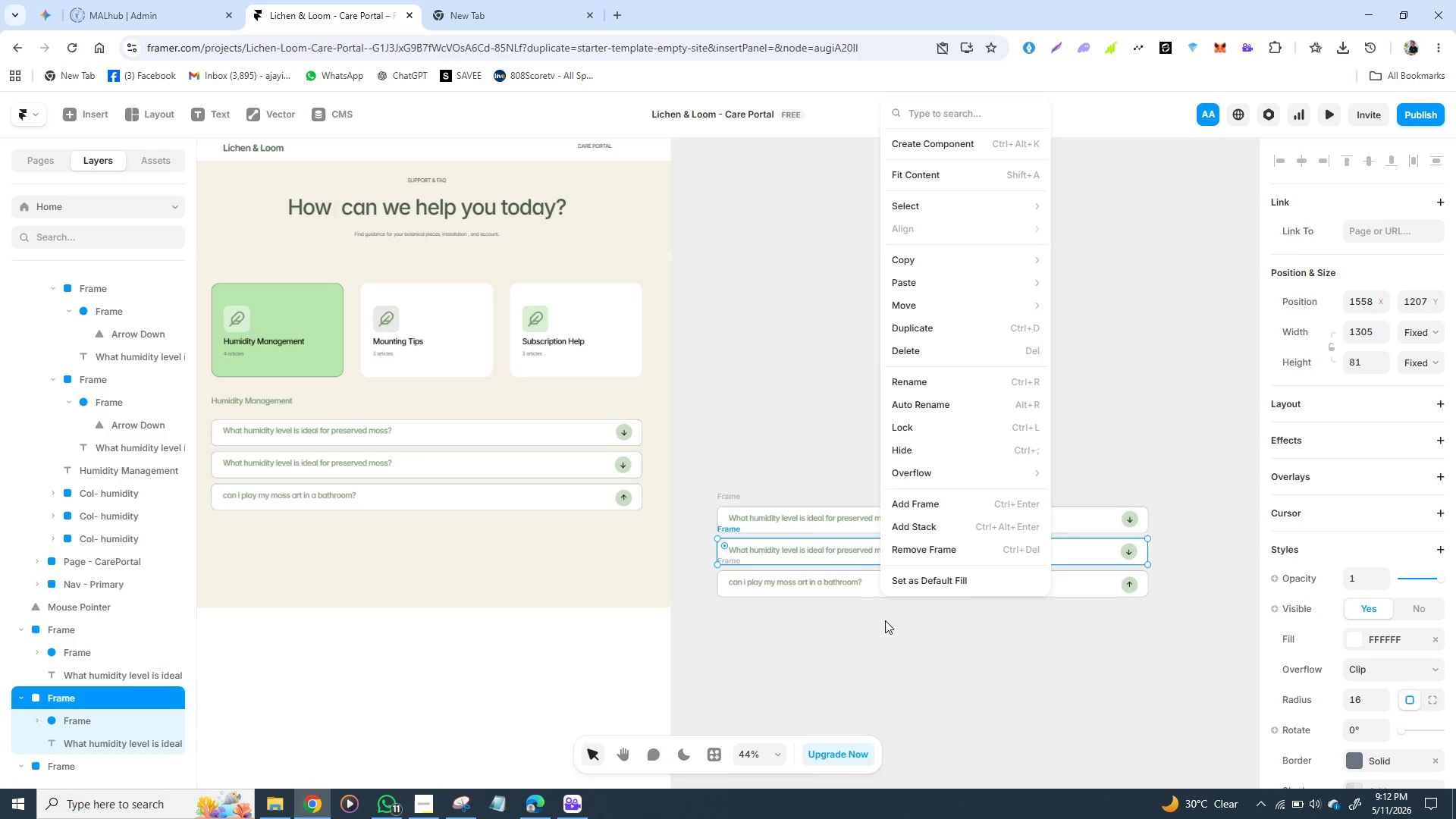 
double_click([885, 620])
 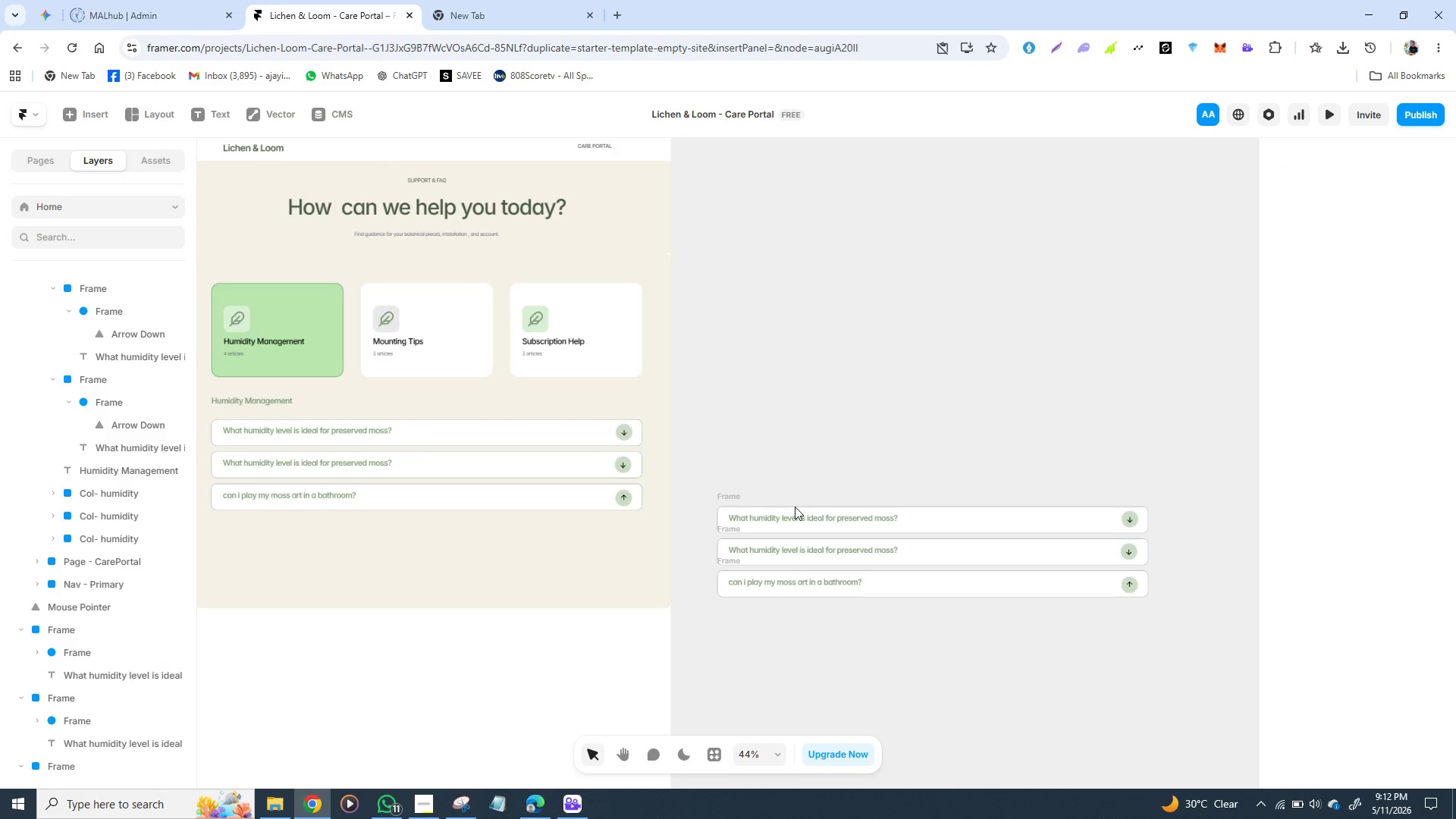 
right_click([795, 507])
 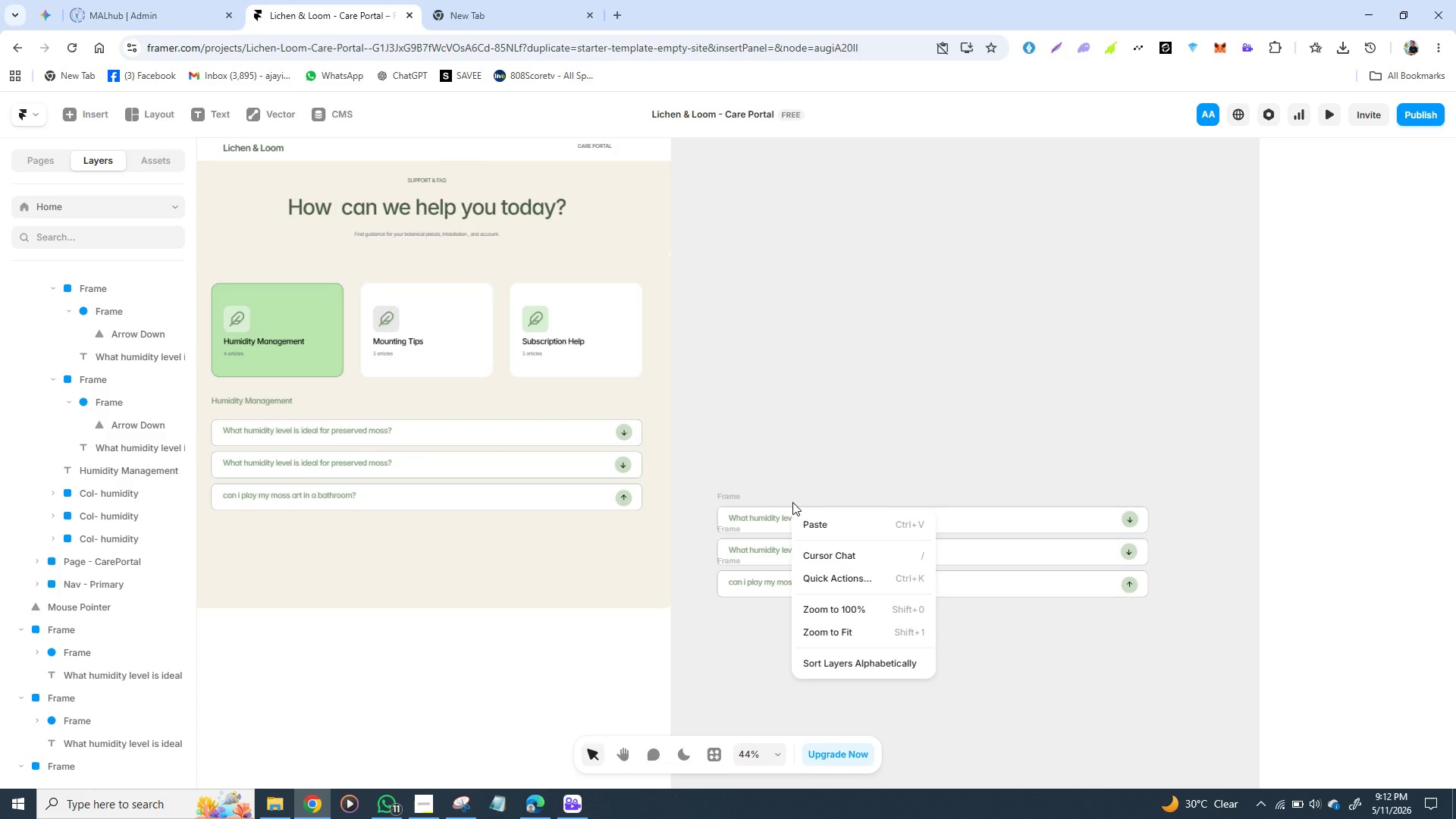 
wait(5.95)
 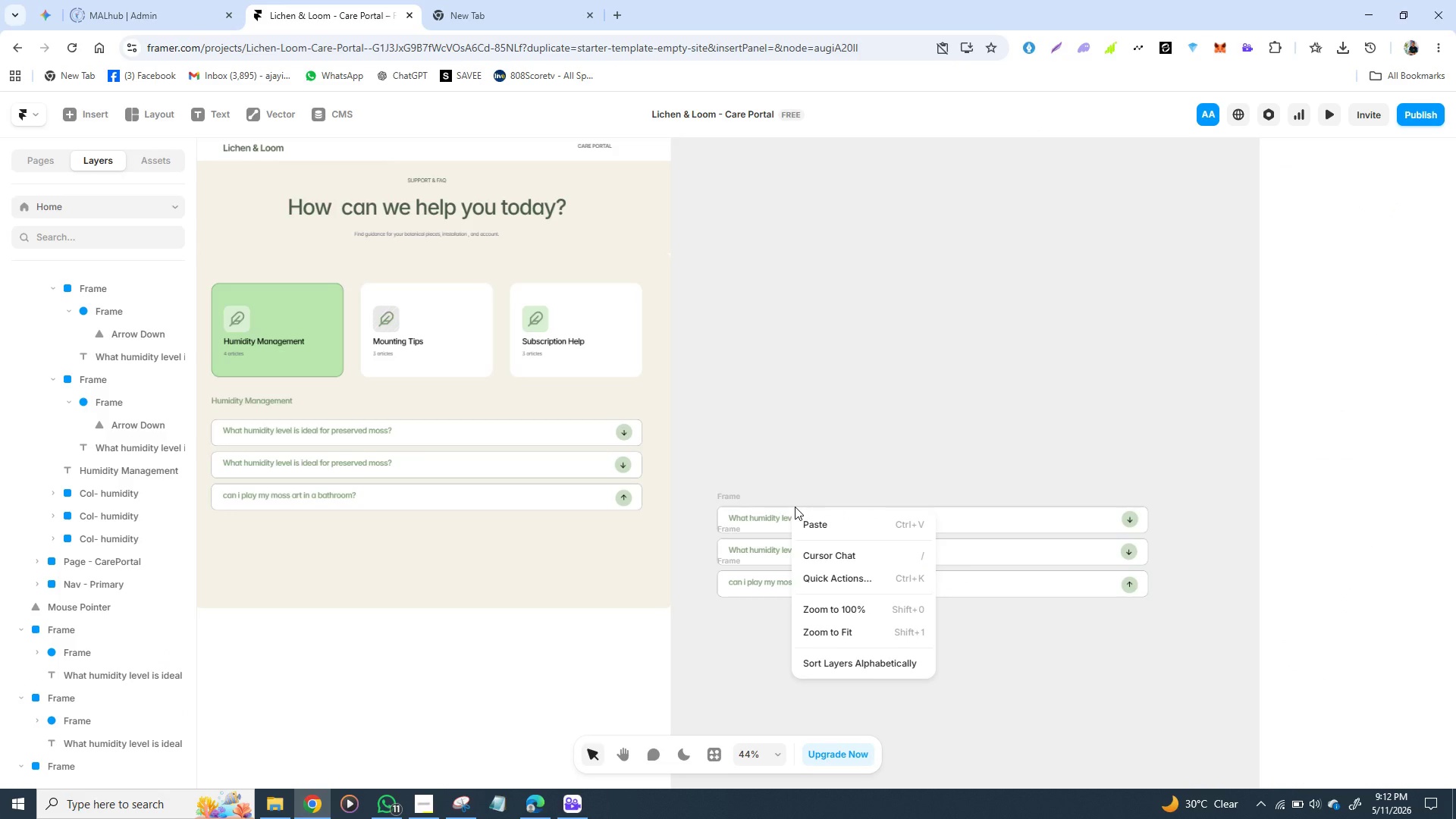 
left_click([806, 450])
 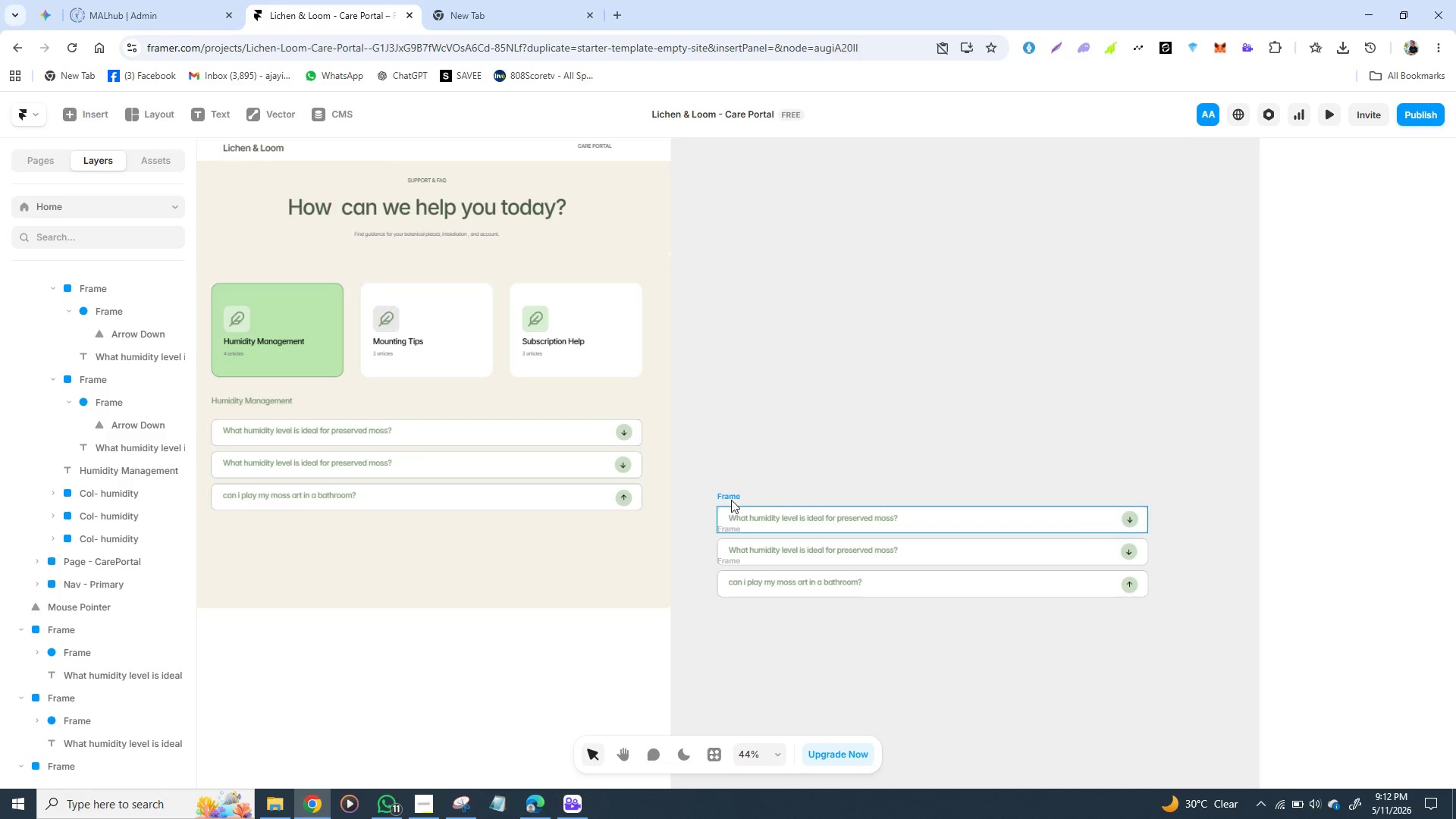 
left_click([730, 498])
 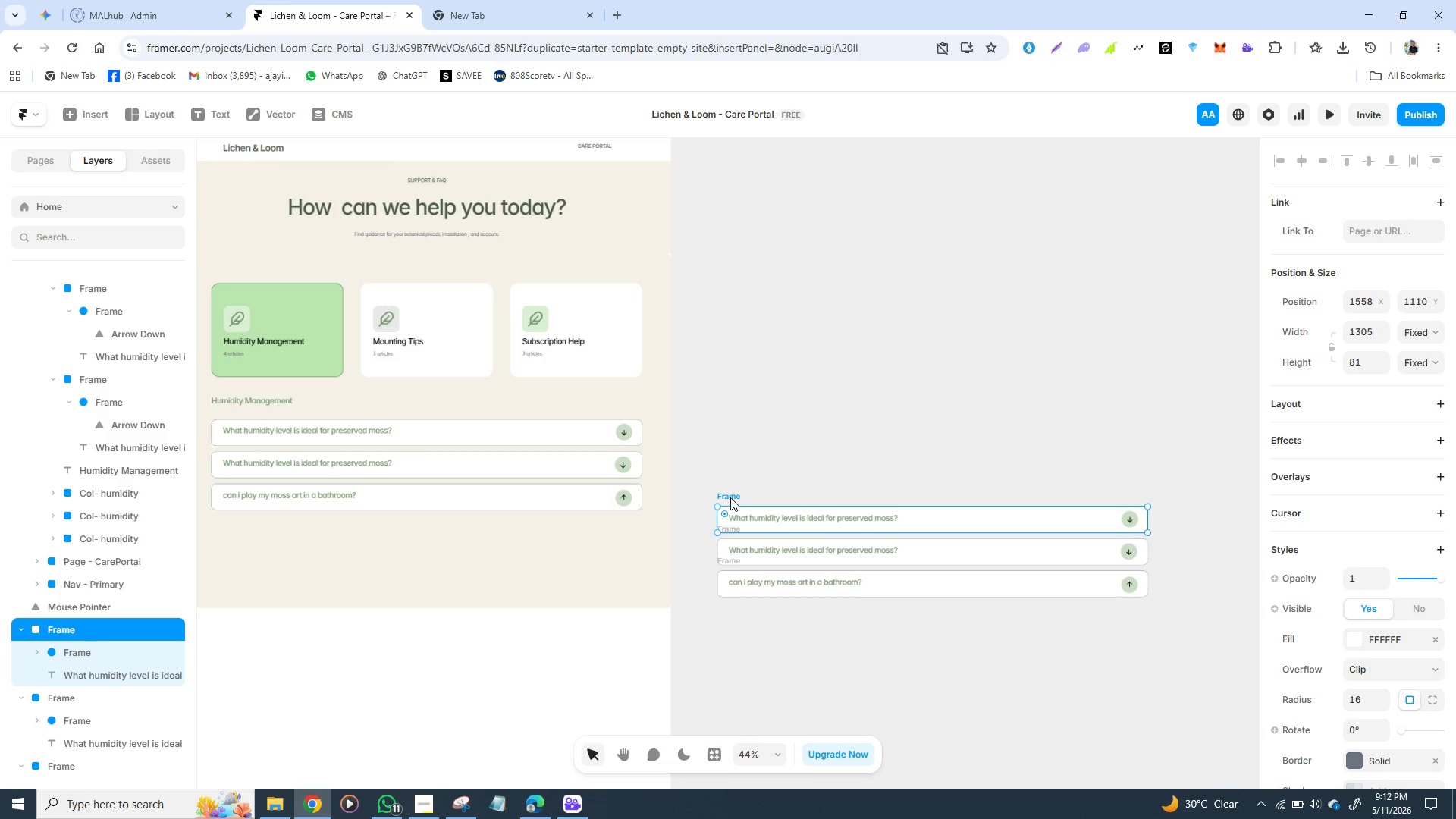 
hold_key(key=ShiftLeft, duration=1.53)
 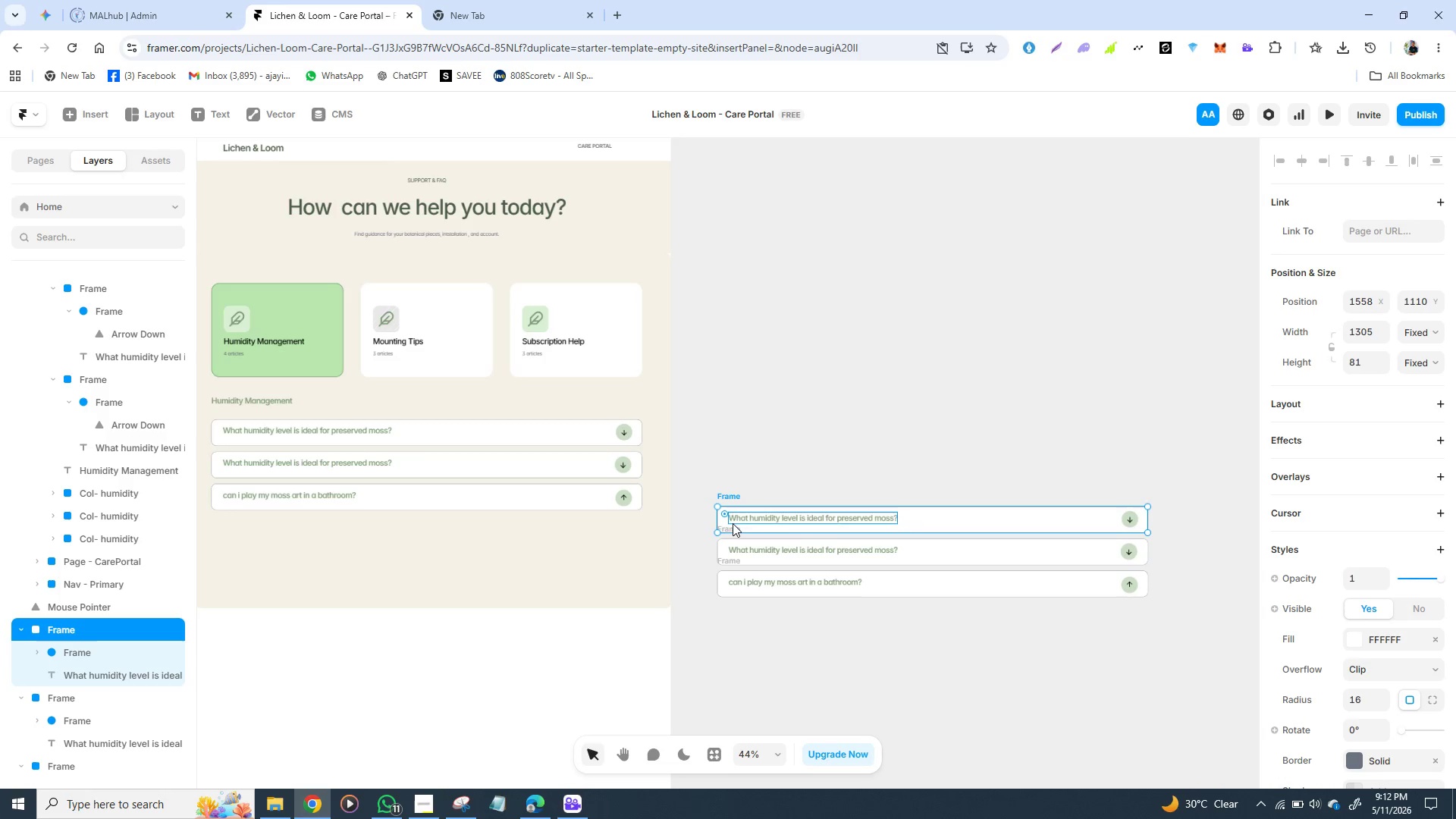 
hold_key(key=ShiftLeft, duration=1.5)
left_click([732, 529])
 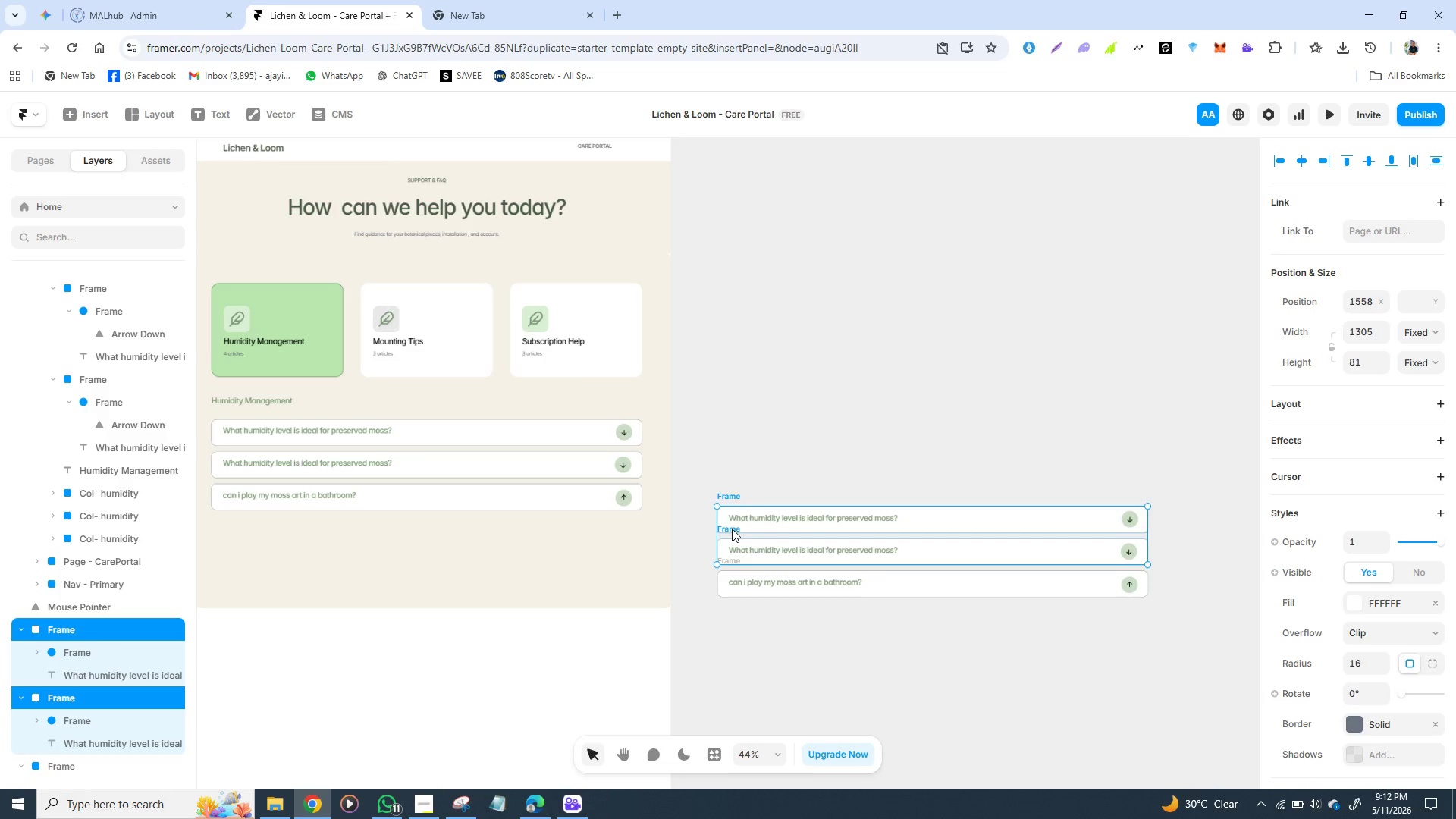 
hold_key(key=ShiftLeft, duration=1.5)
 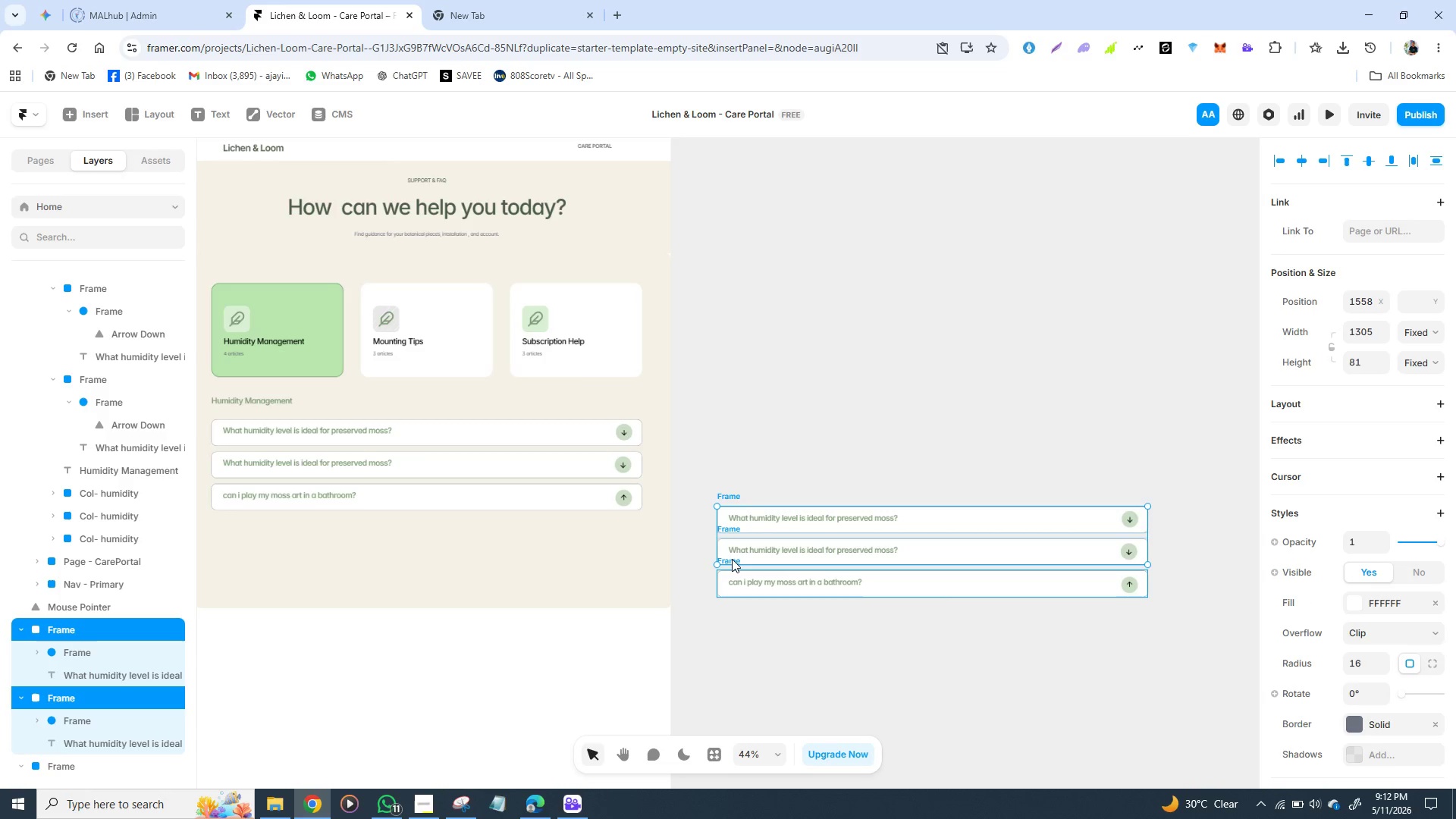 
hold_key(key=ShiftLeft, duration=1.52)
left_click([730, 560])
 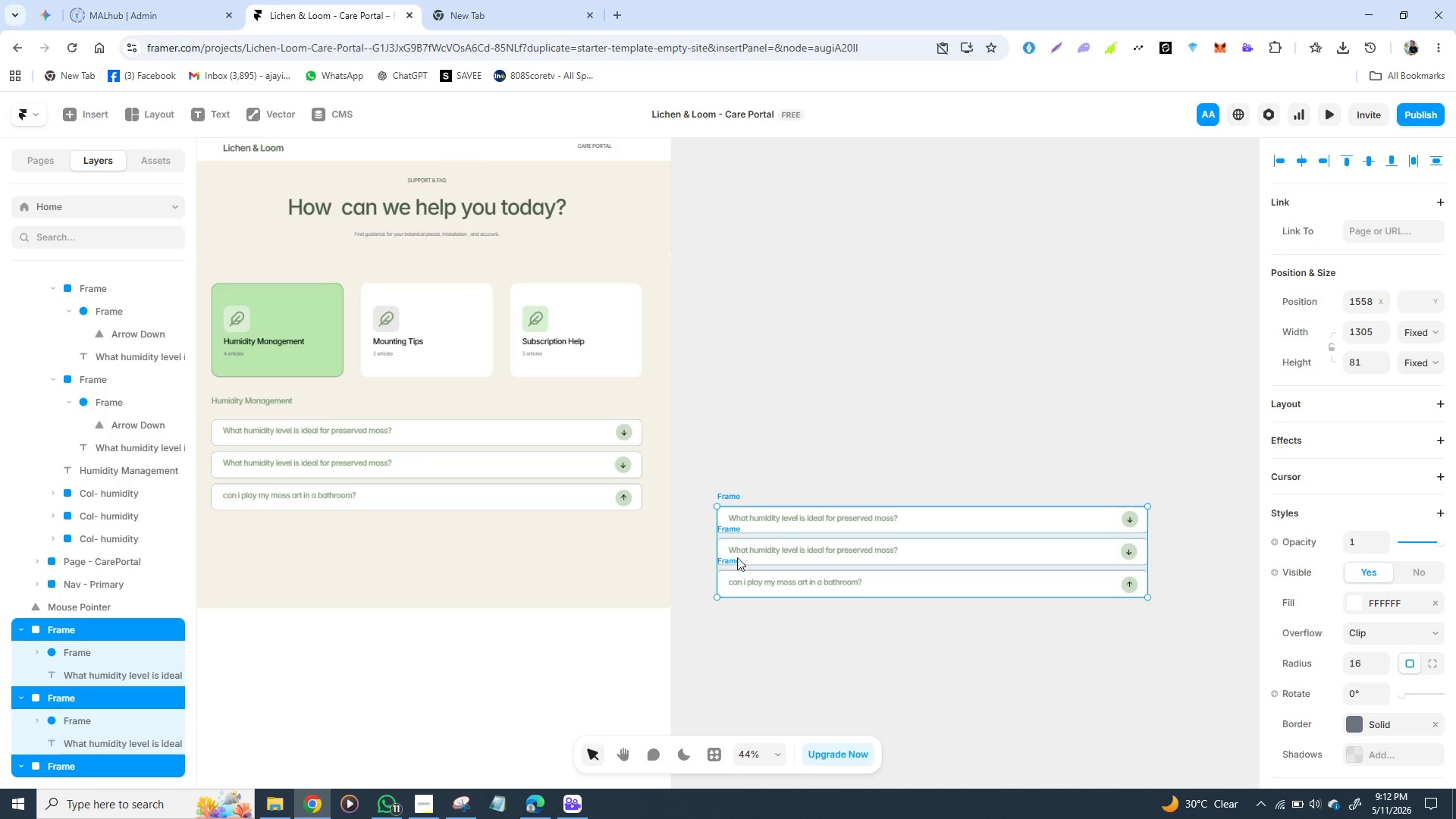 
key(Shift+ShiftLeft)
 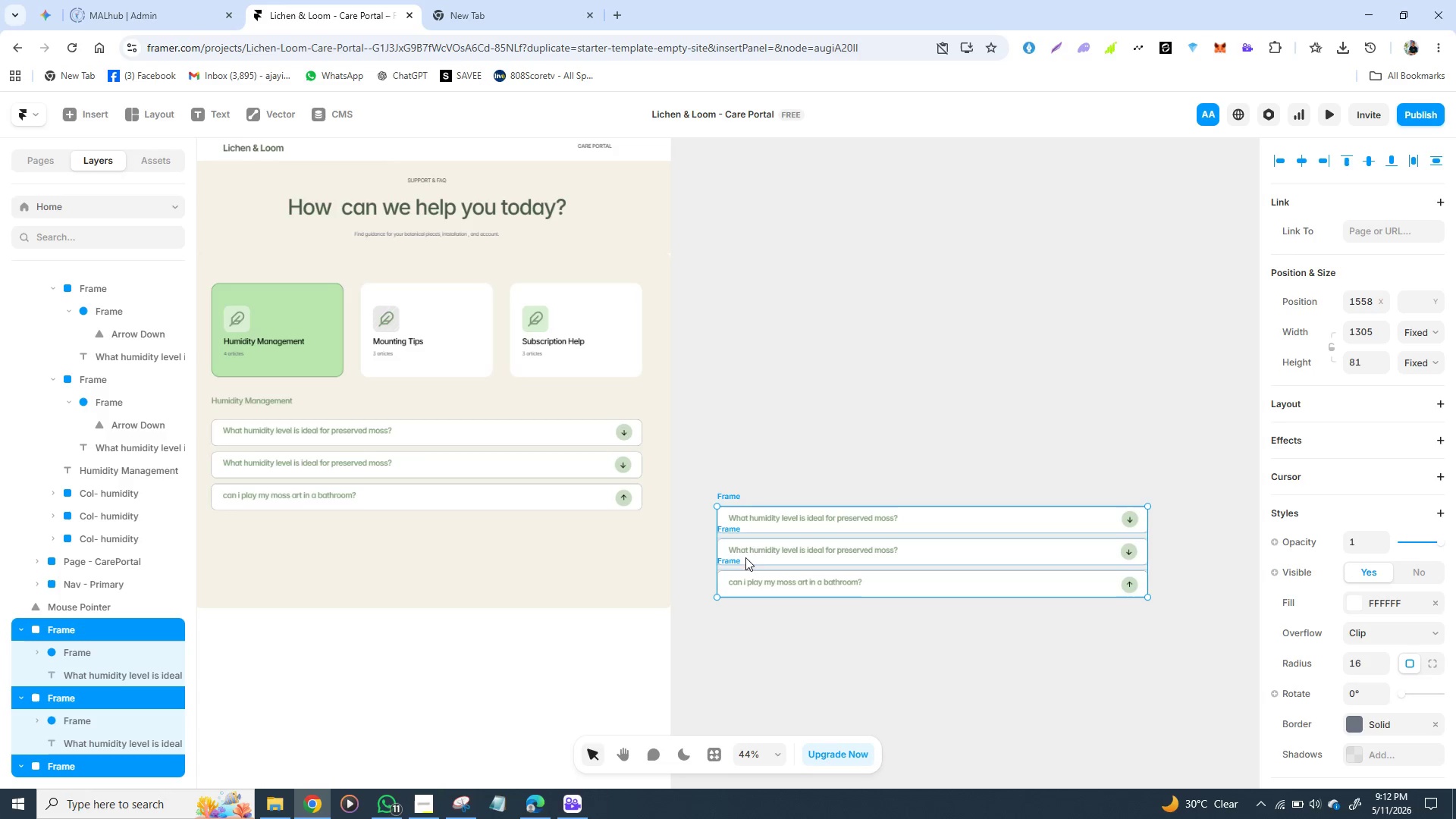 
key(Shift+ShiftLeft)
 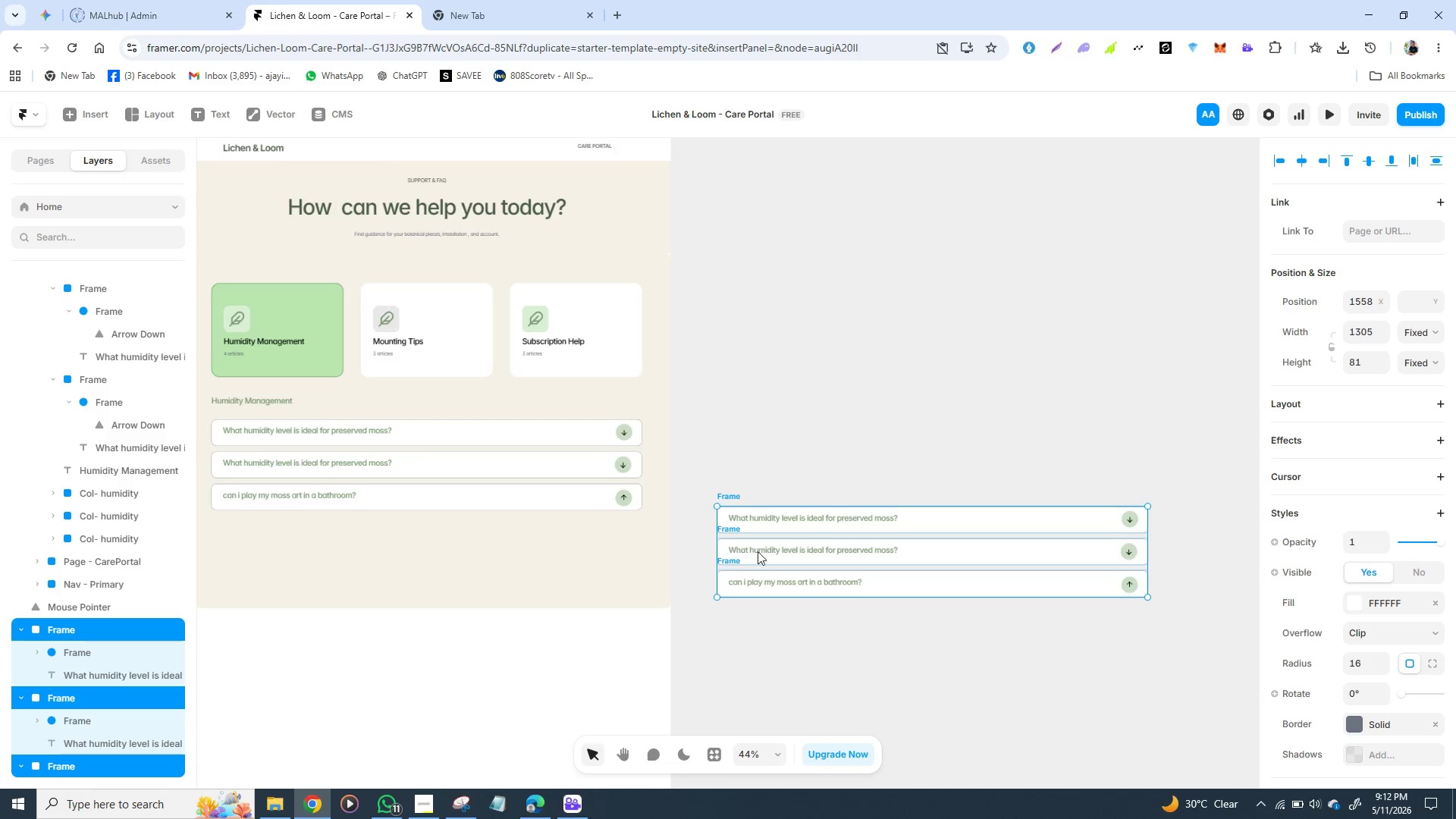 
key(Shift+ShiftLeft)
 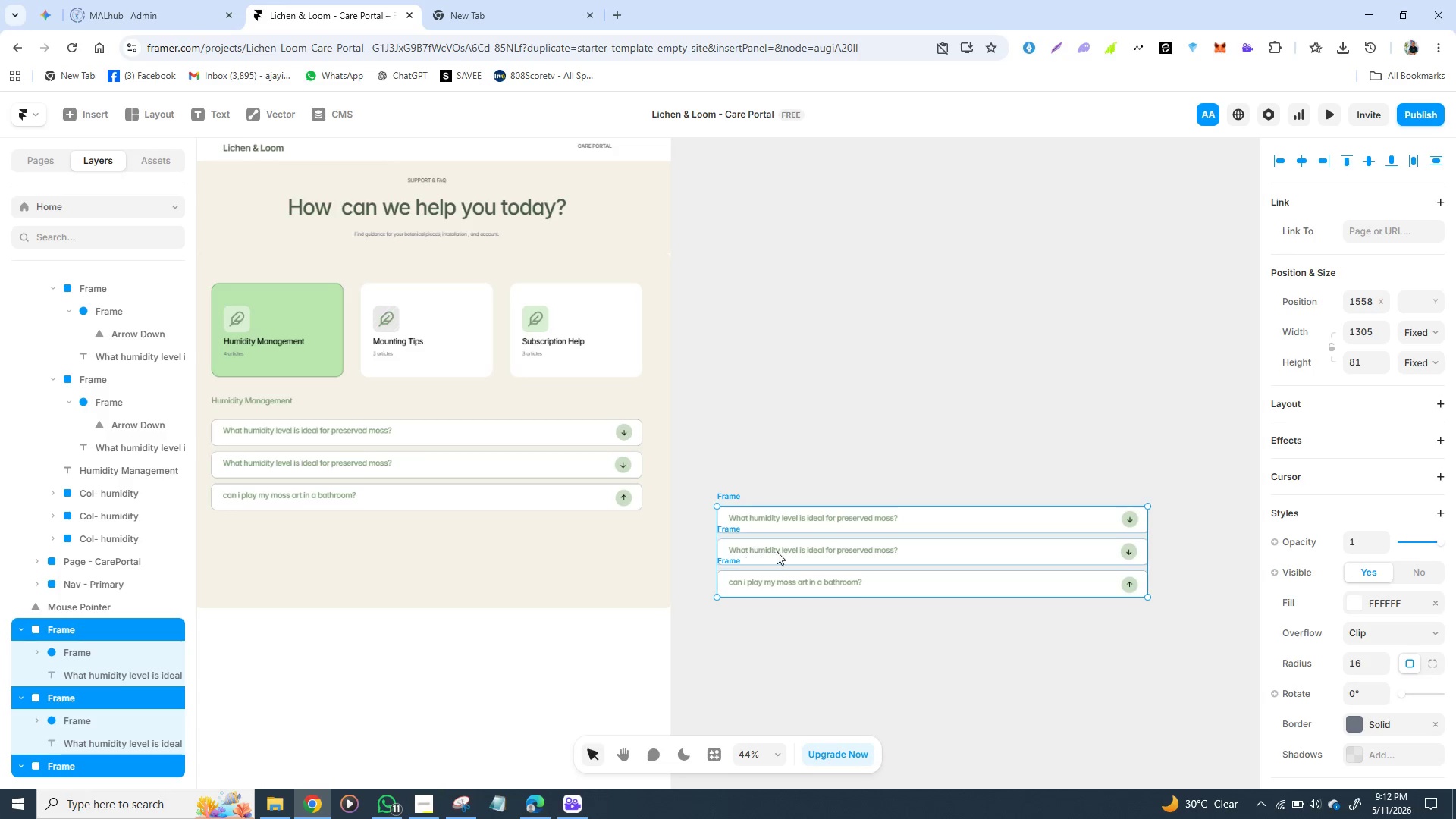 
key(Shift+ShiftLeft)
 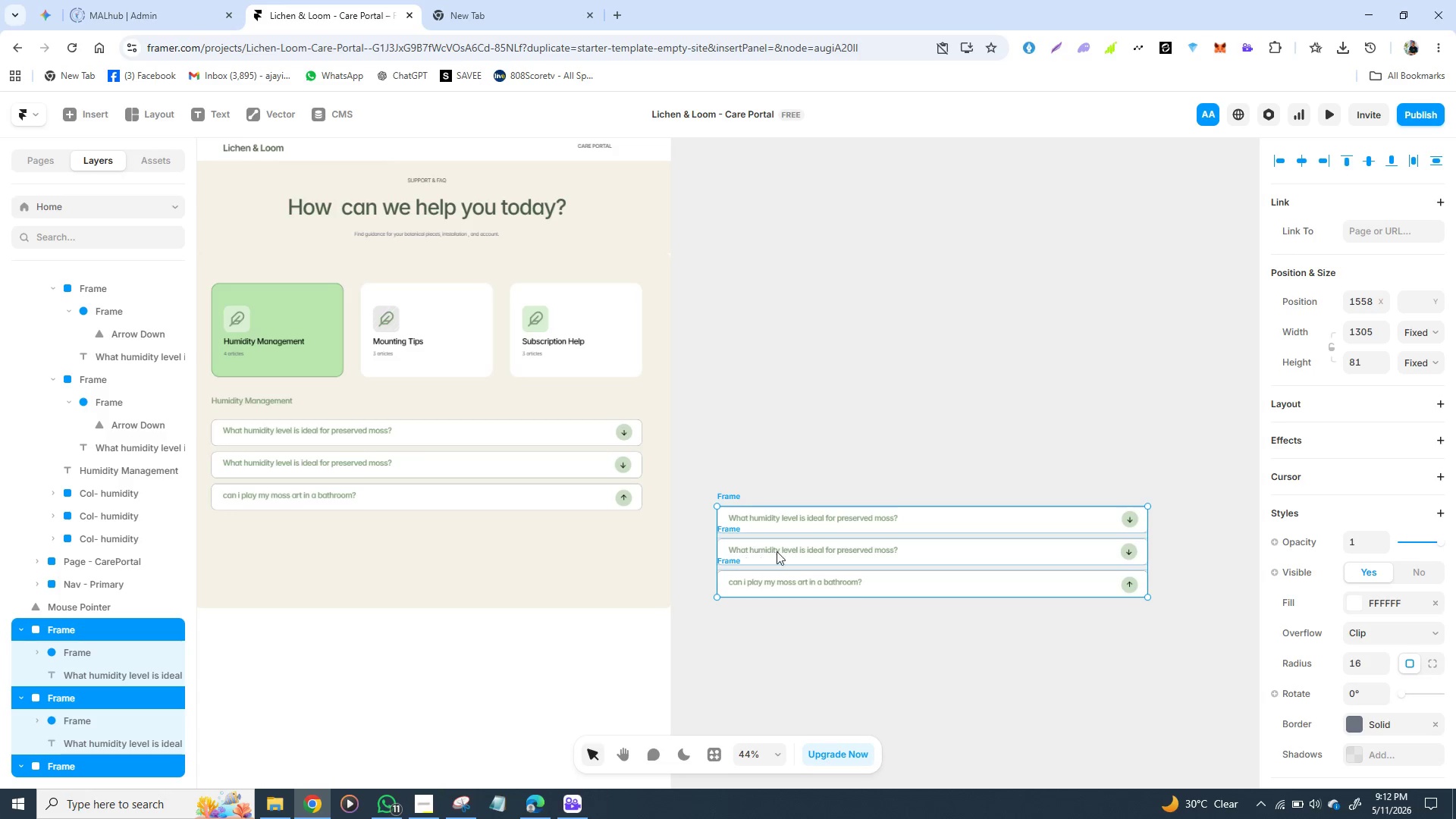 
key(Shift+ShiftLeft)
 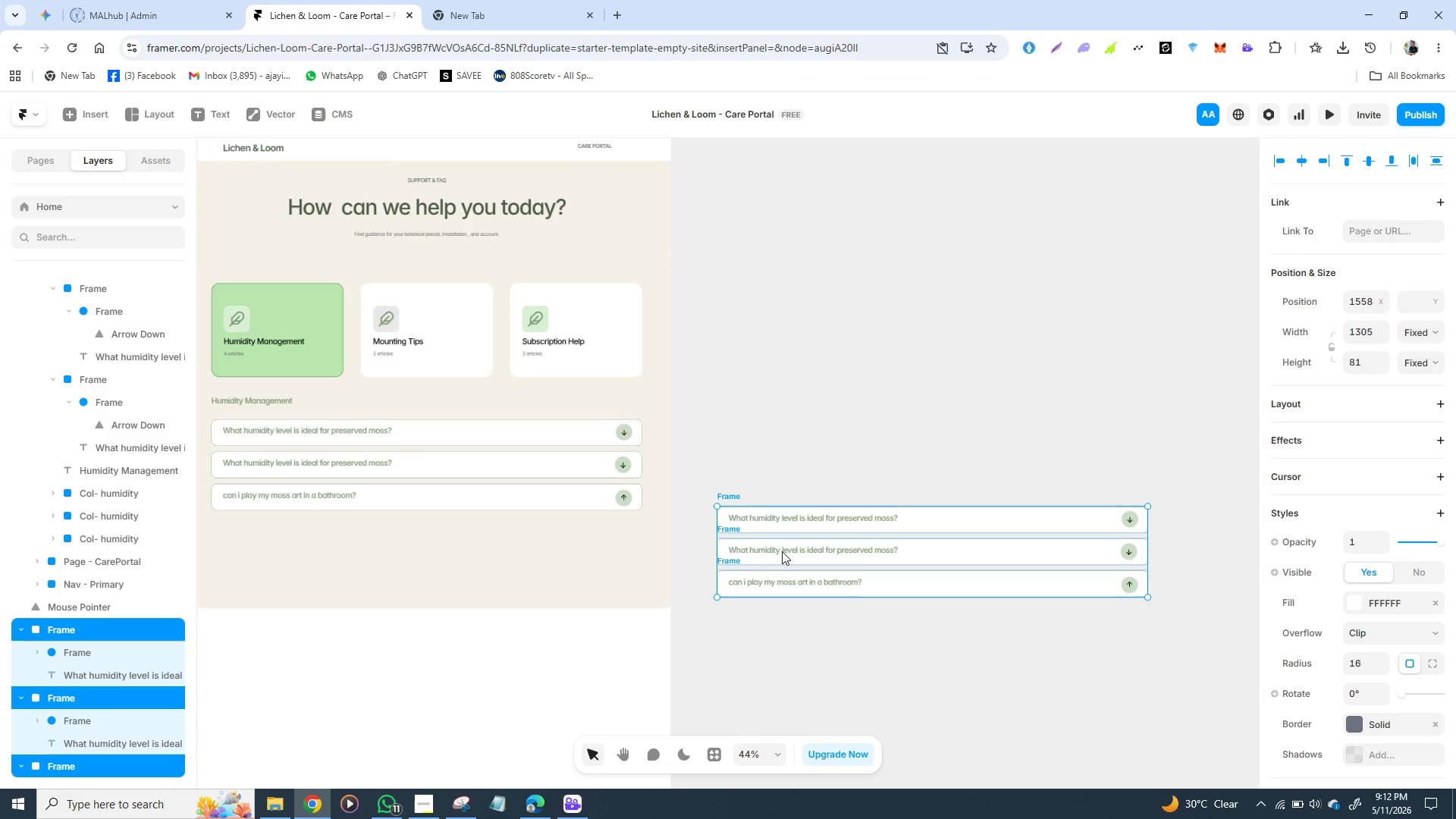 
key(Shift+ShiftLeft)
 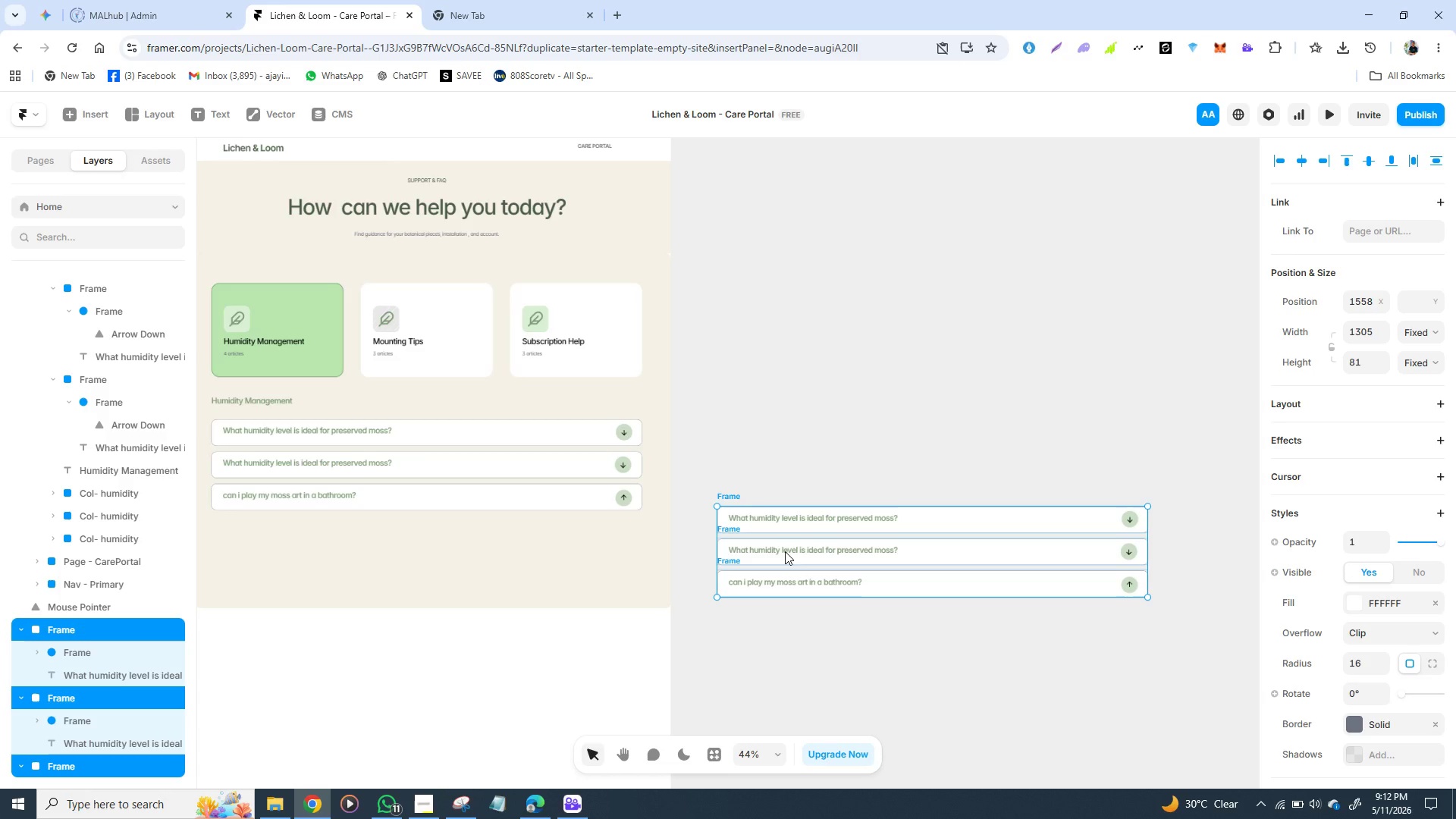 
right_click([785, 551])
 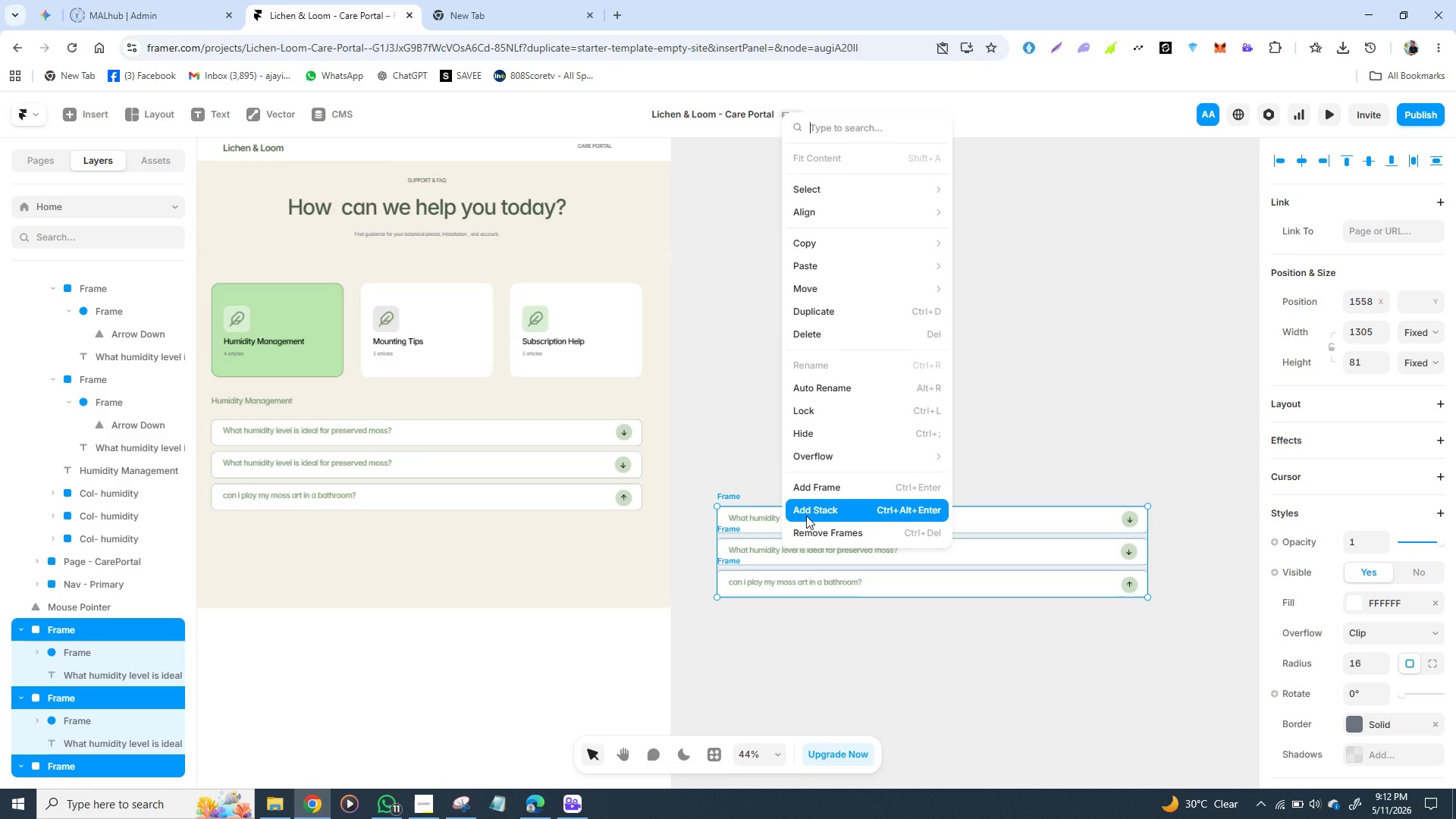 
left_click([807, 512])
 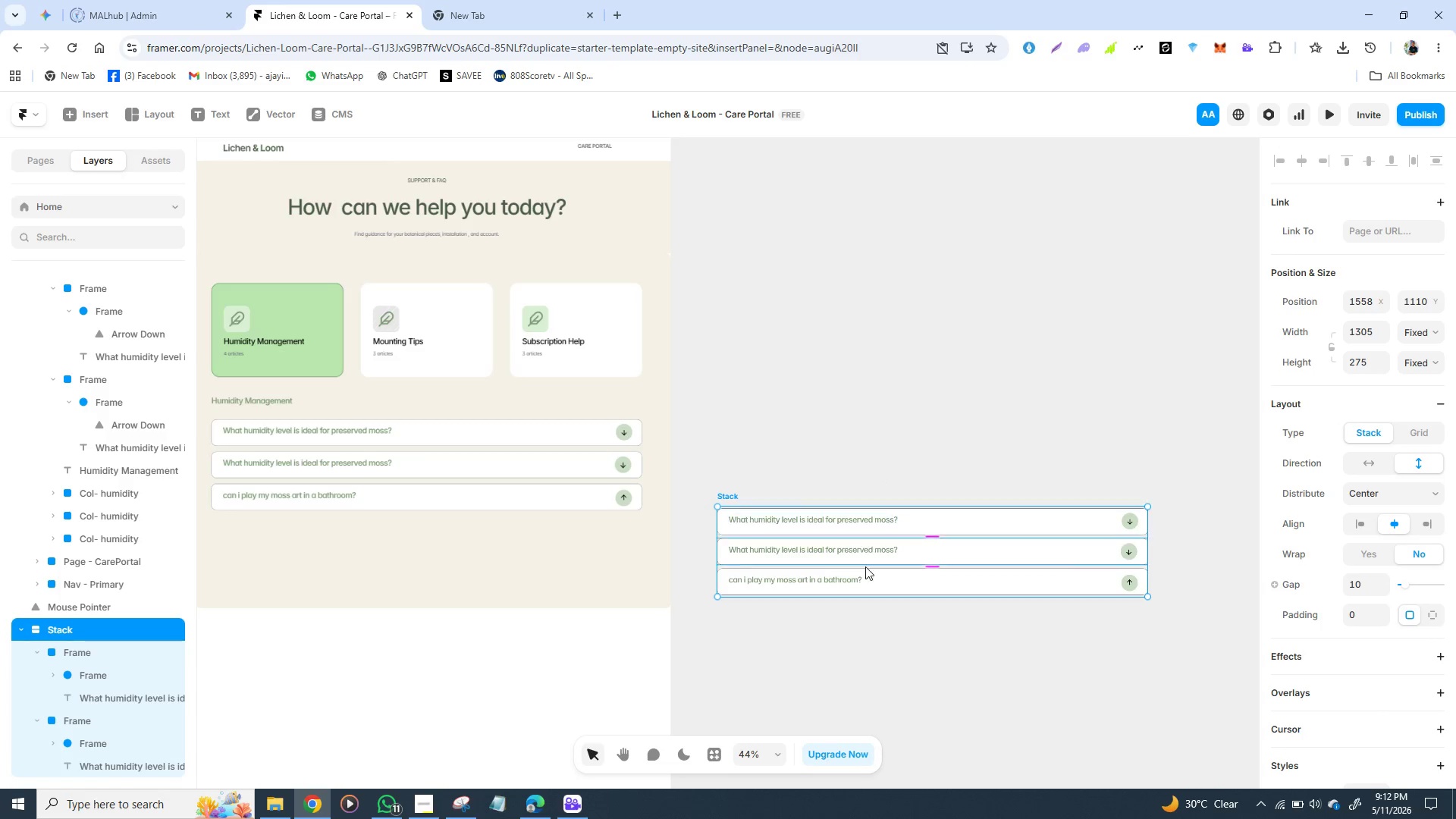 
wait(5.97)
 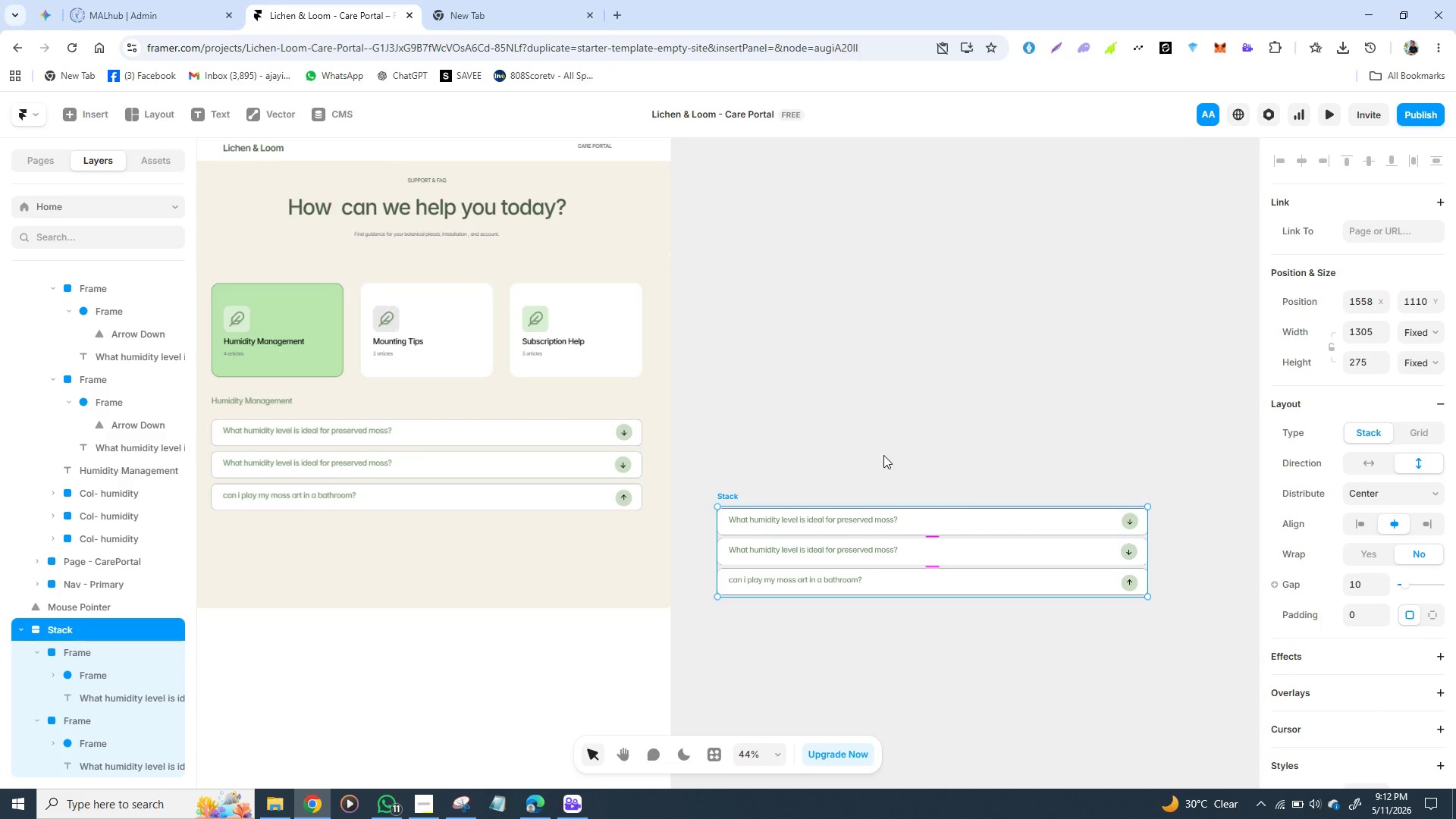 
left_click([1076, 419])
 